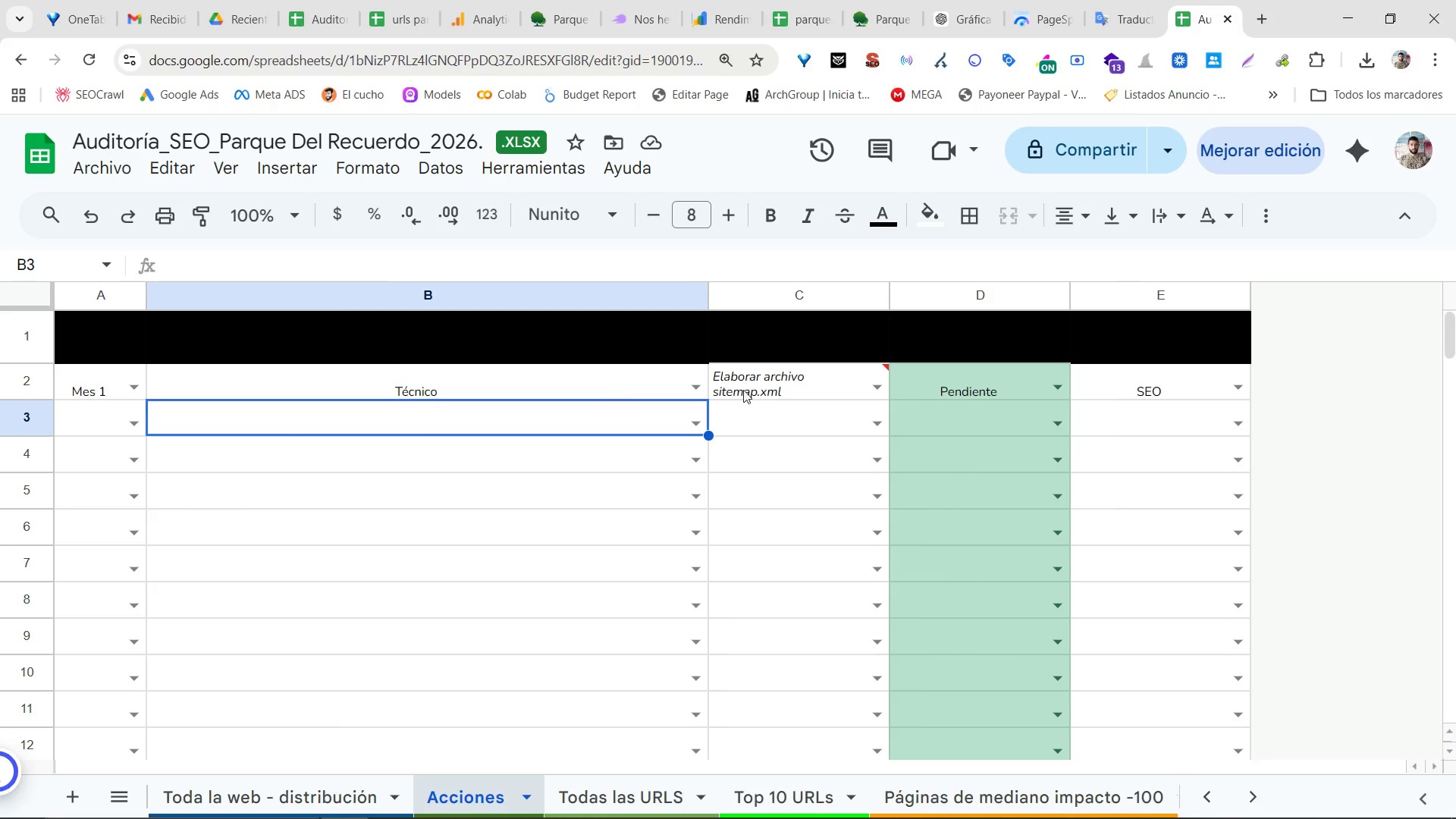 
left_click([776, 392])
 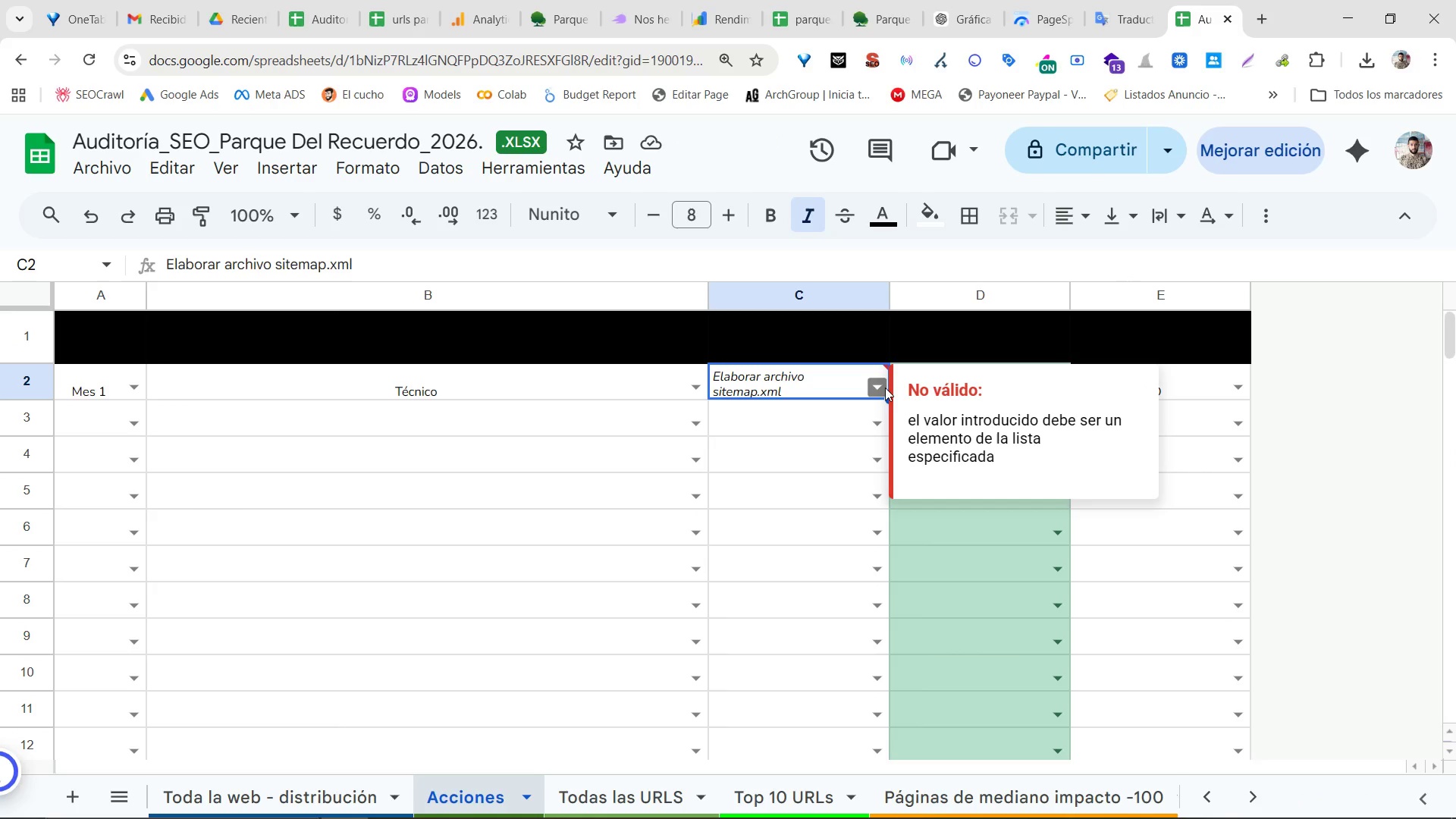 
left_click([886, 387])
 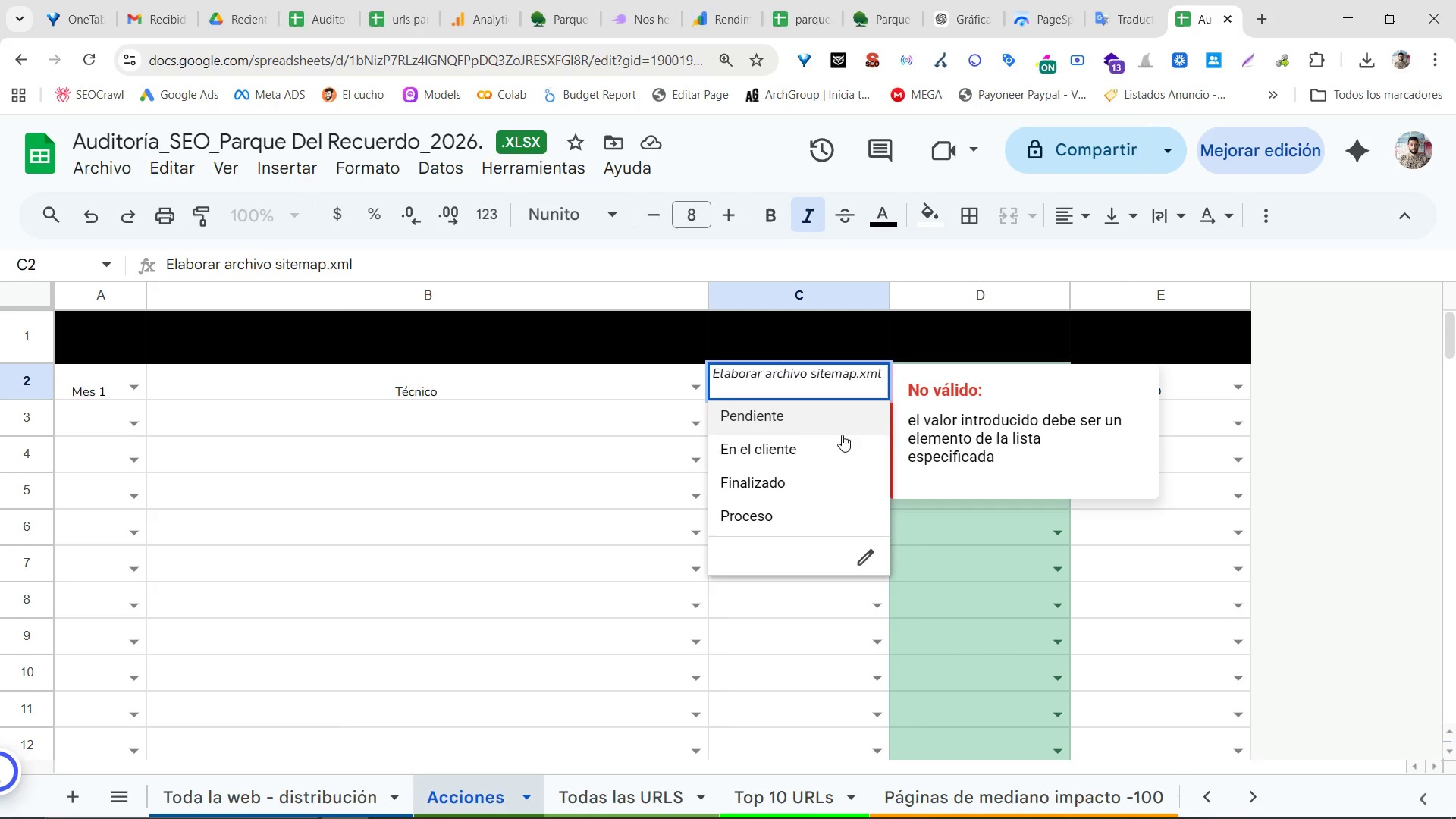 
left_click_drag(start_coordinate=[579, 513], to_coordinate=[585, 510])
 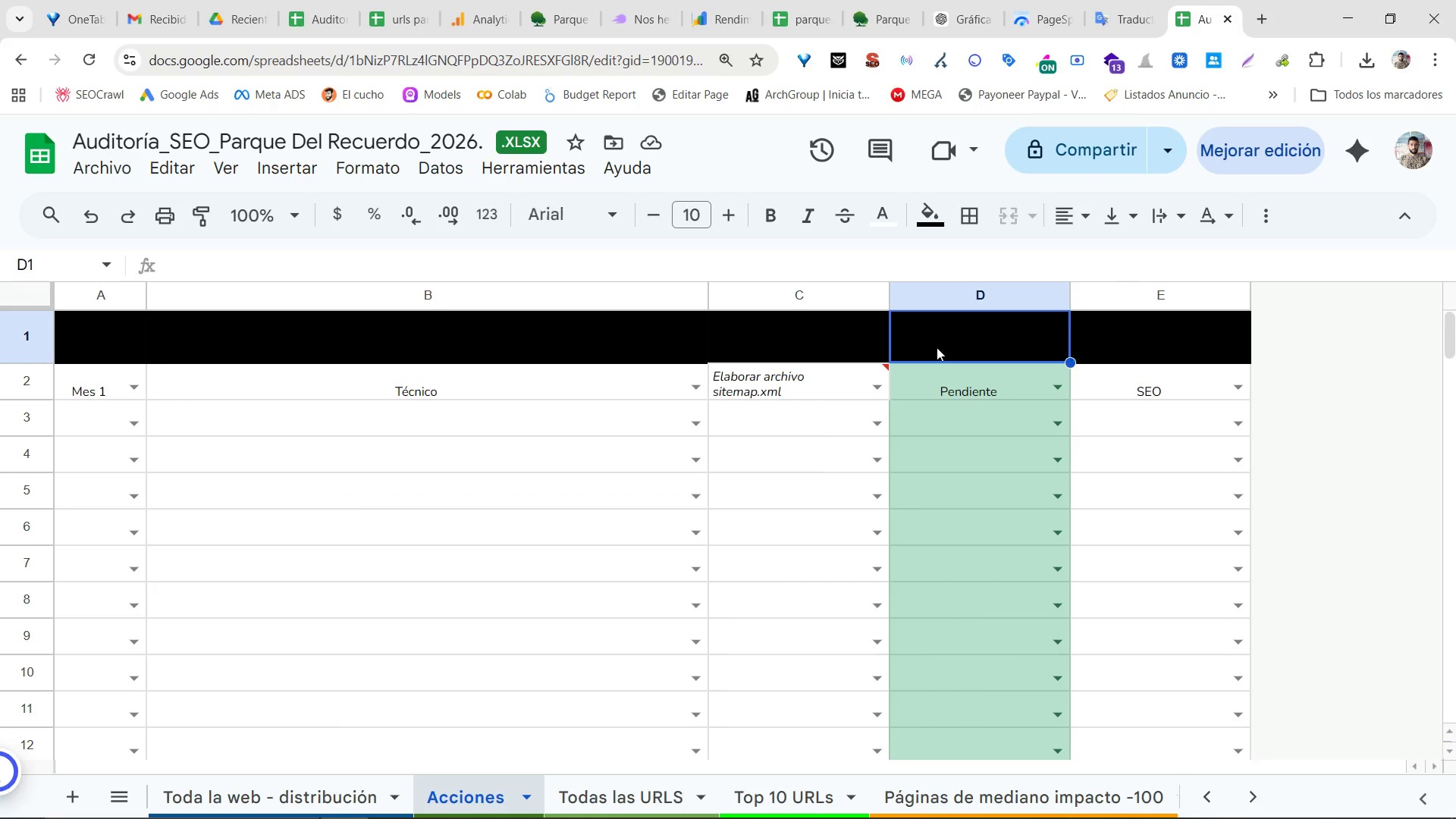 
double_click([962, 297])
 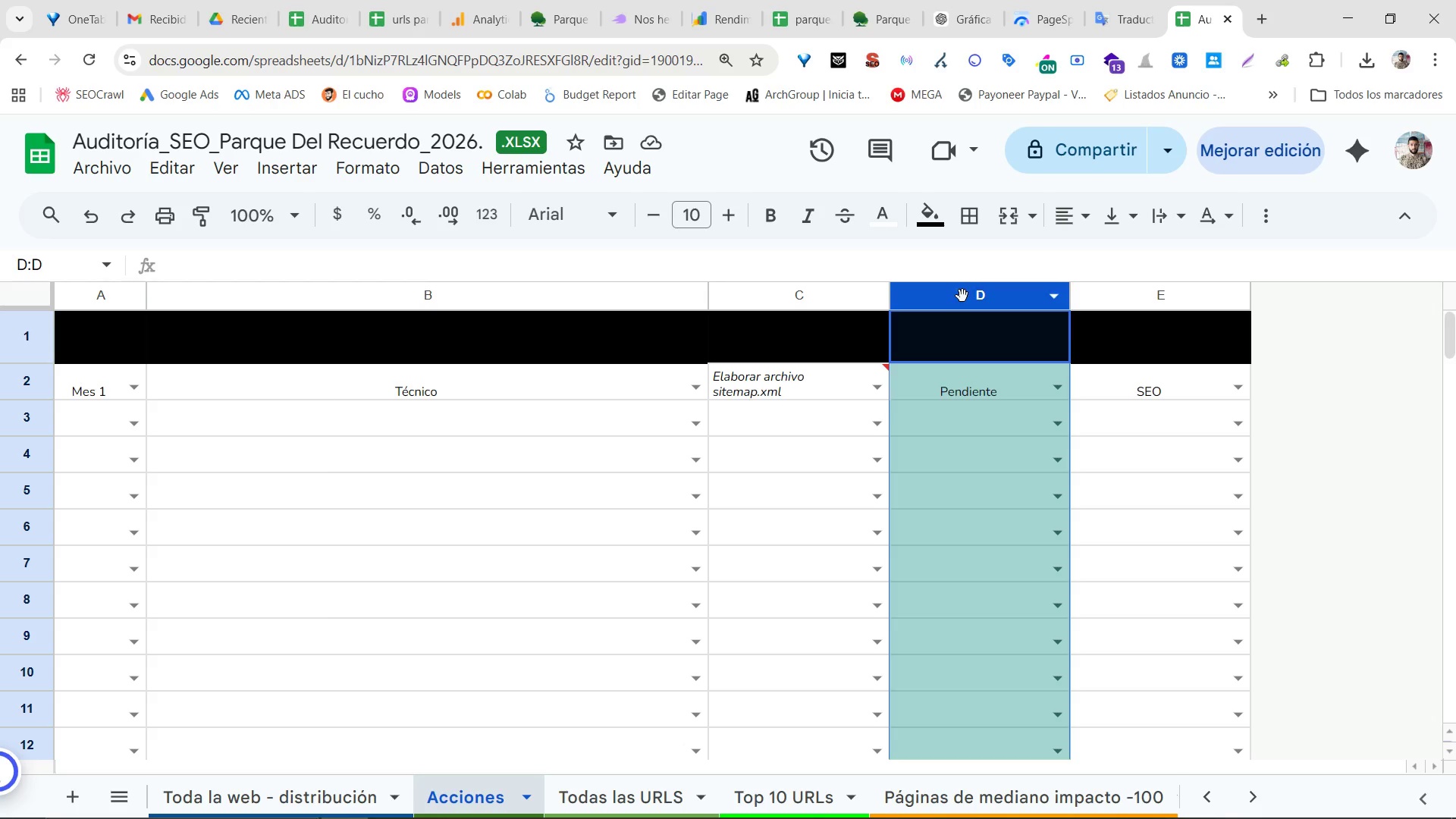 
left_click_drag(start_coordinate=[962, 296], to_coordinate=[836, 311])
 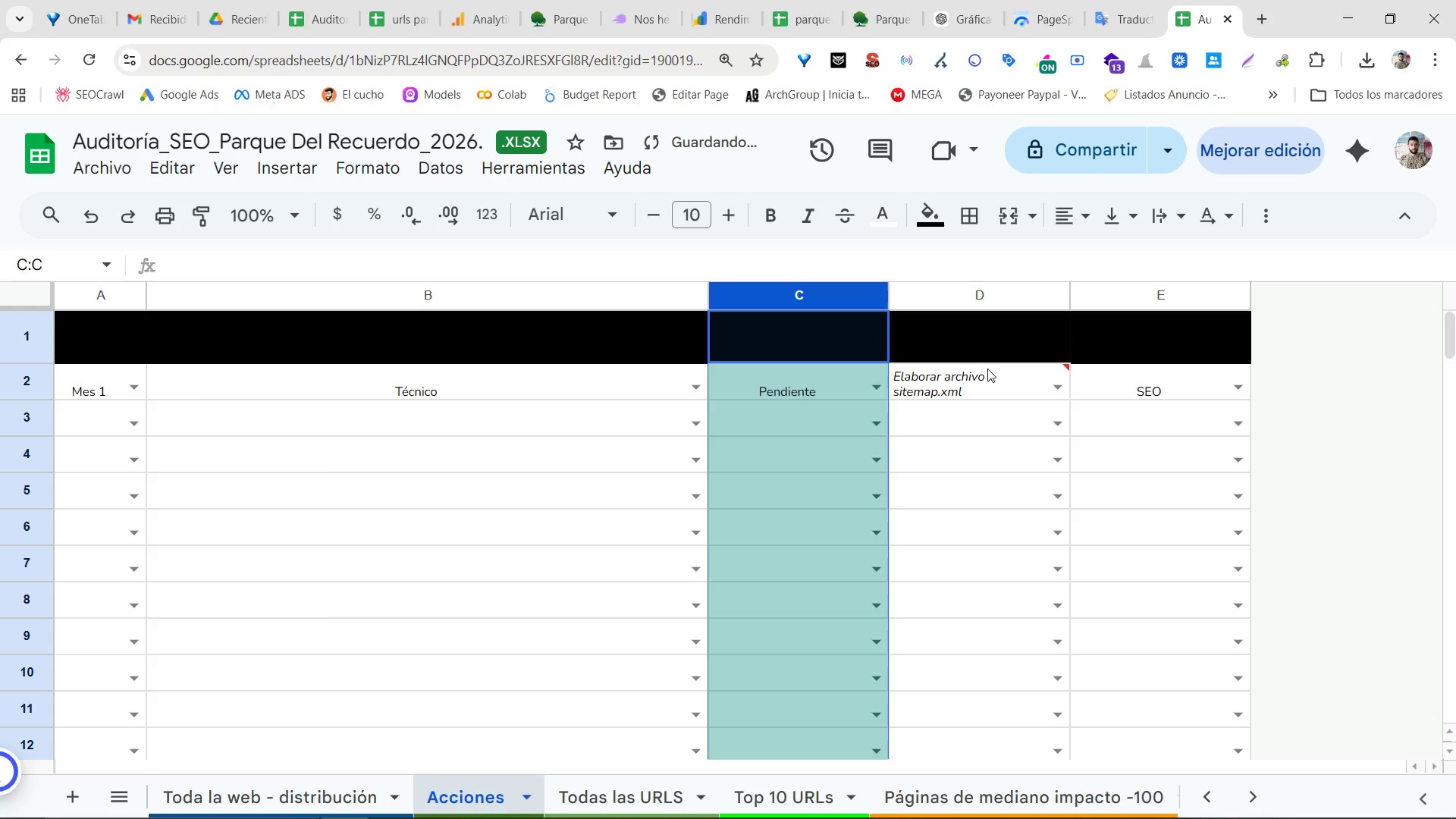 
left_click([973, 381])
 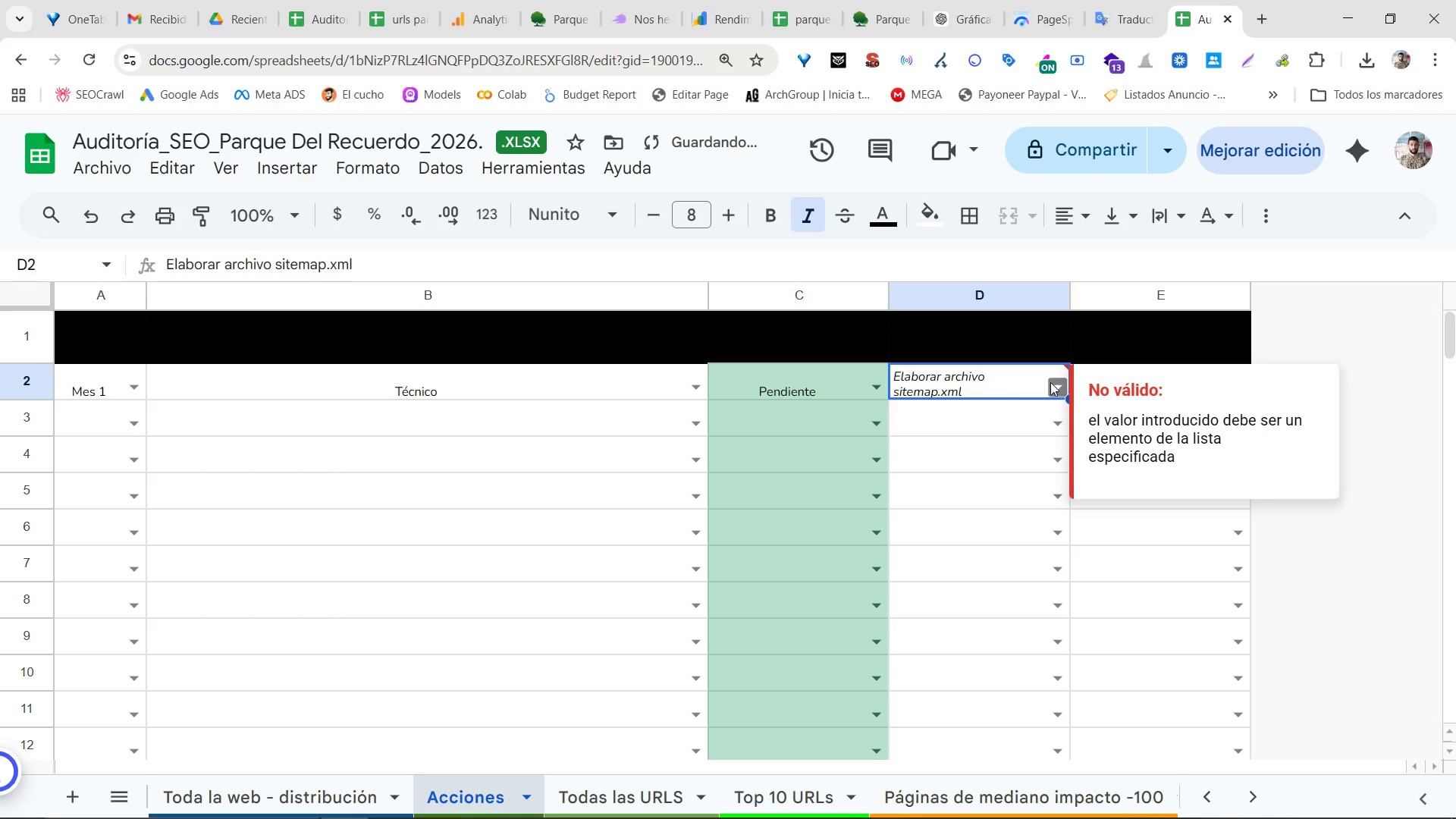 
left_click([1061, 384])
 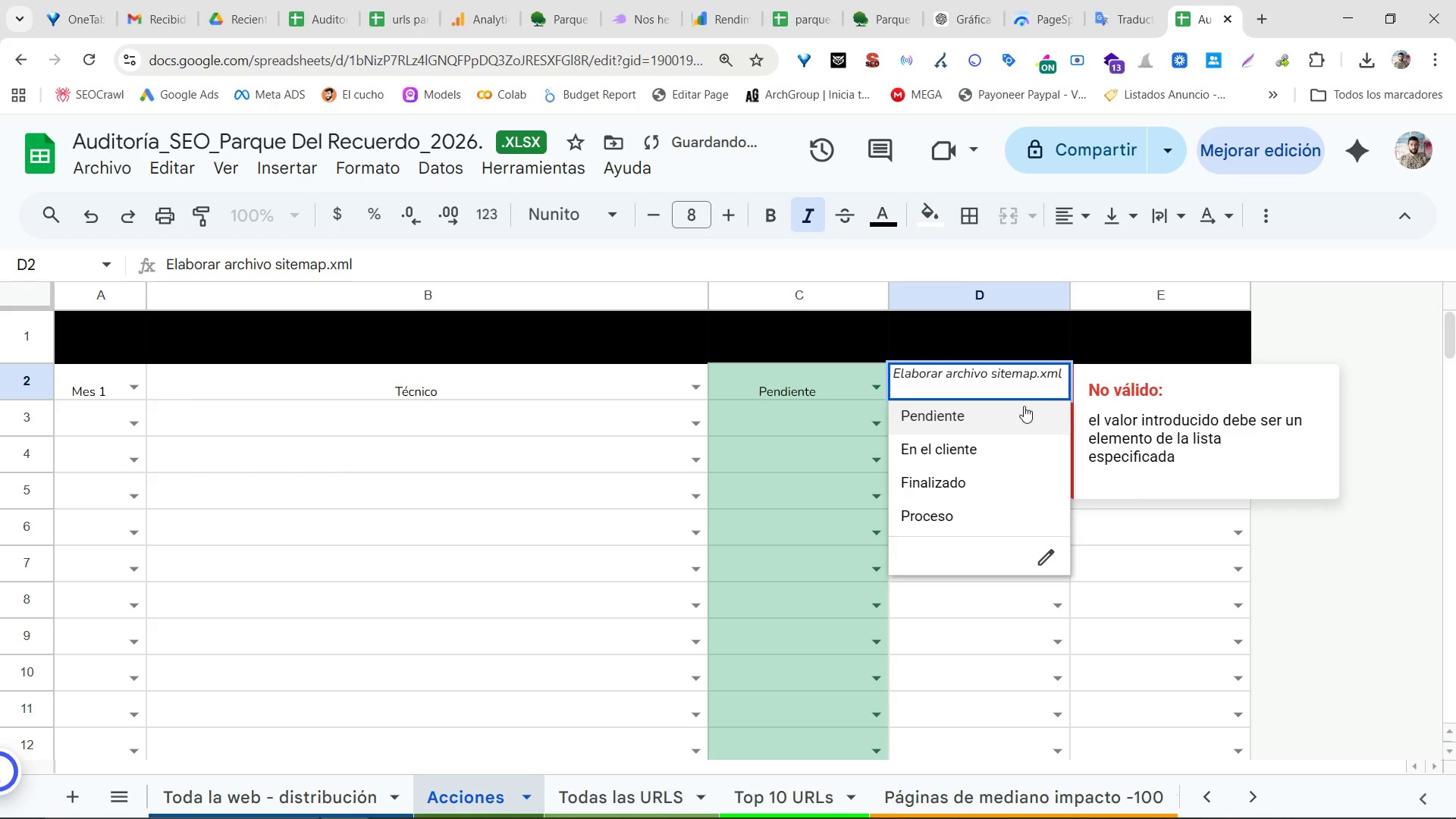 
left_click([1009, 418])
 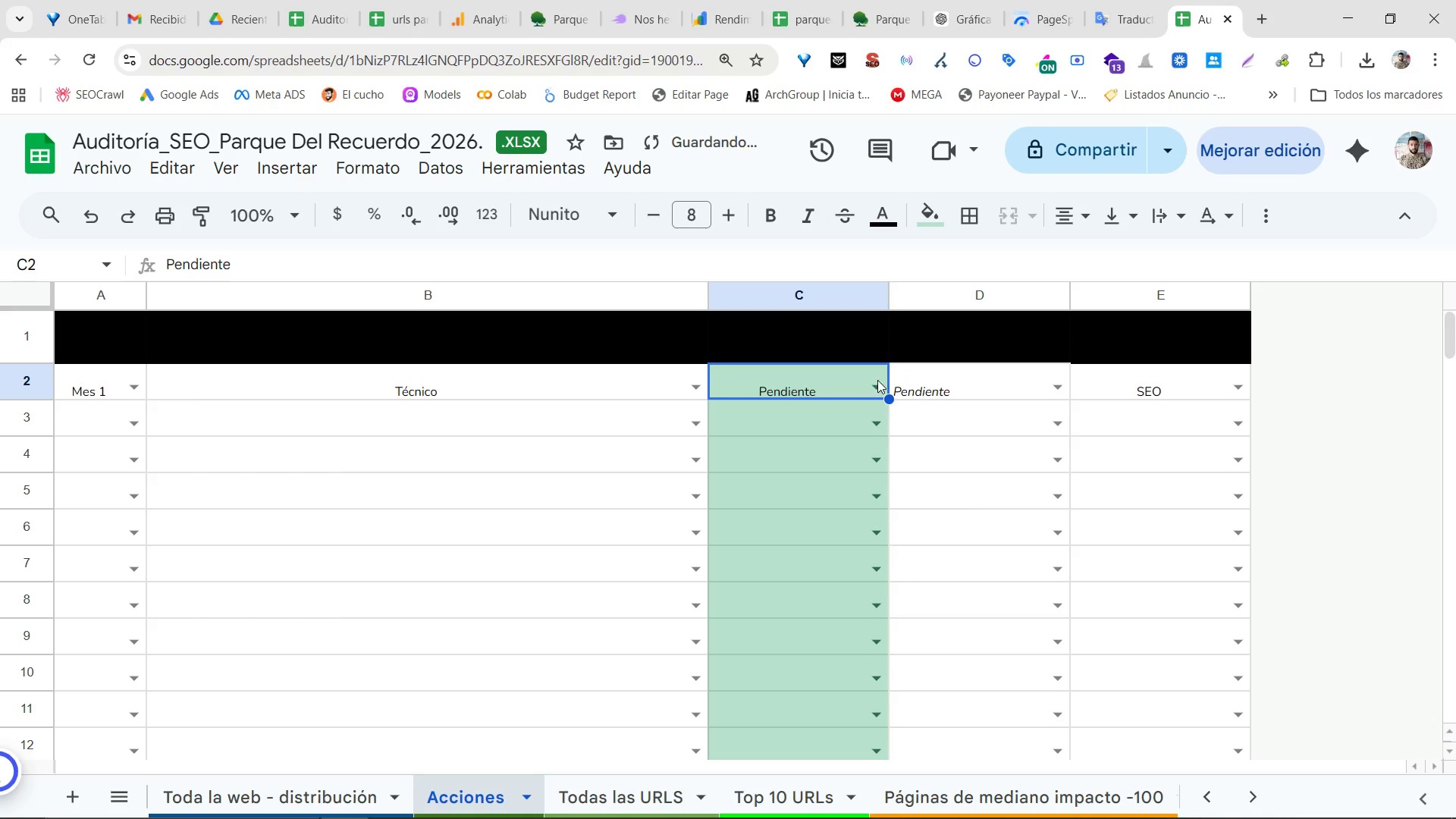 
scroll: coordinate [1014, 413], scroll_direction: up, amount: 1.0
 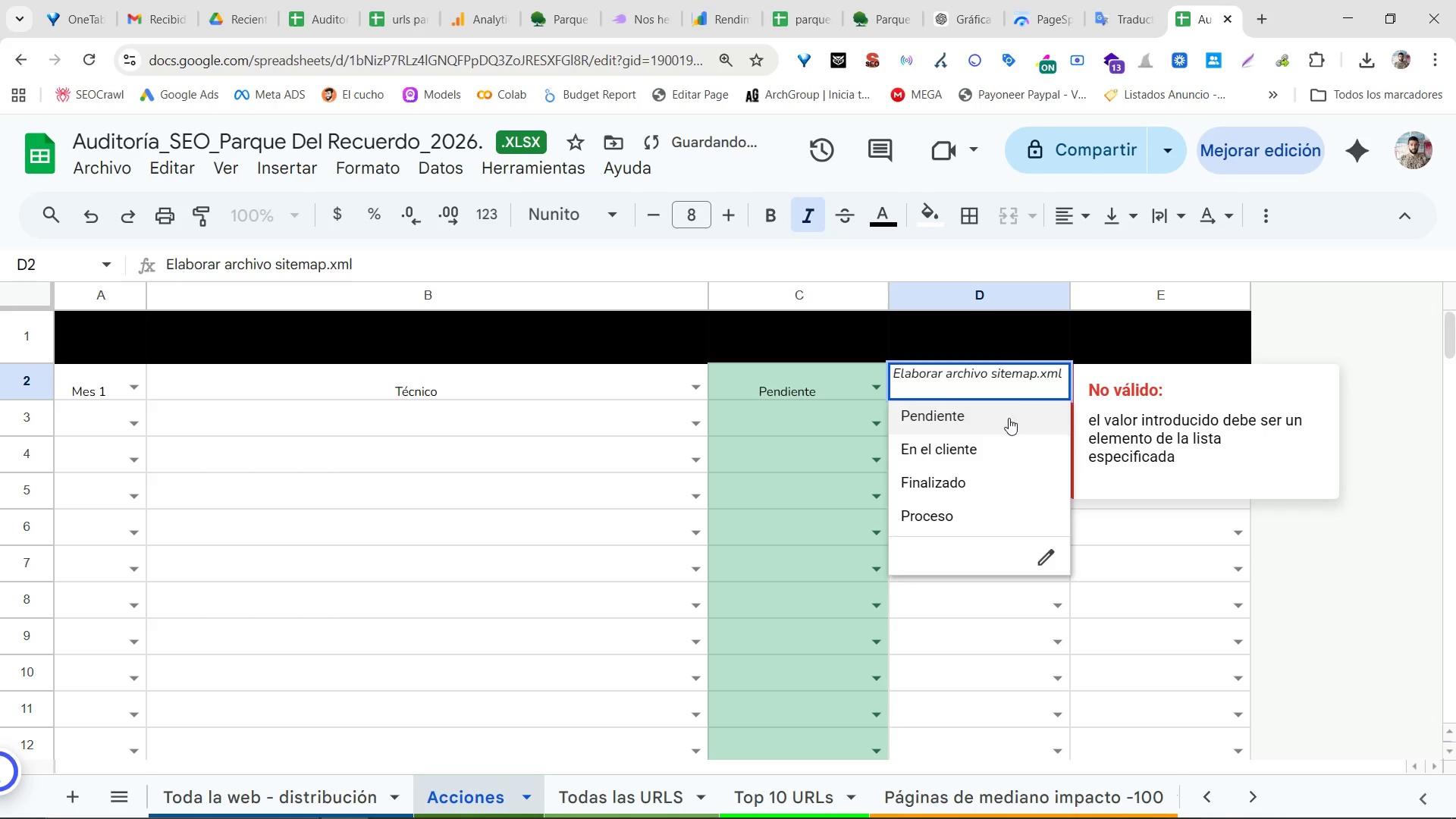 
double_click([967, 290])
 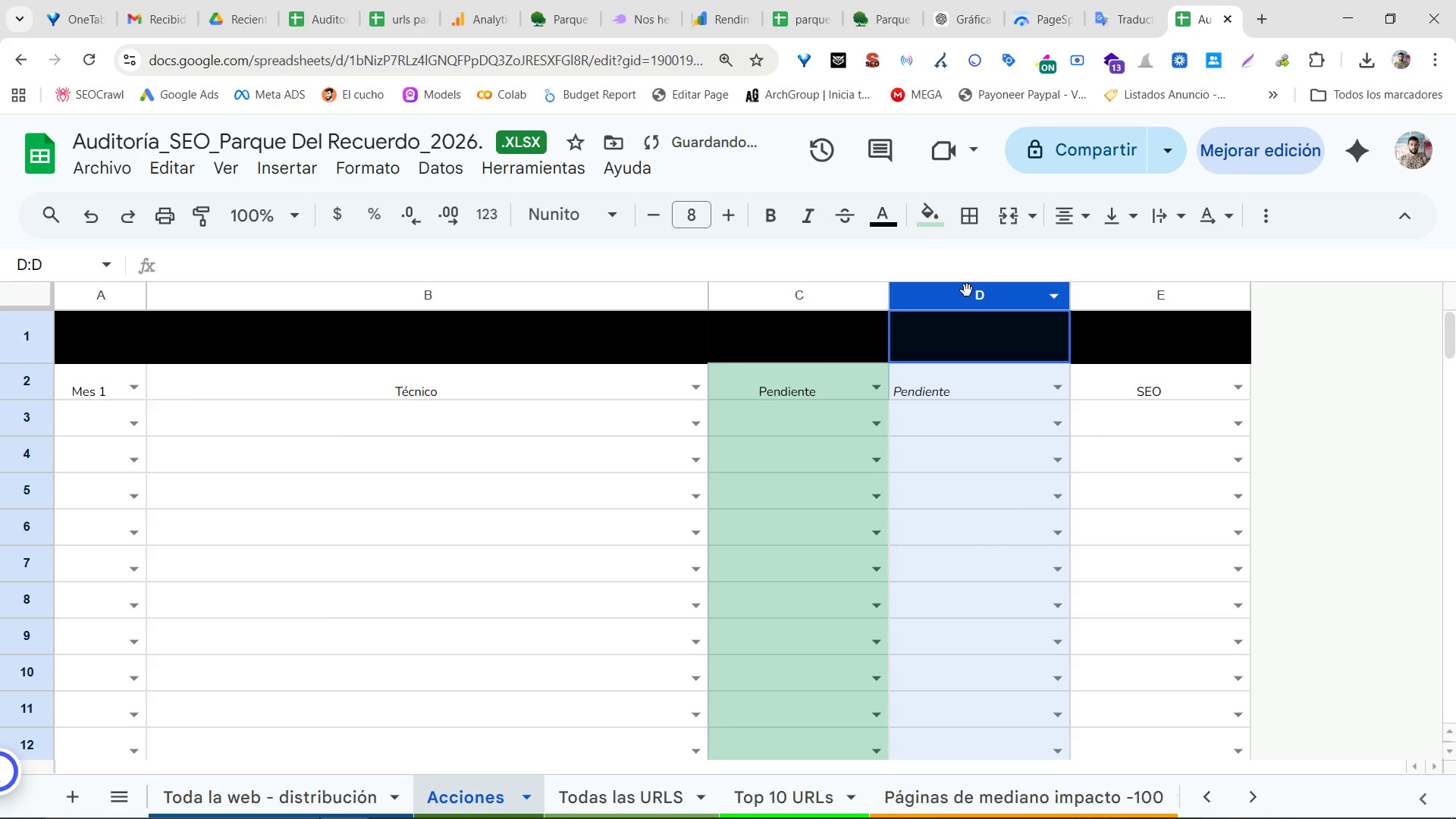 
right_click([967, 290])
 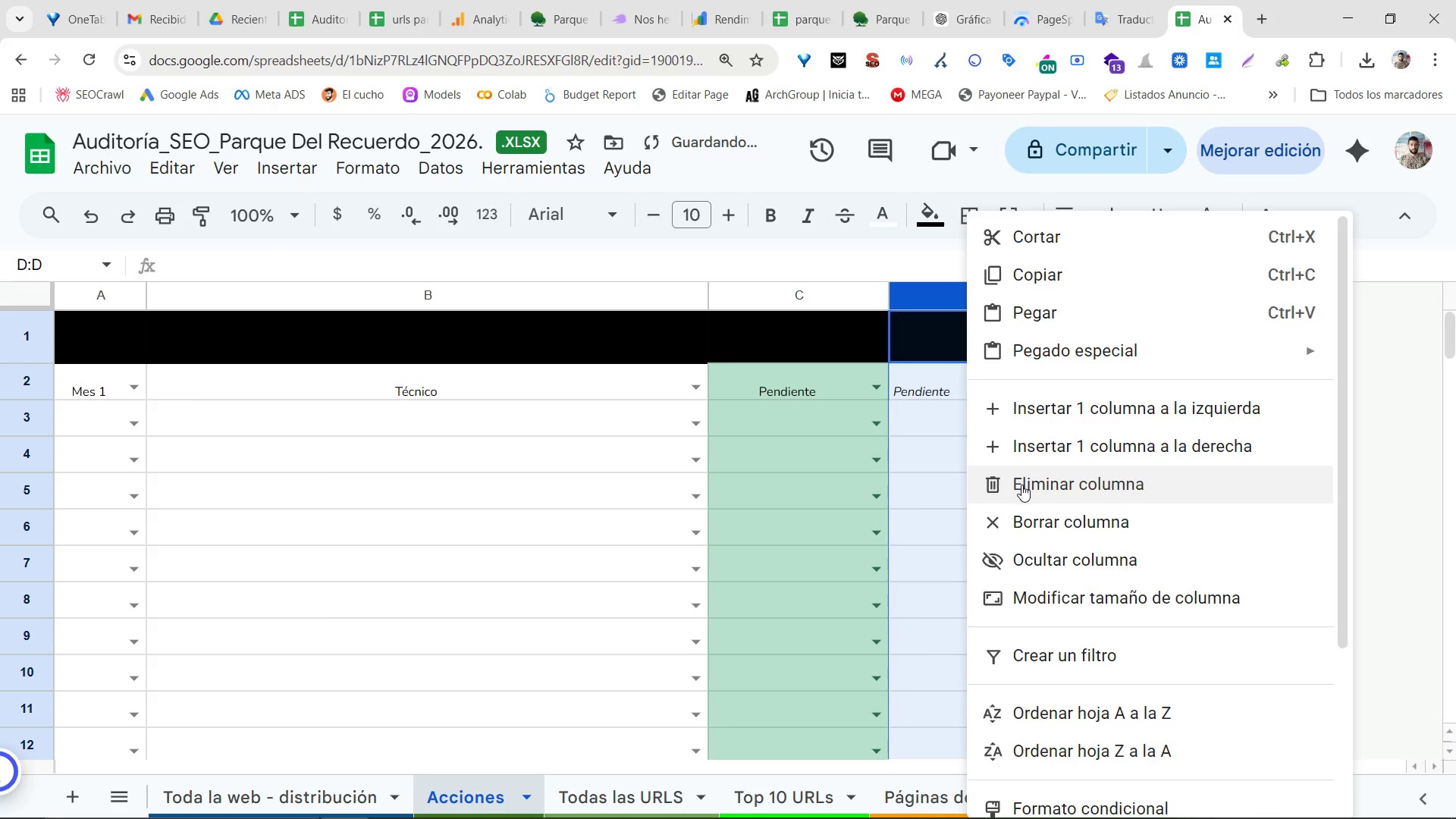 
double_click([841, 487])
 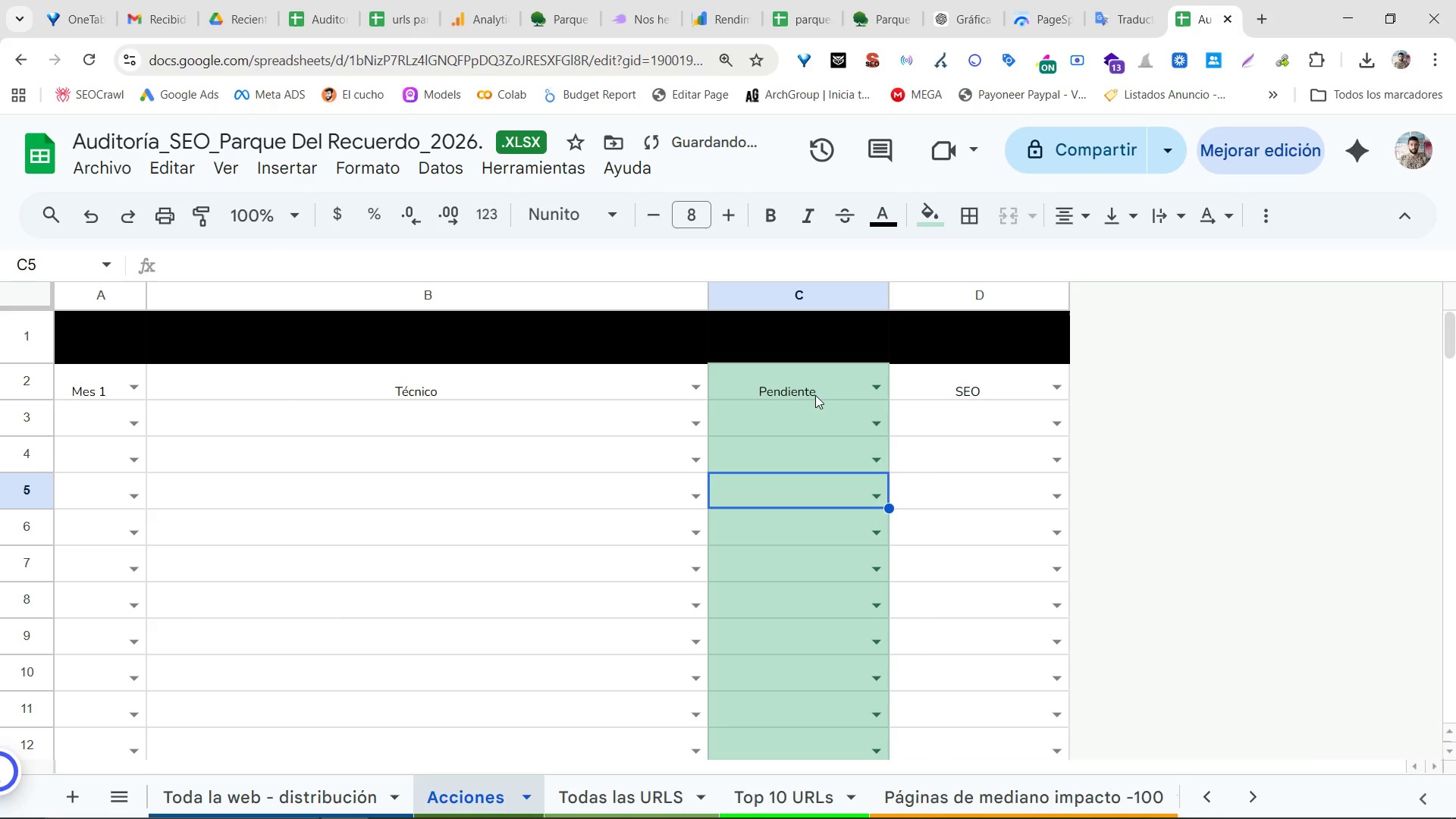 
triple_click([821, 388])
 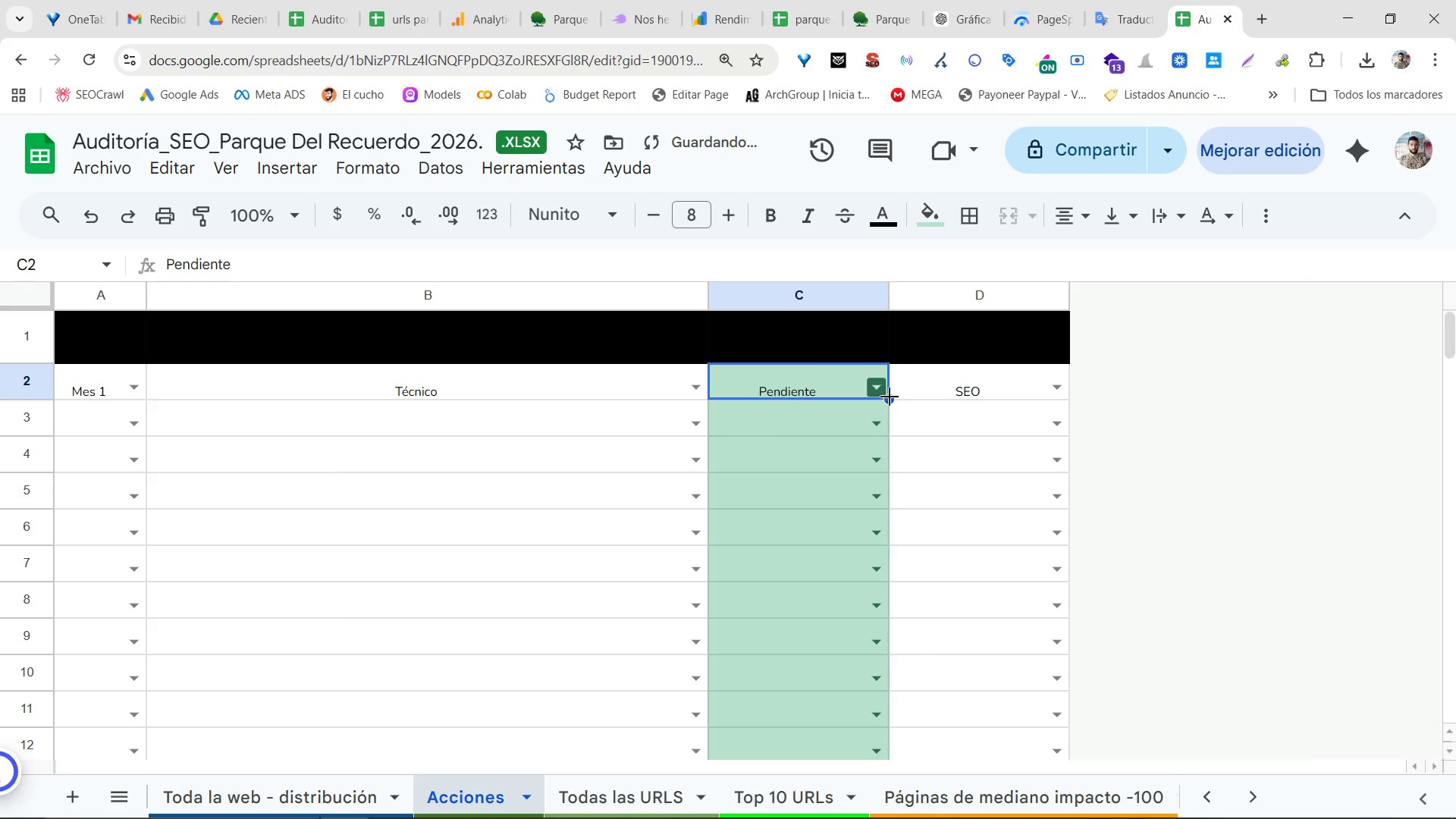 
double_click([890, 397])
 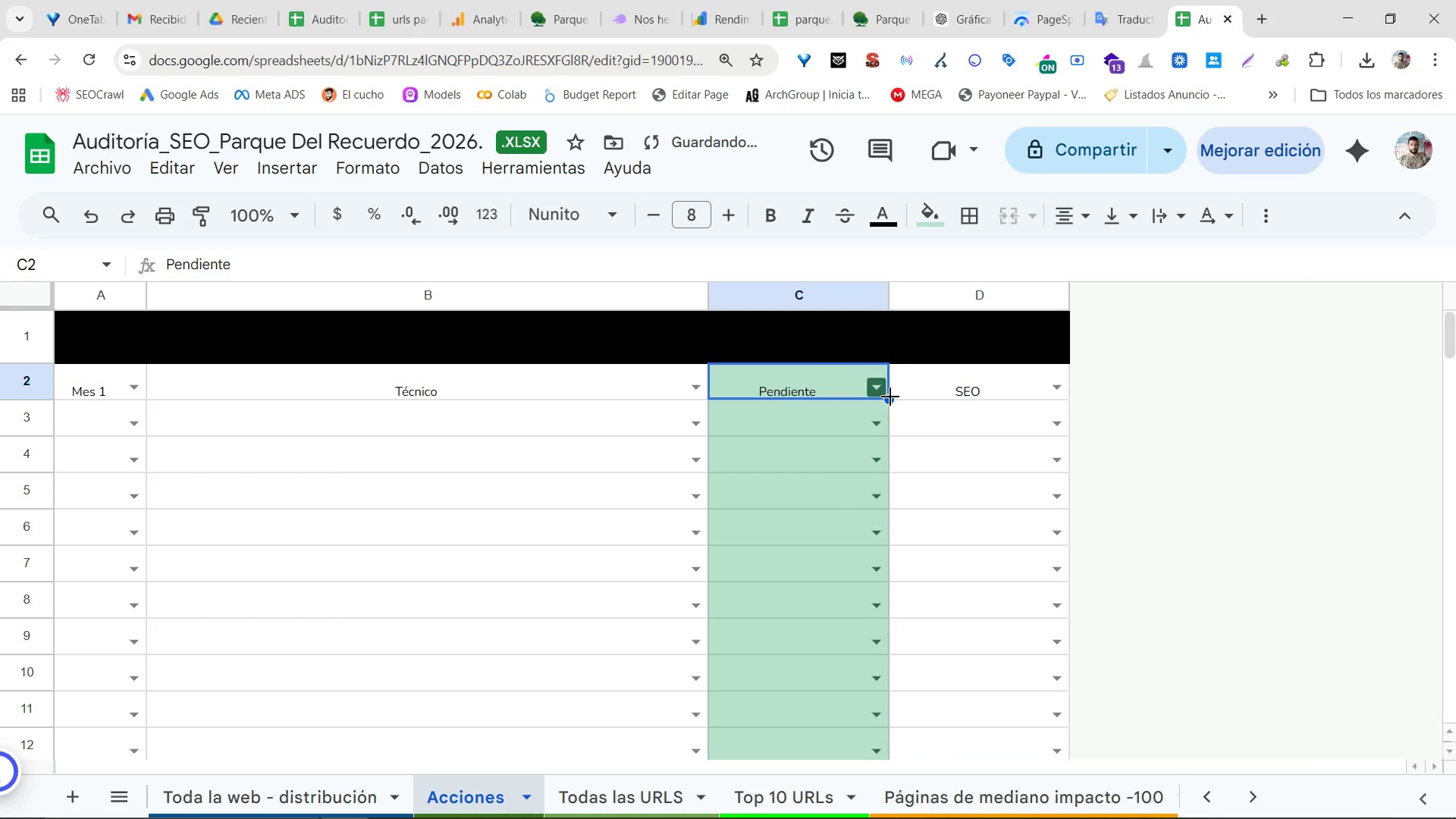 
triple_click([890, 397])
 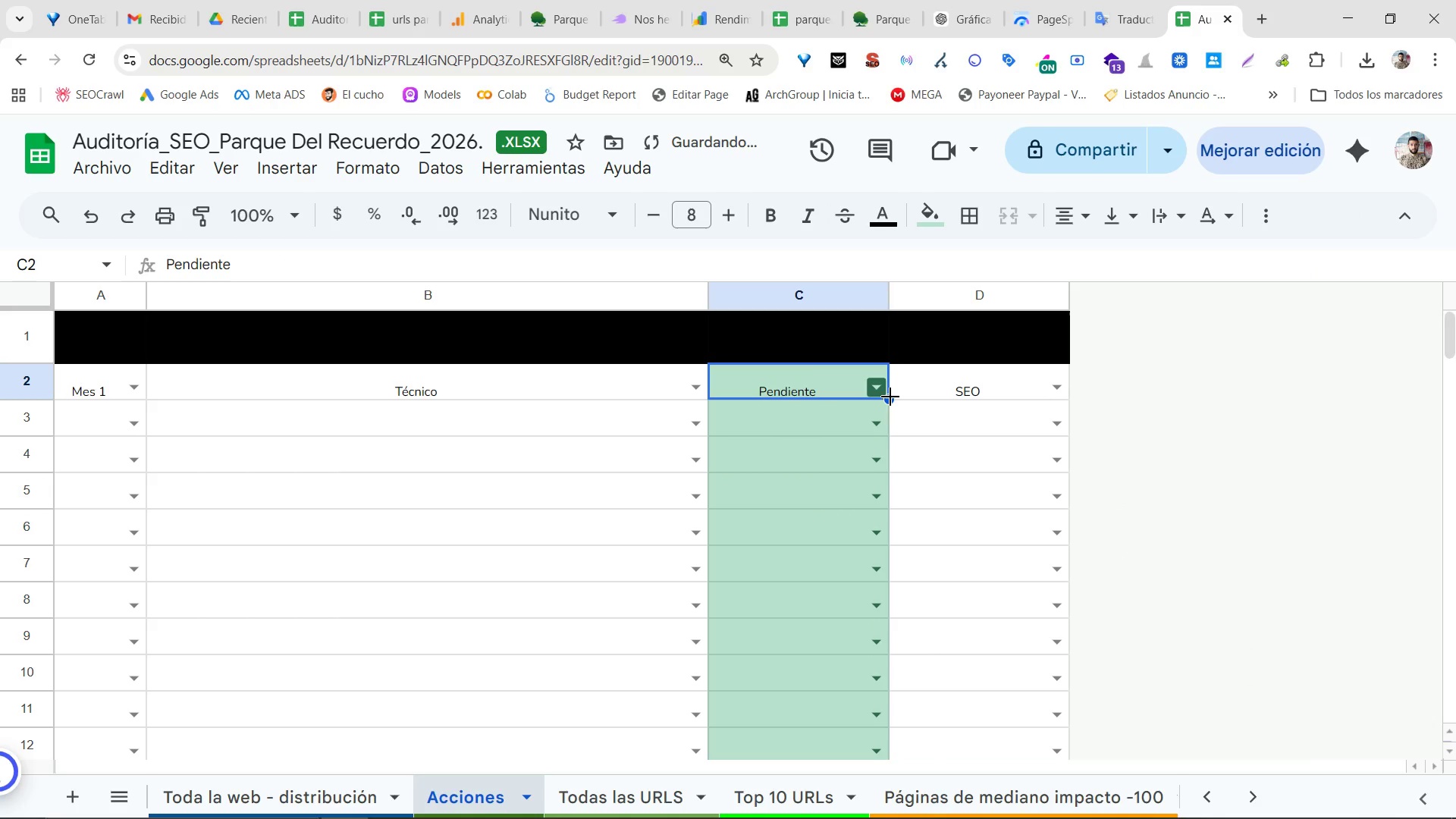 
triple_click([890, 397])
 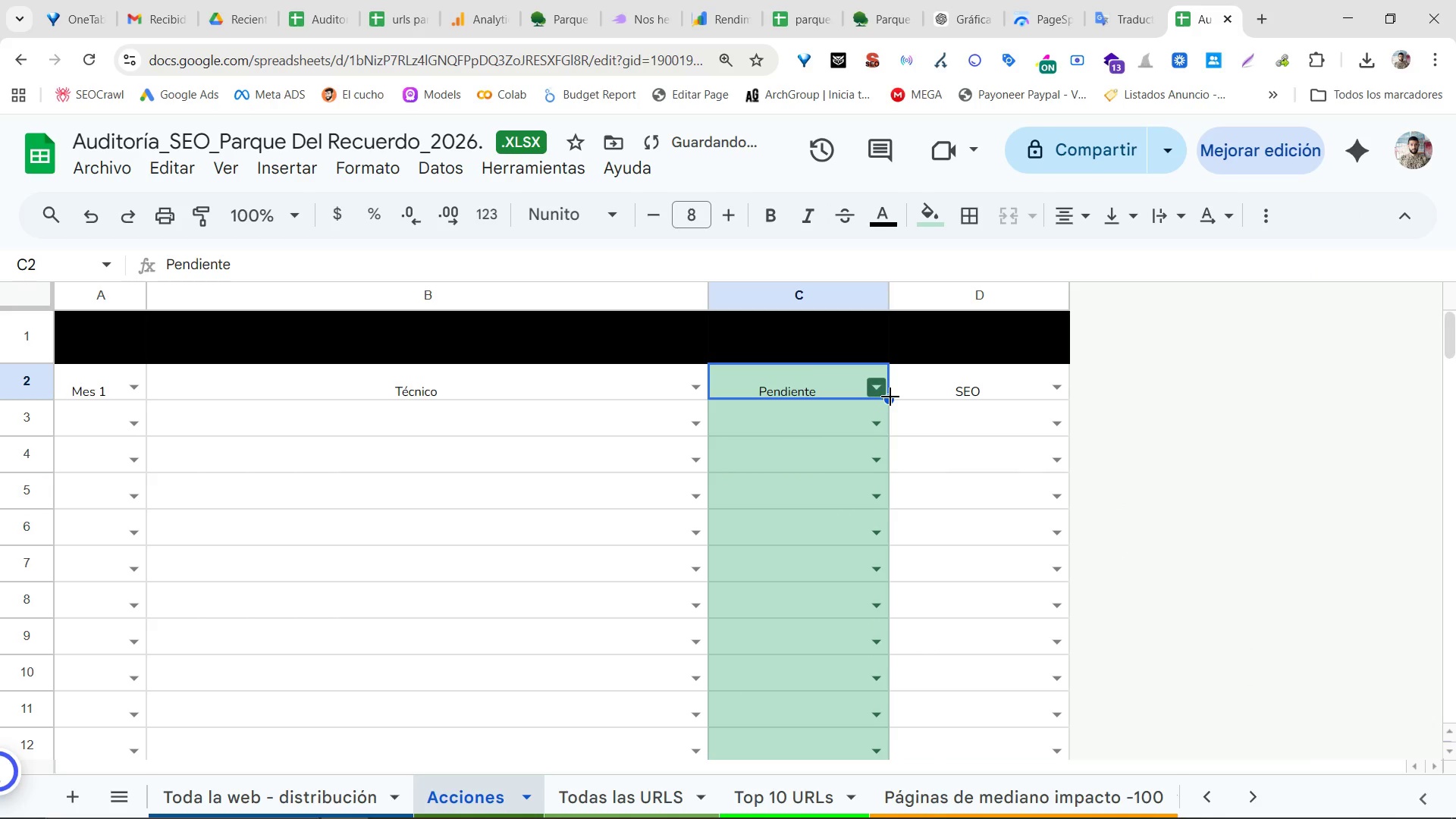 
left_click_drag(start_coordinate=[890, 397], to_coordinate=[849, 342])
 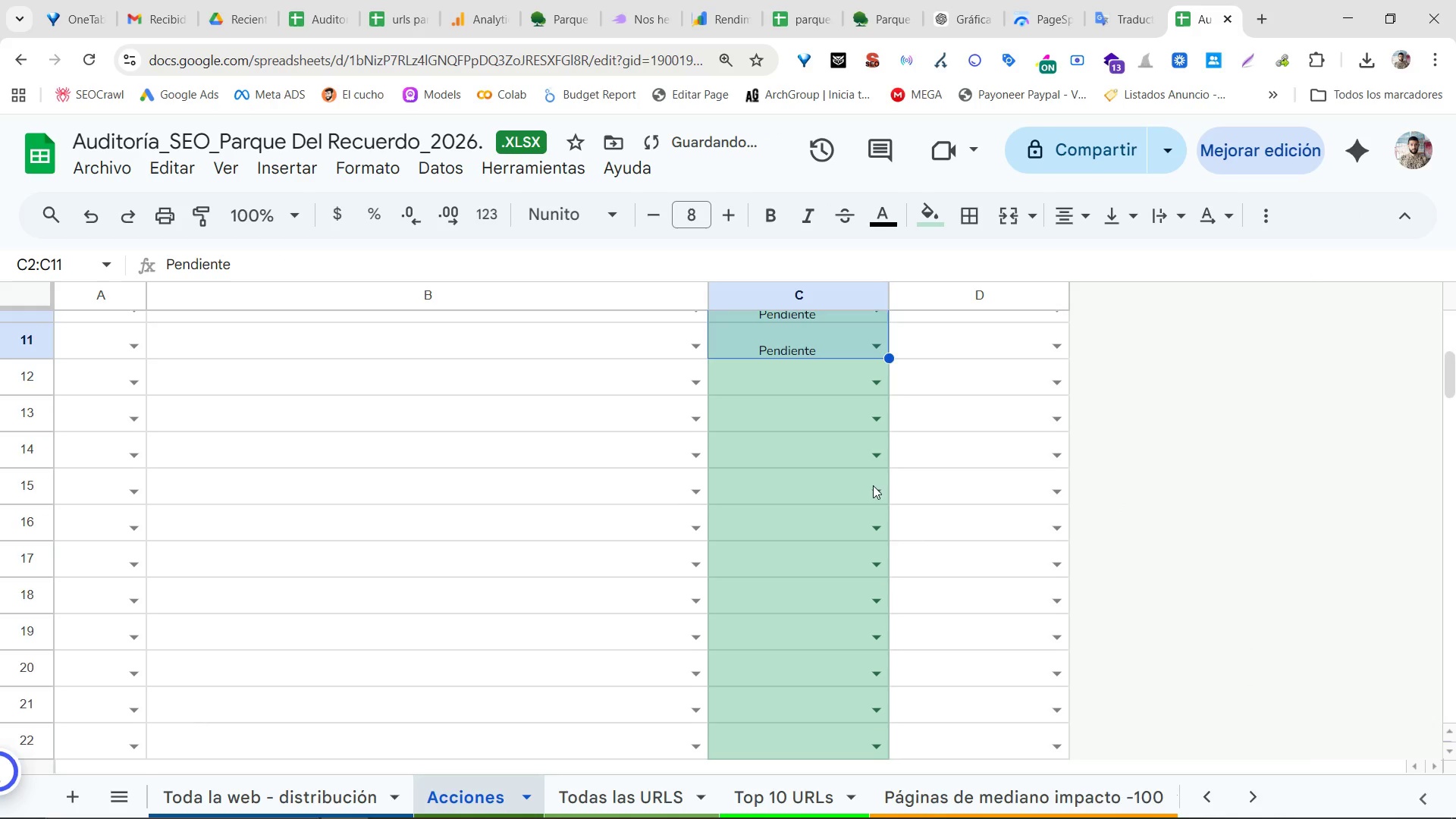 
scroll: coordinate [1045, 394], scroll_direction: up, amount: 13.0
 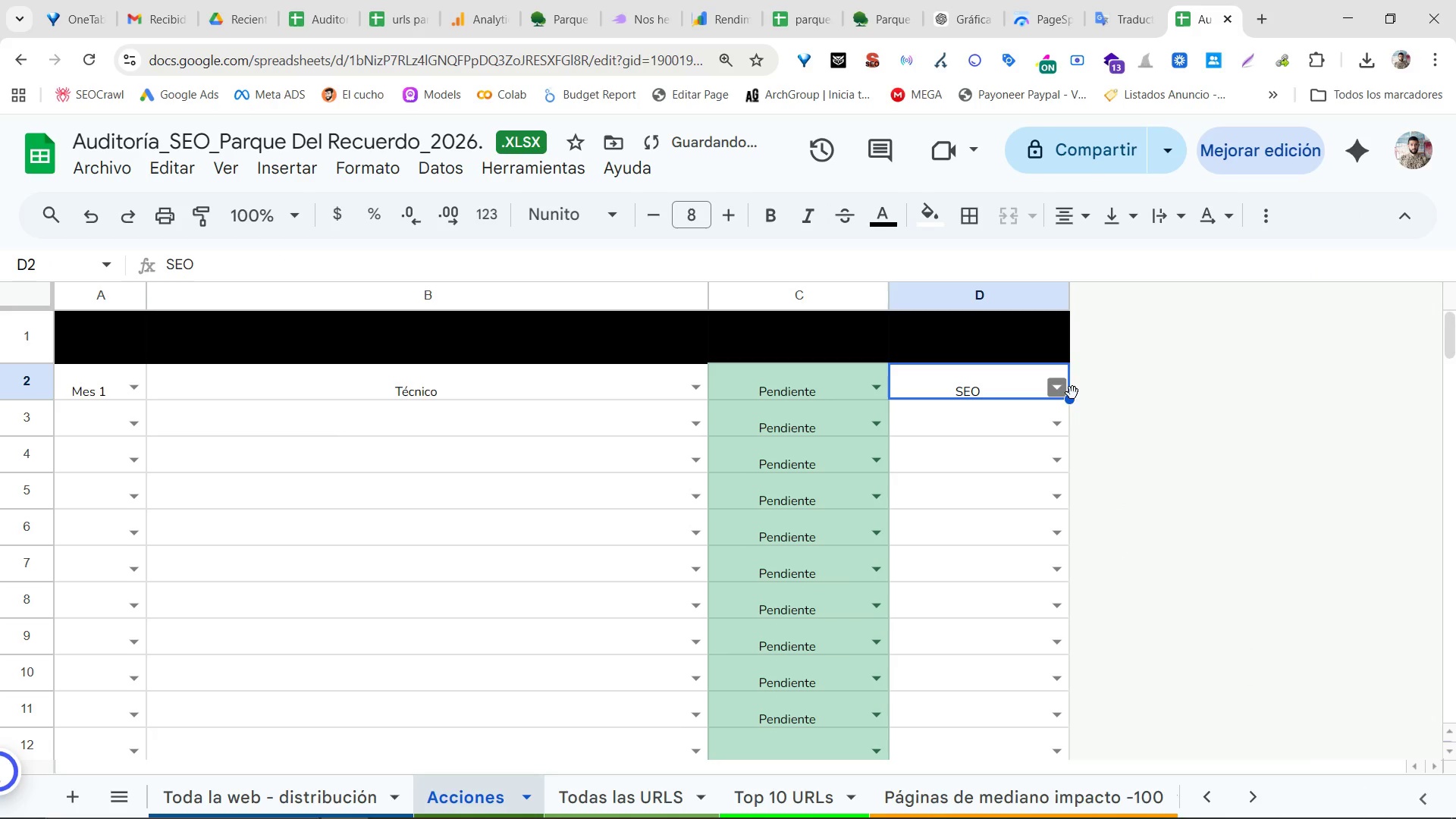 
left_click_drag(start_coordinate=[1072, 397], to_coordinate=[1018, 749])
 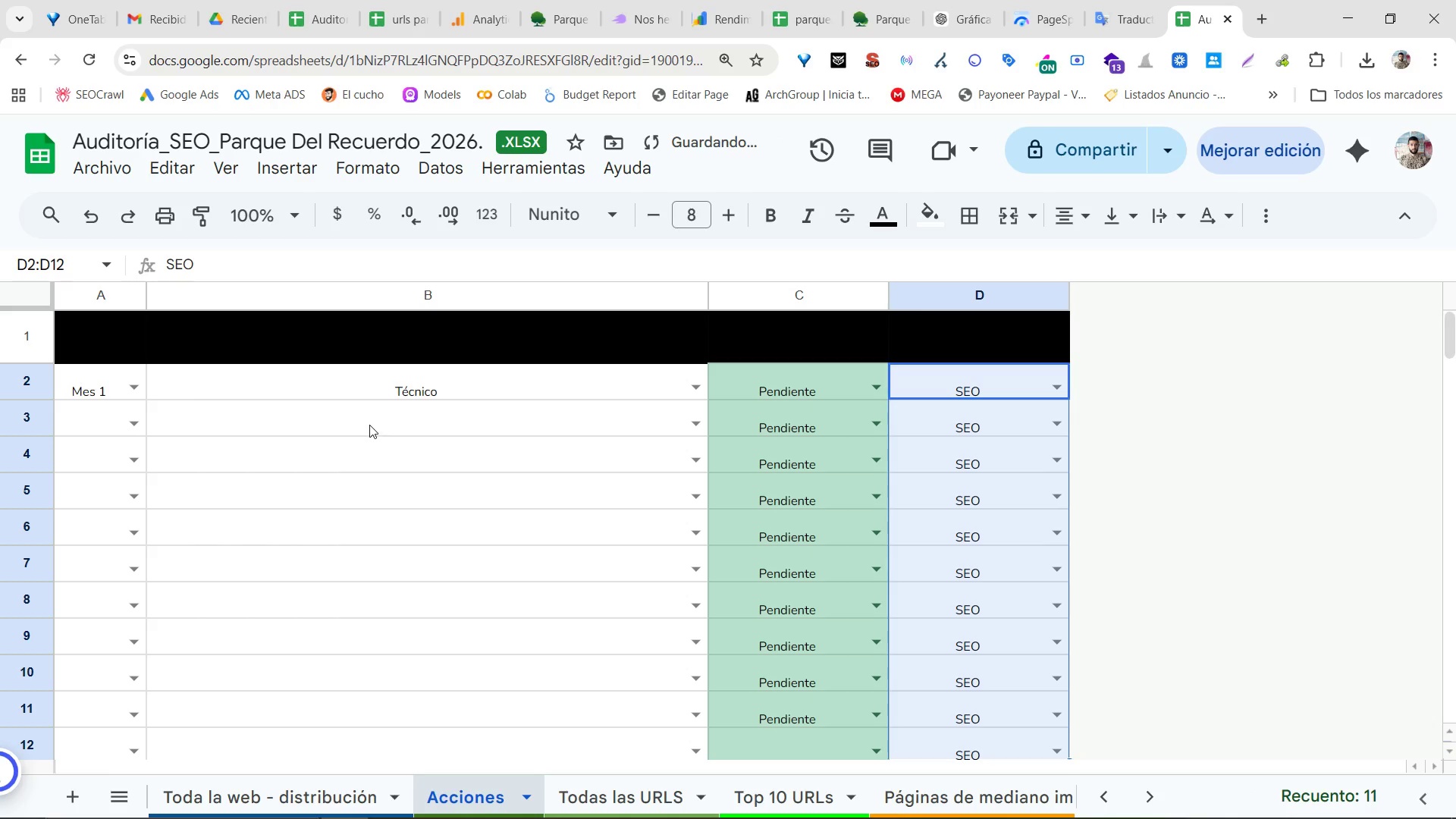 
left_click([425, 388])
 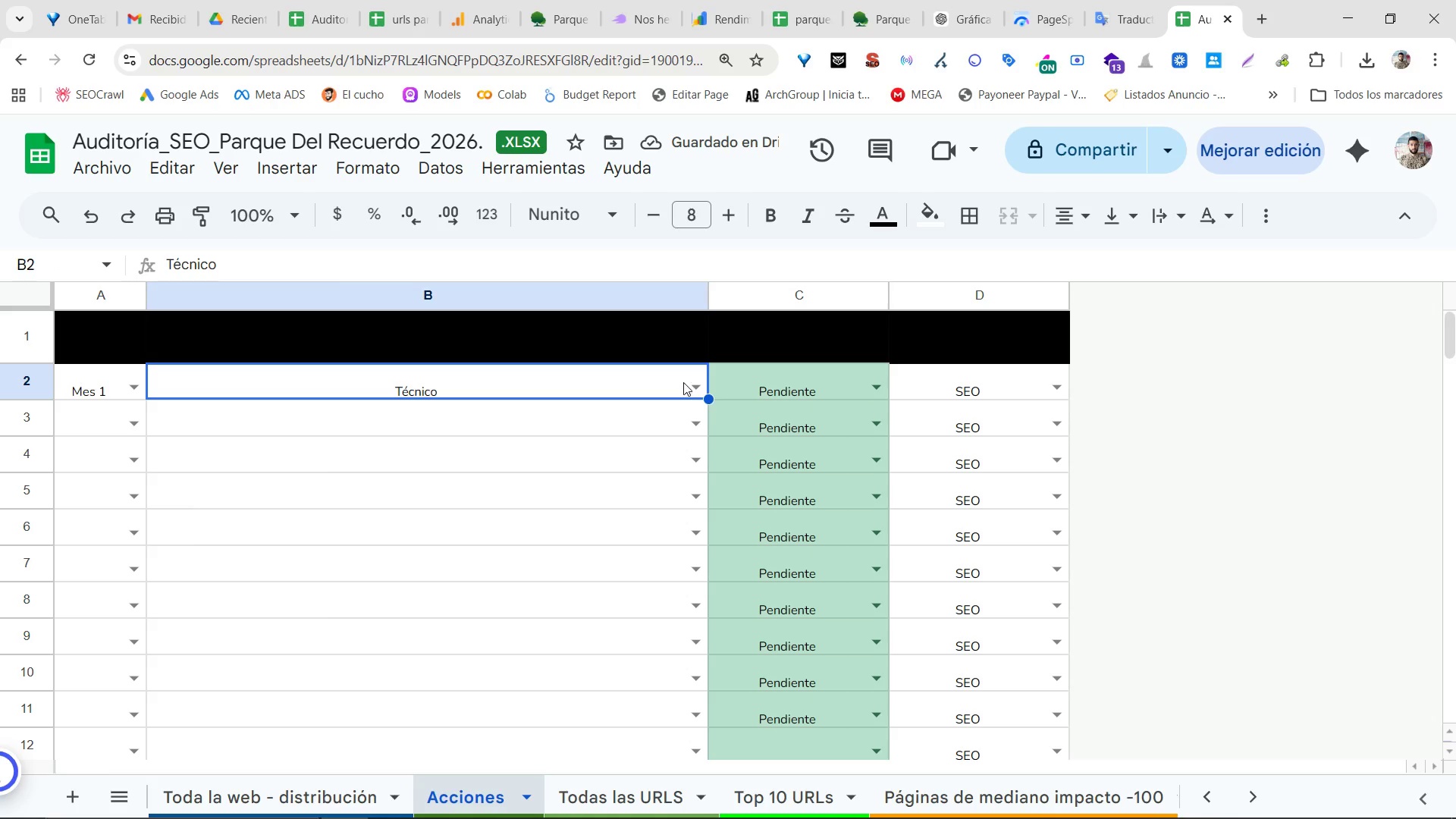 
scroll: coordinate [599, 563], scroll_direction: down, amount: 22.0
 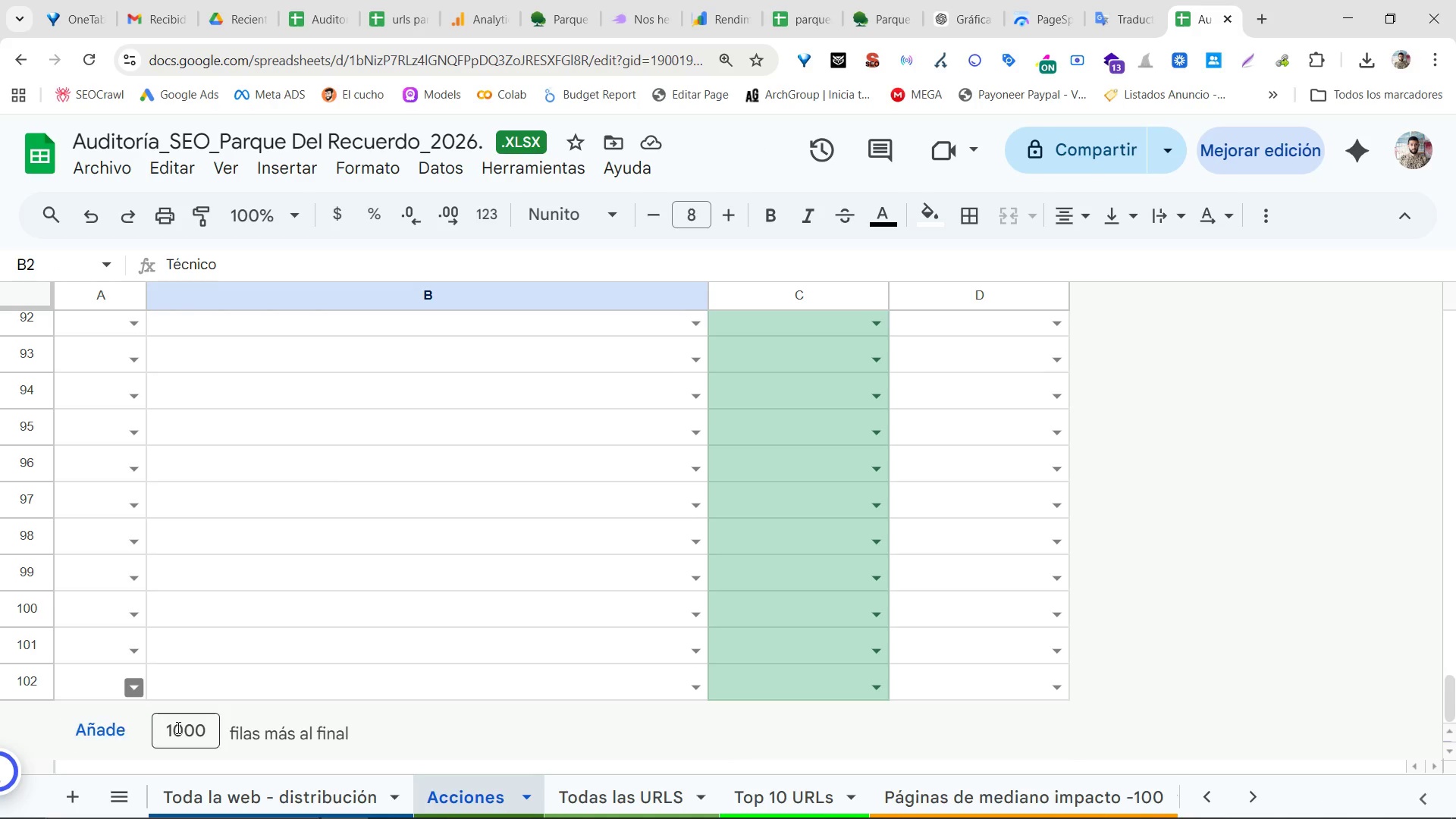 
double_click([177, 727])
 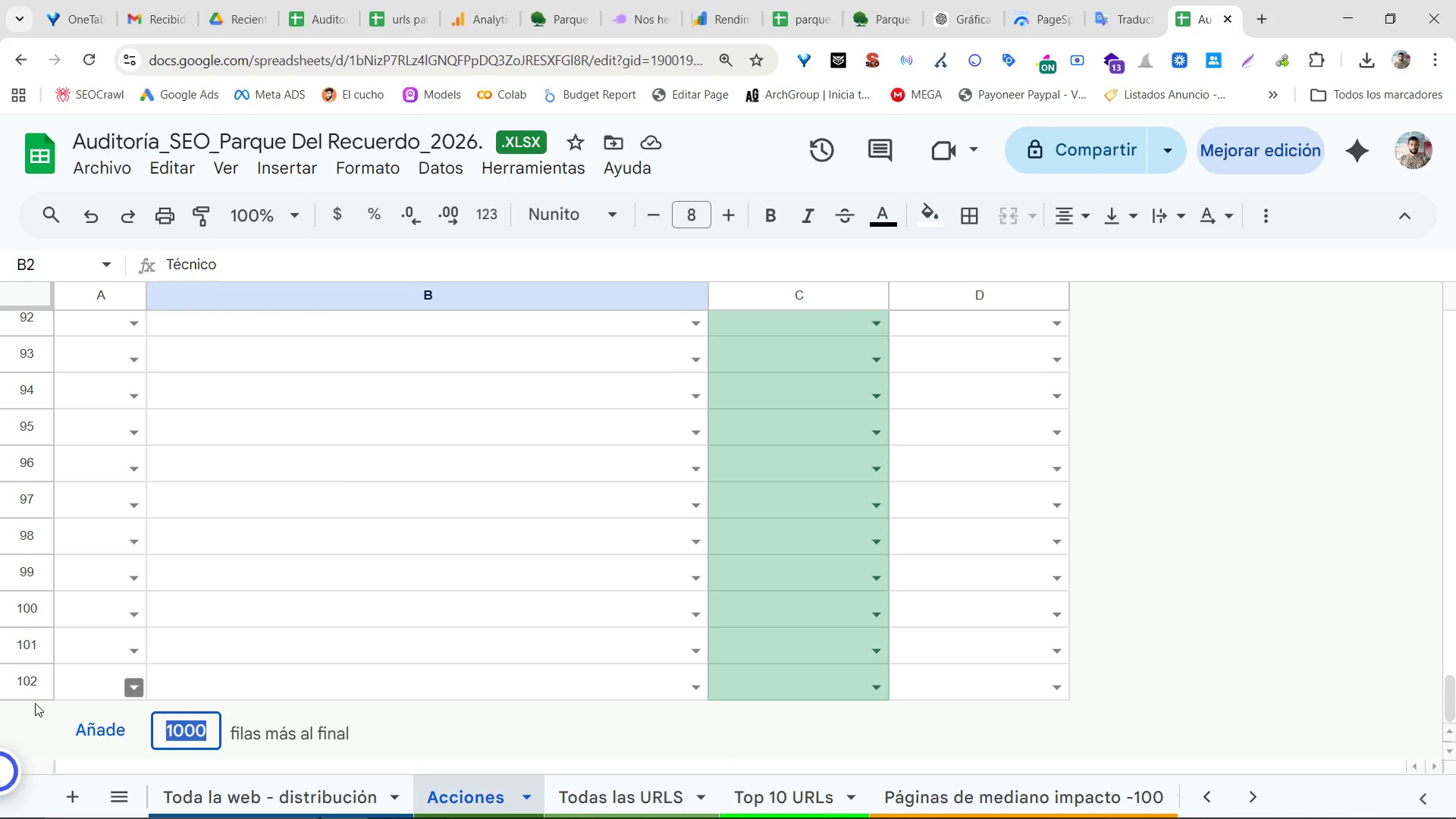 
left_click([25, 689])
 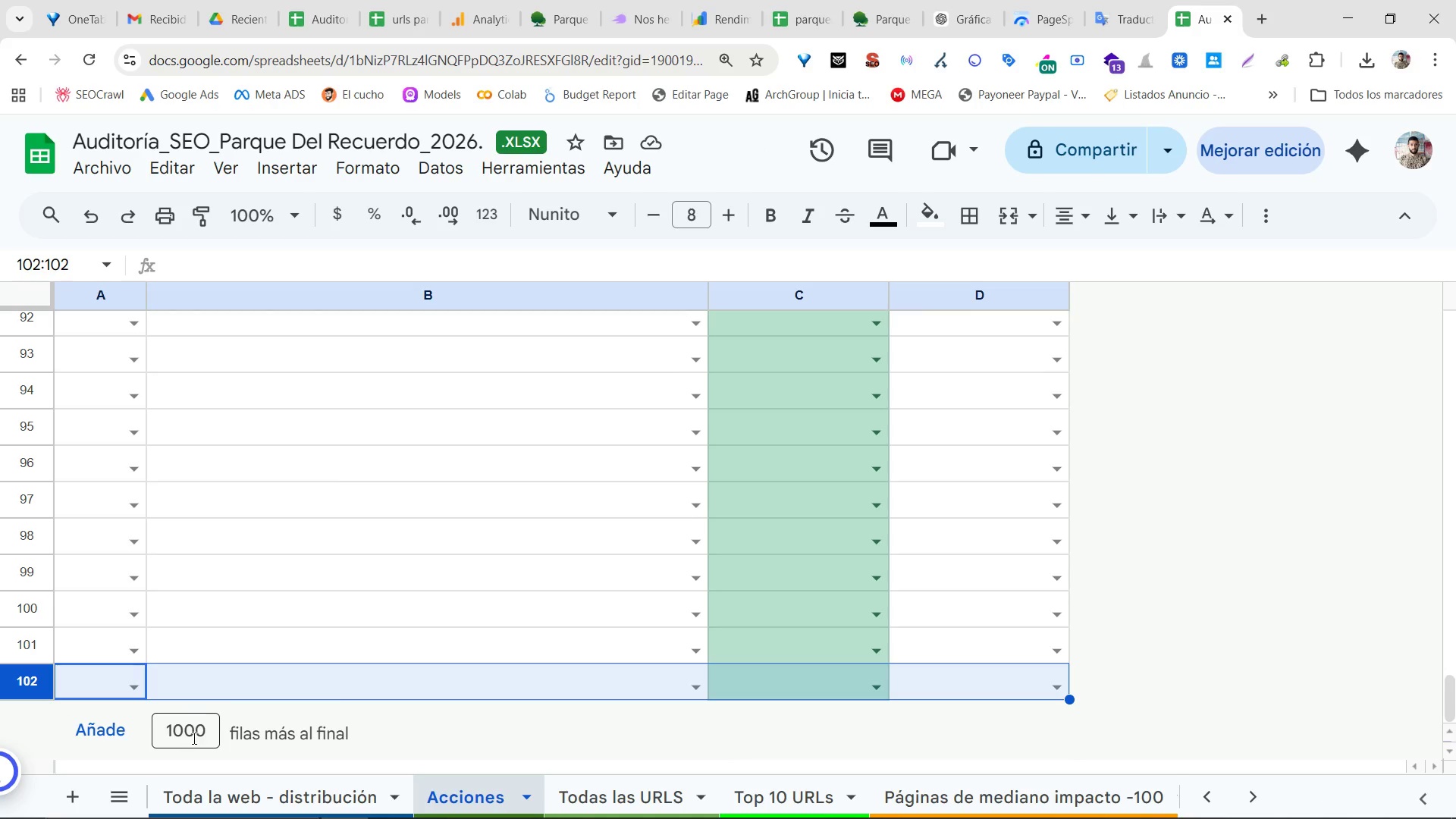 
left_click_drag(start_coordinate=[193, 738], to_coordinate=[156, 731])
 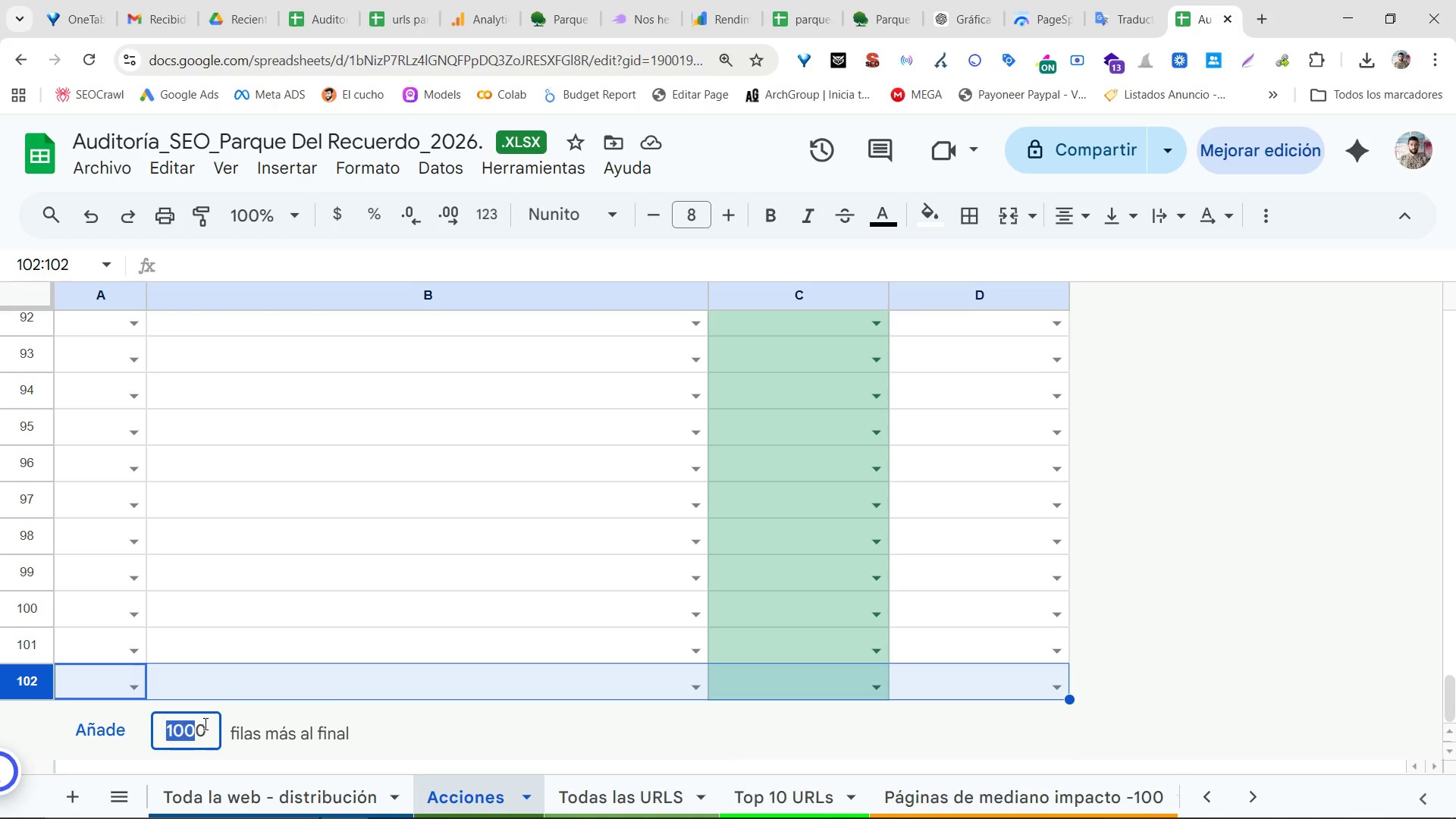 
triple_click([204, 723])
 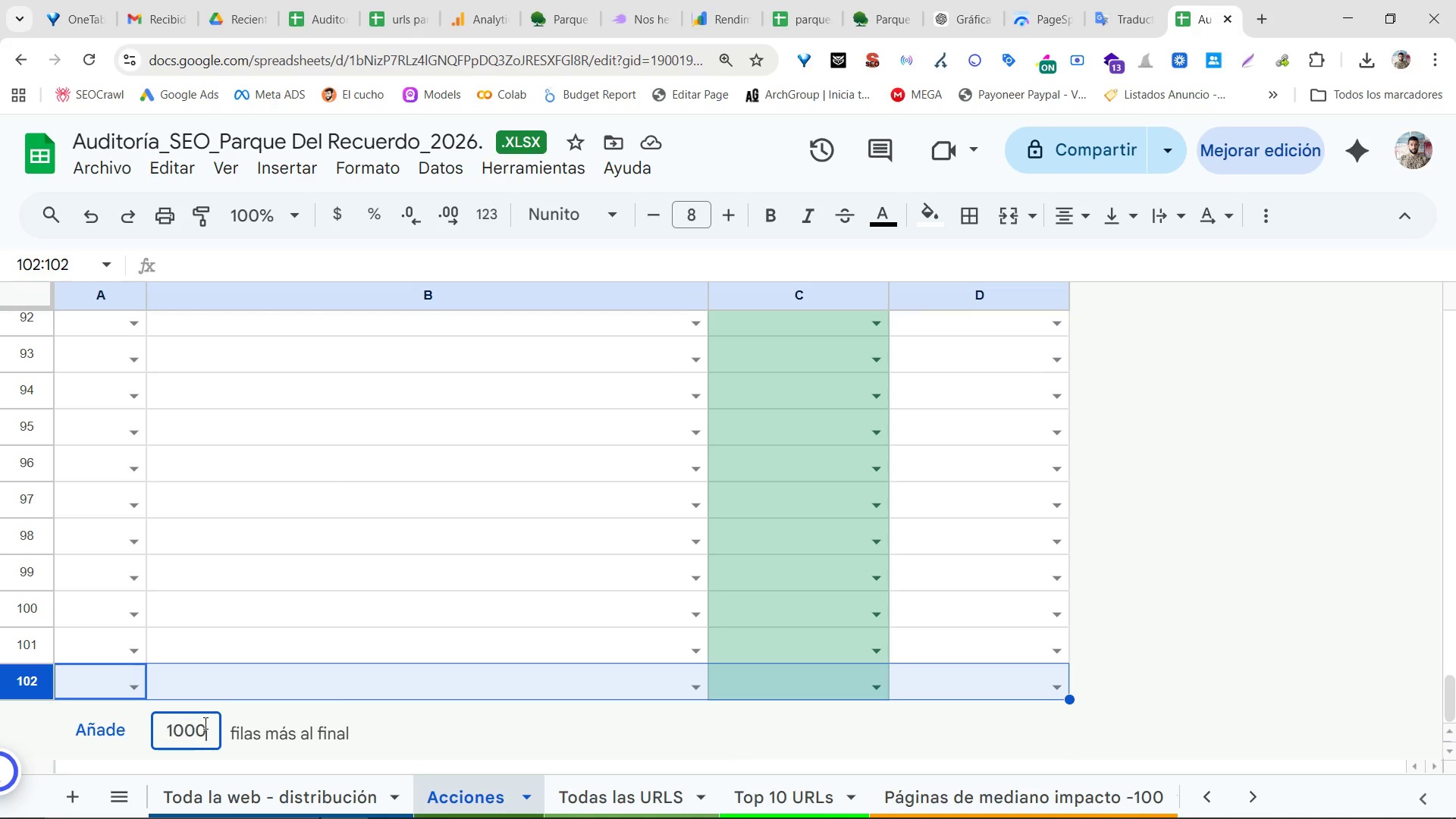 
triple_click([204, 723])
 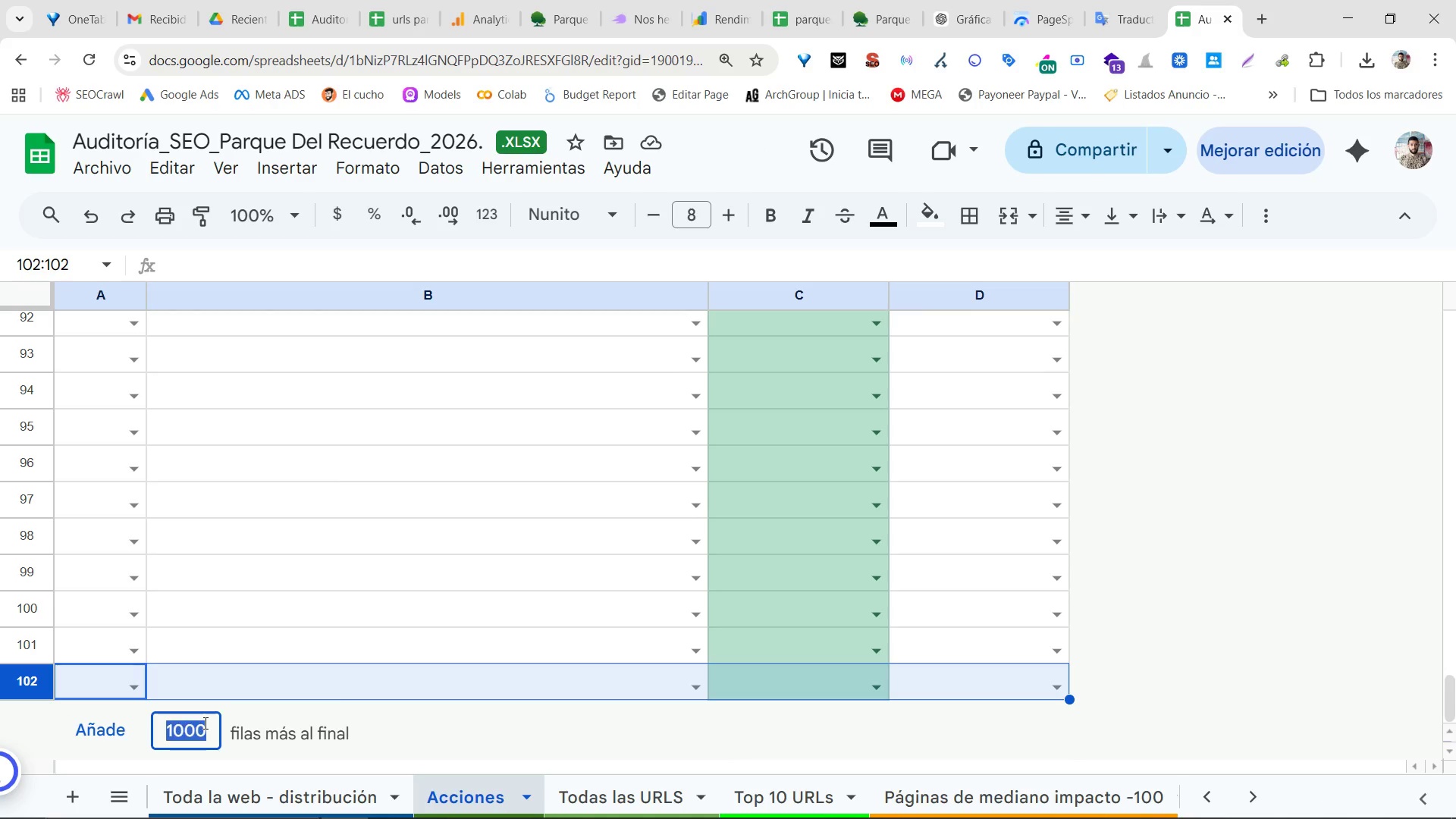 
triple_click([204, 723])
 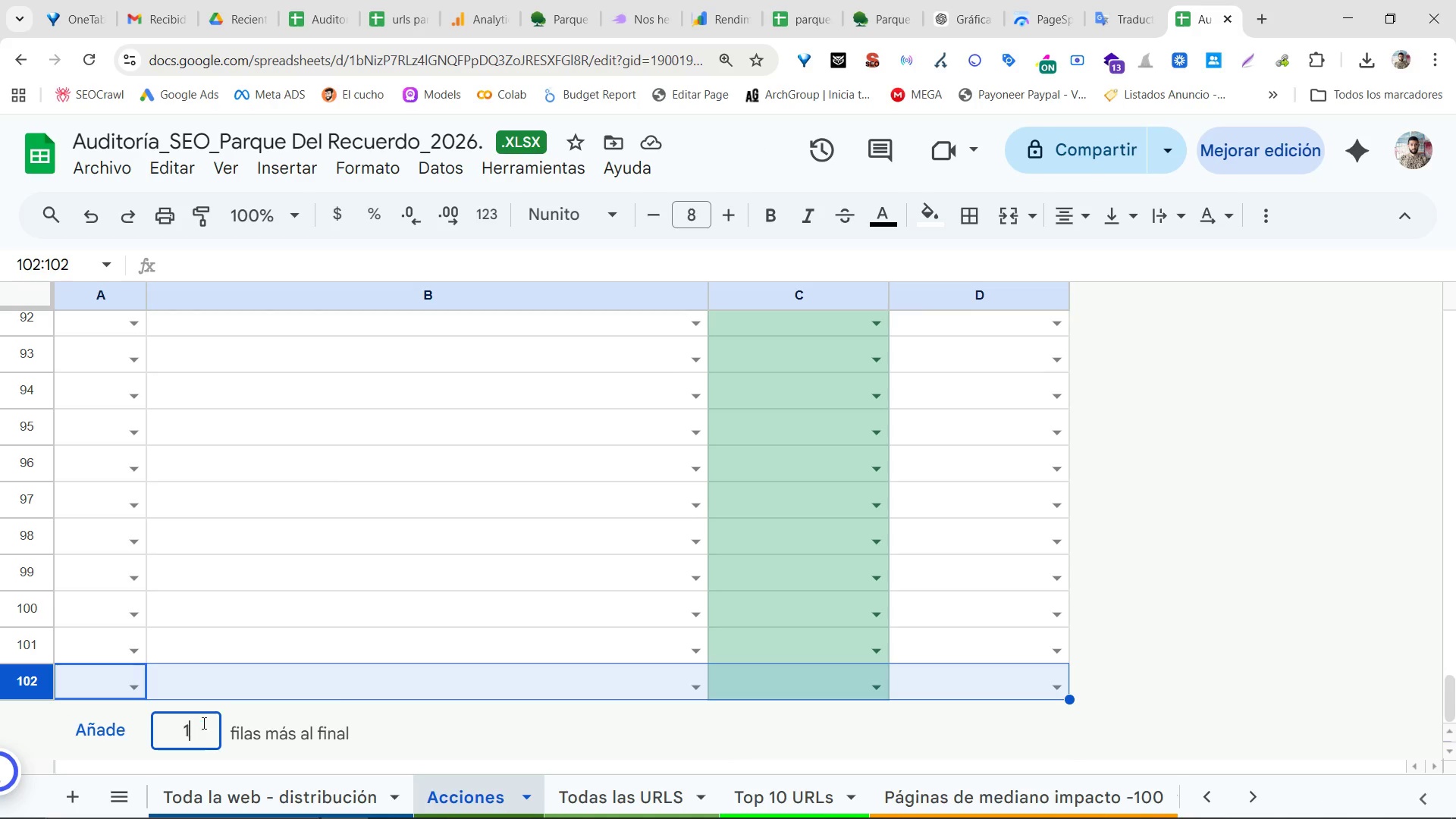 
key(1)
 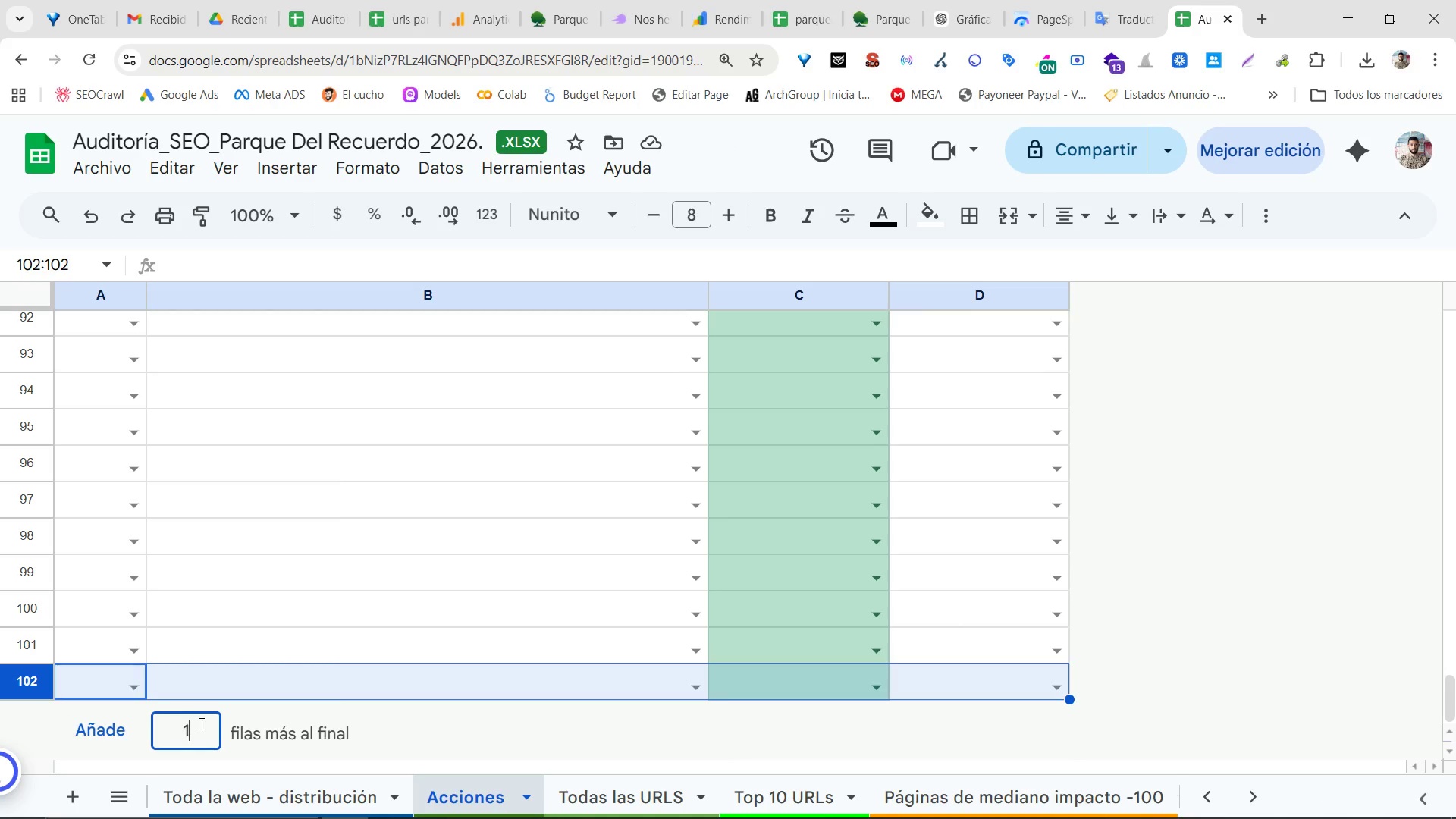 
key(Enter)
 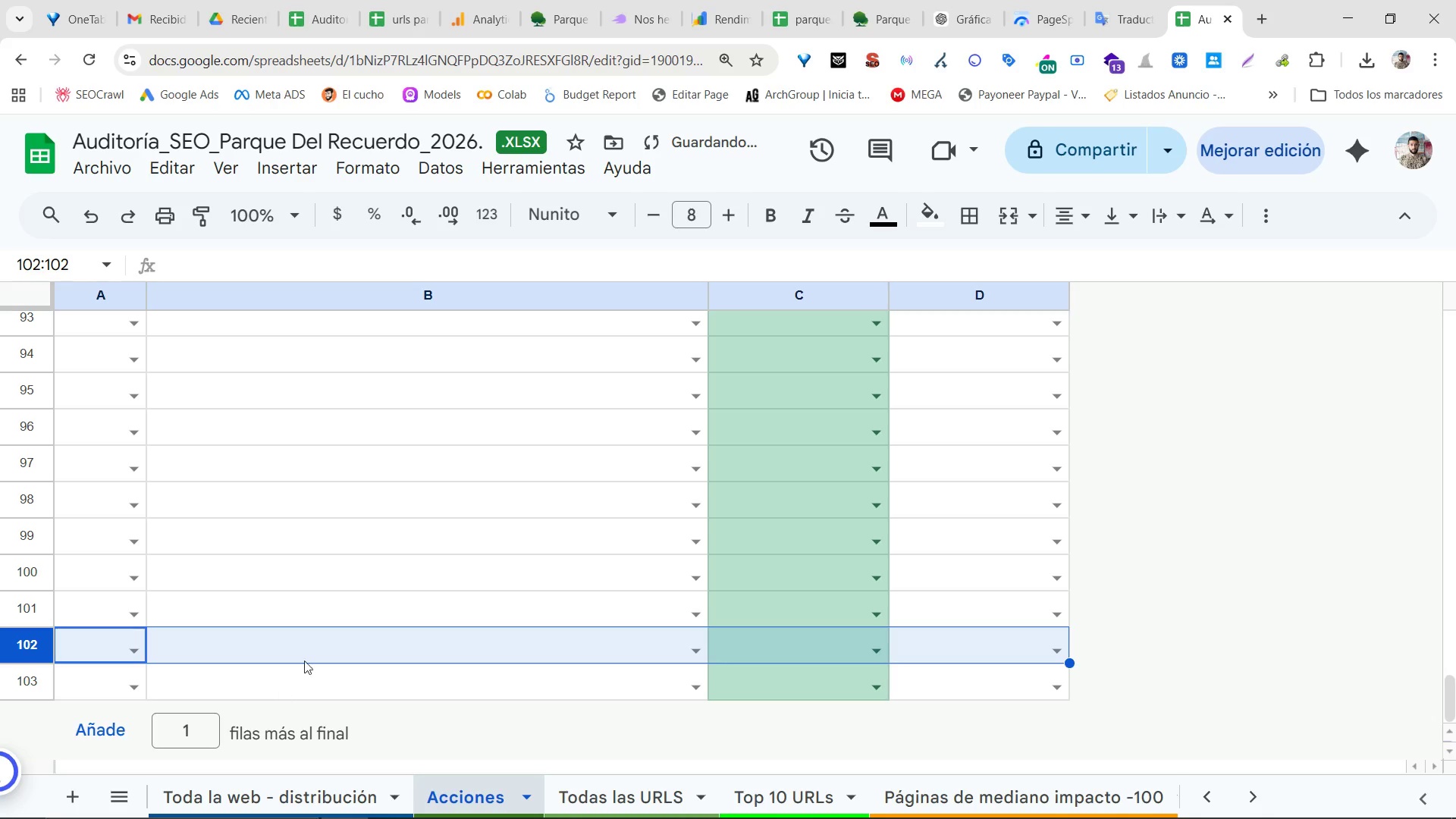 
left_click([316, 646])
 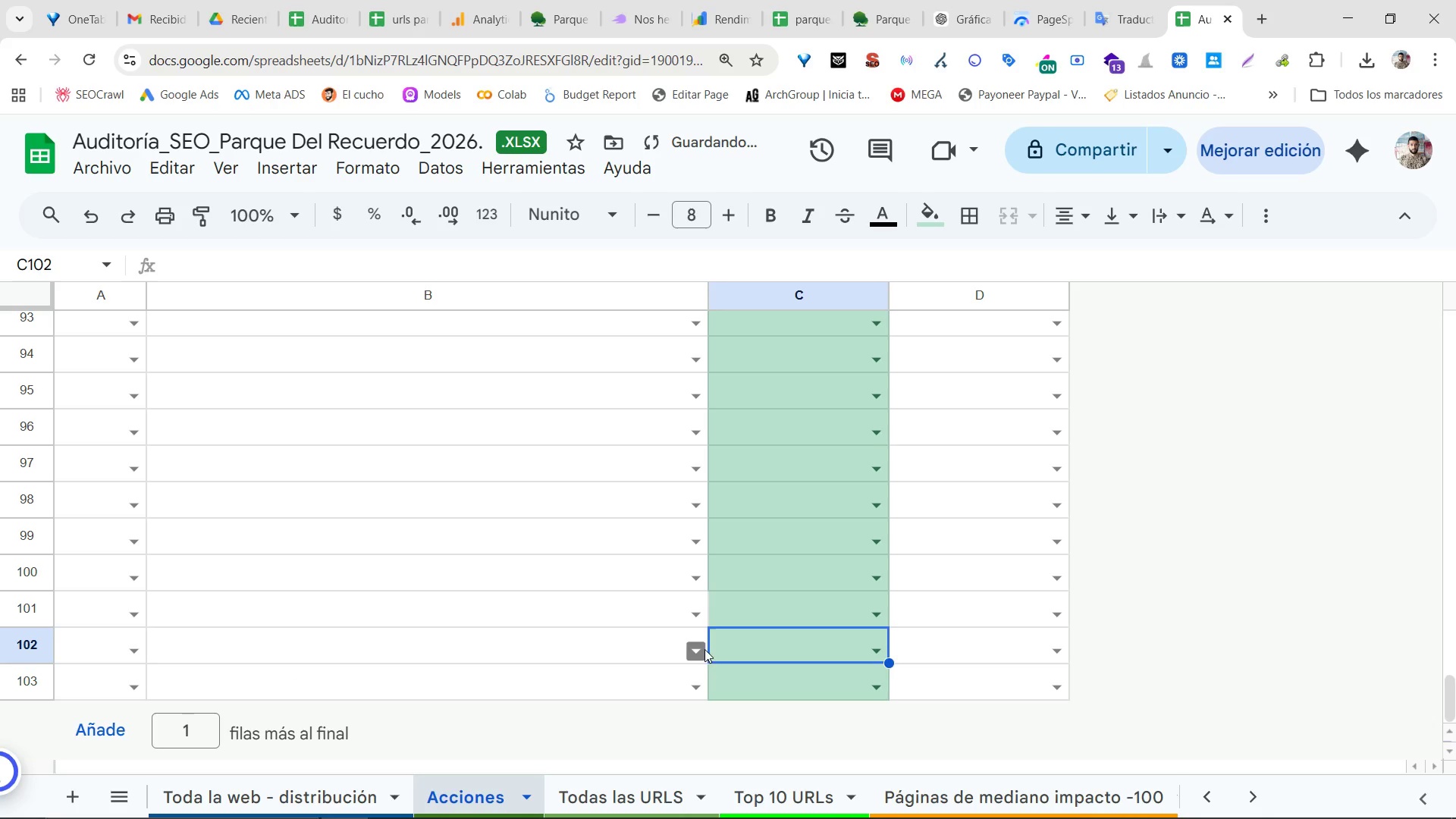 
scroll: coordinate [1020, 316], scroll_direction: up, amount: 10.0
 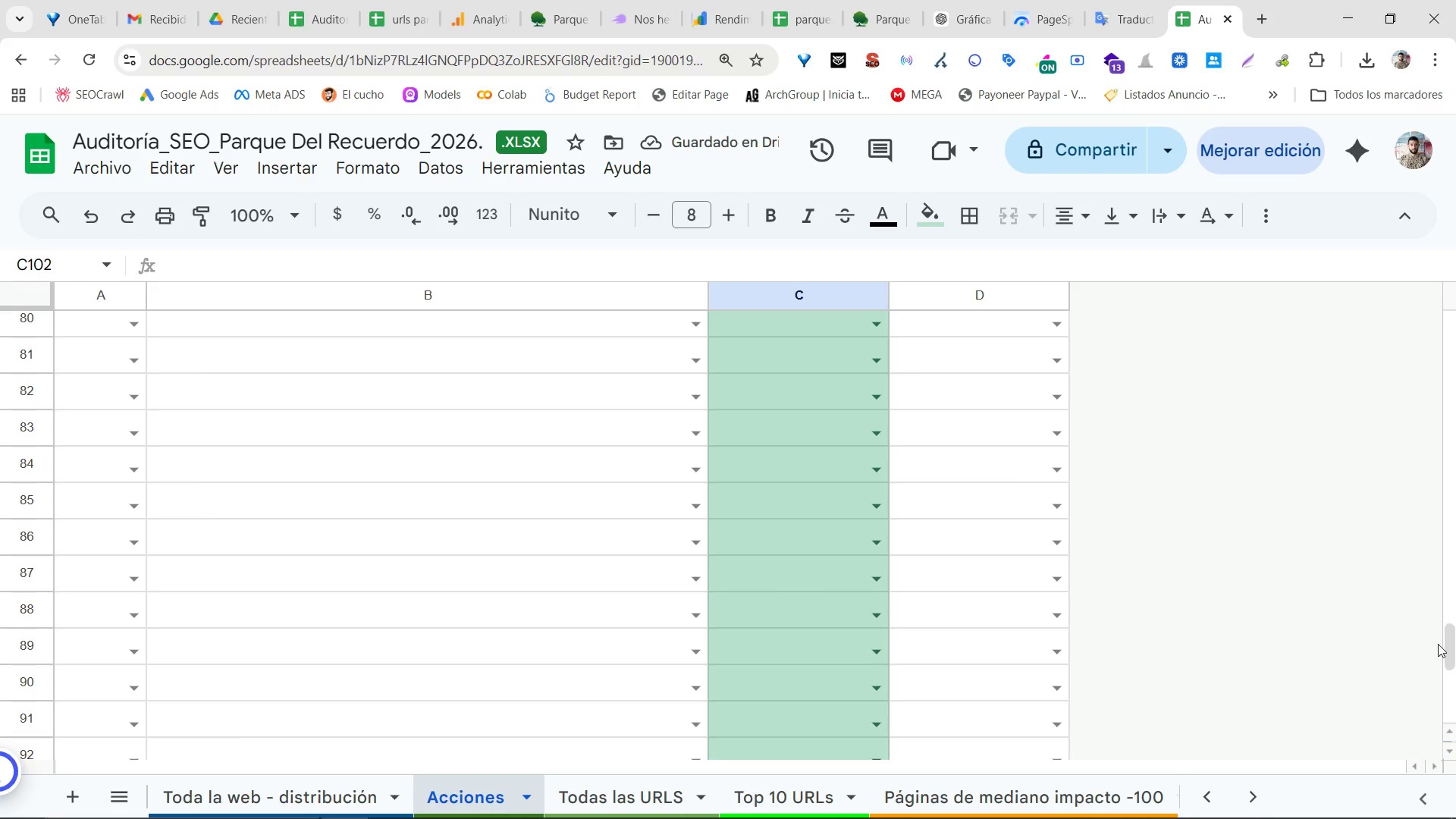 
left_click_drag(start_coordinate=[1452, 640], to_coordinate=[1450, 174])
 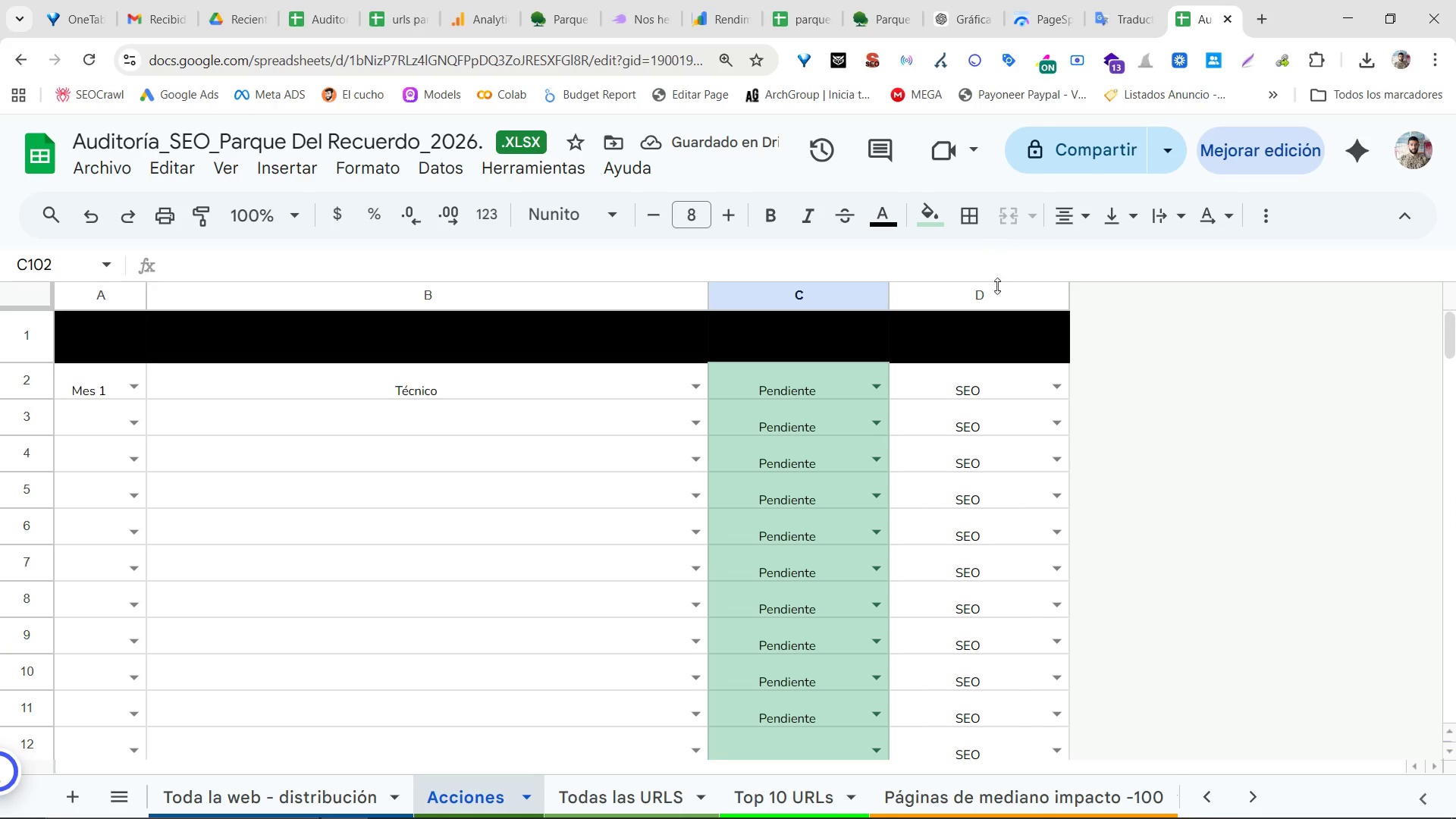 
left_click([998, 287])
 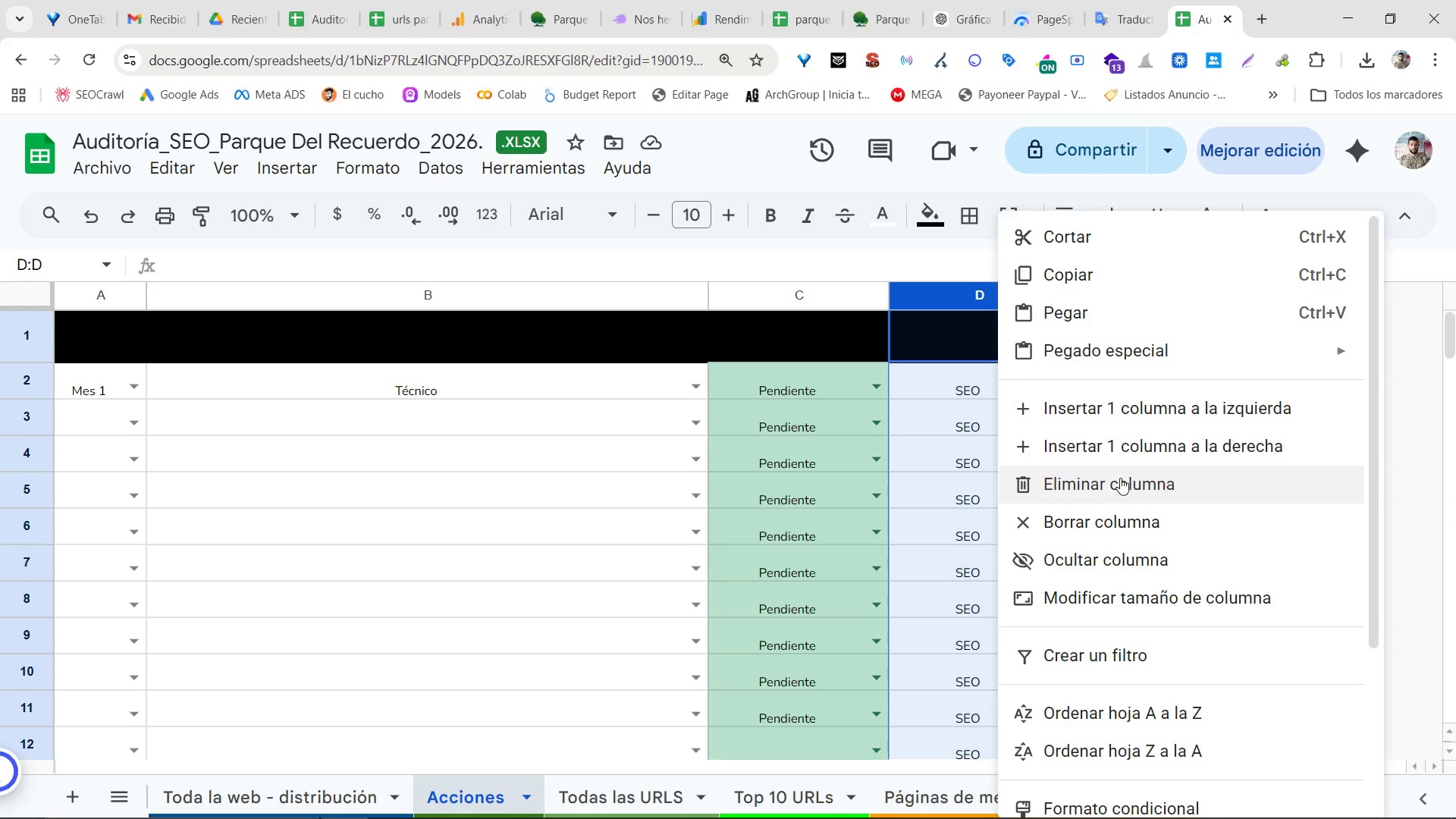 
left_click([1130, 453])
 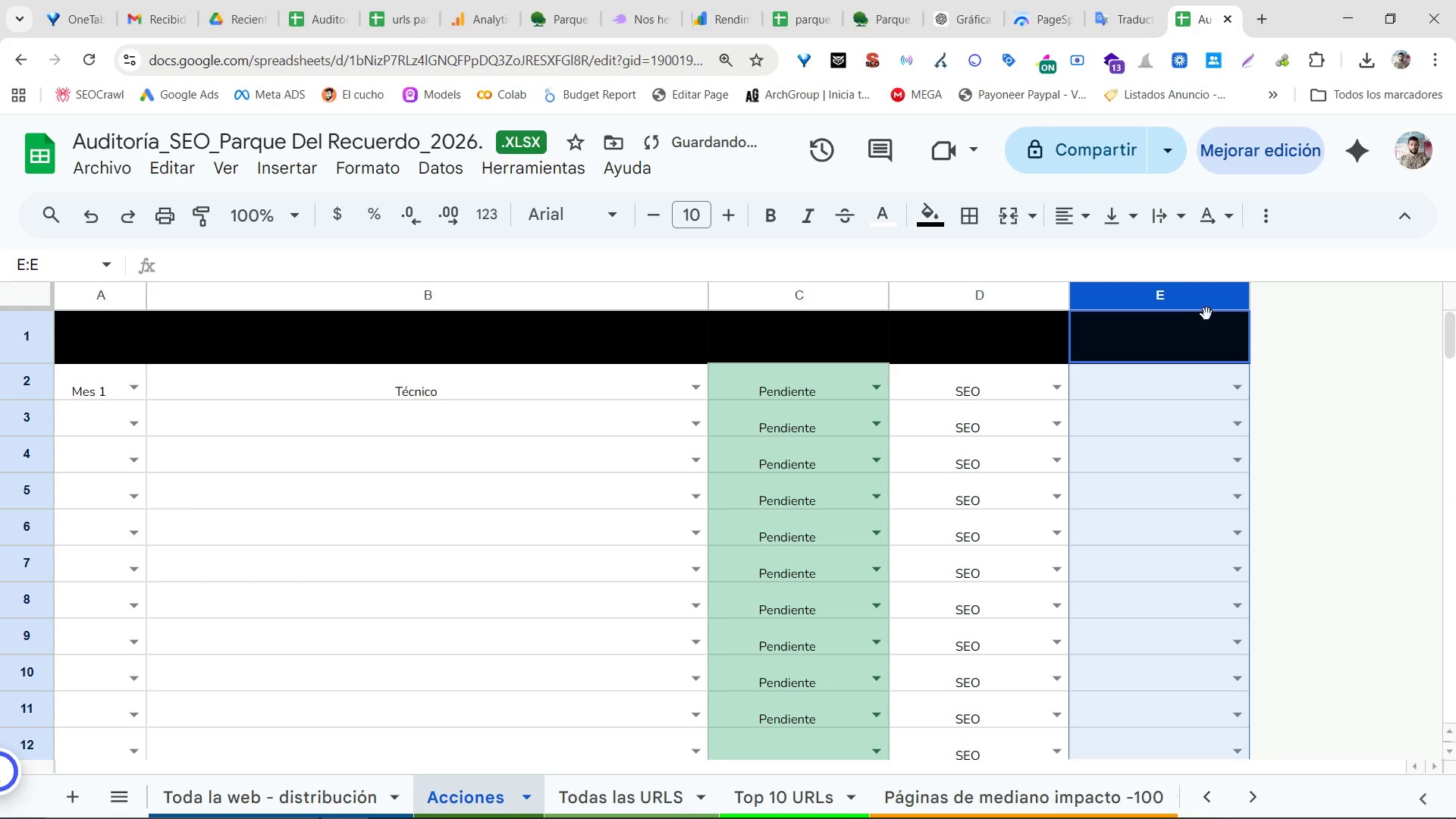 
left_click([1119, 469])
 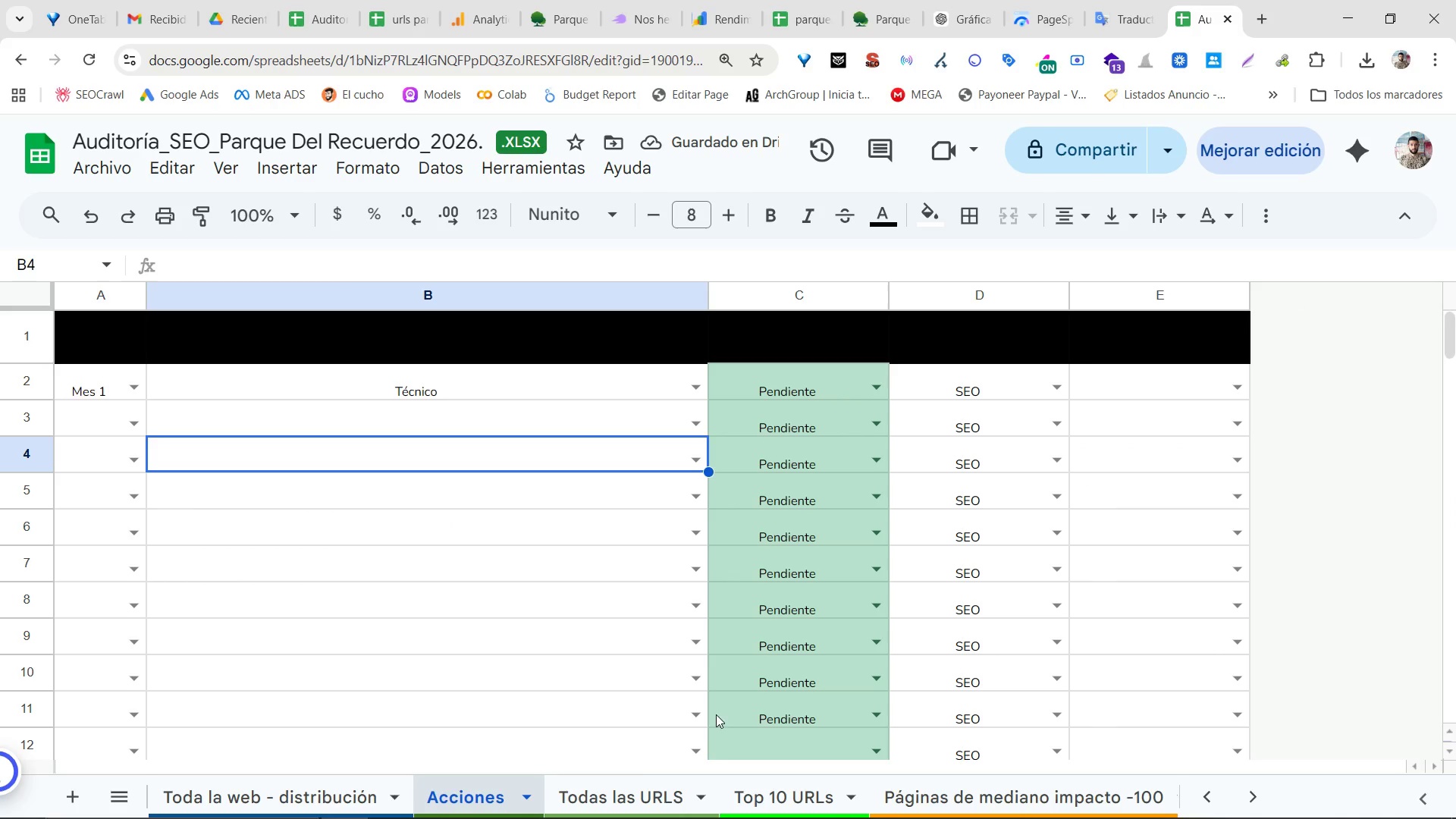 
left_click([628, 802])
 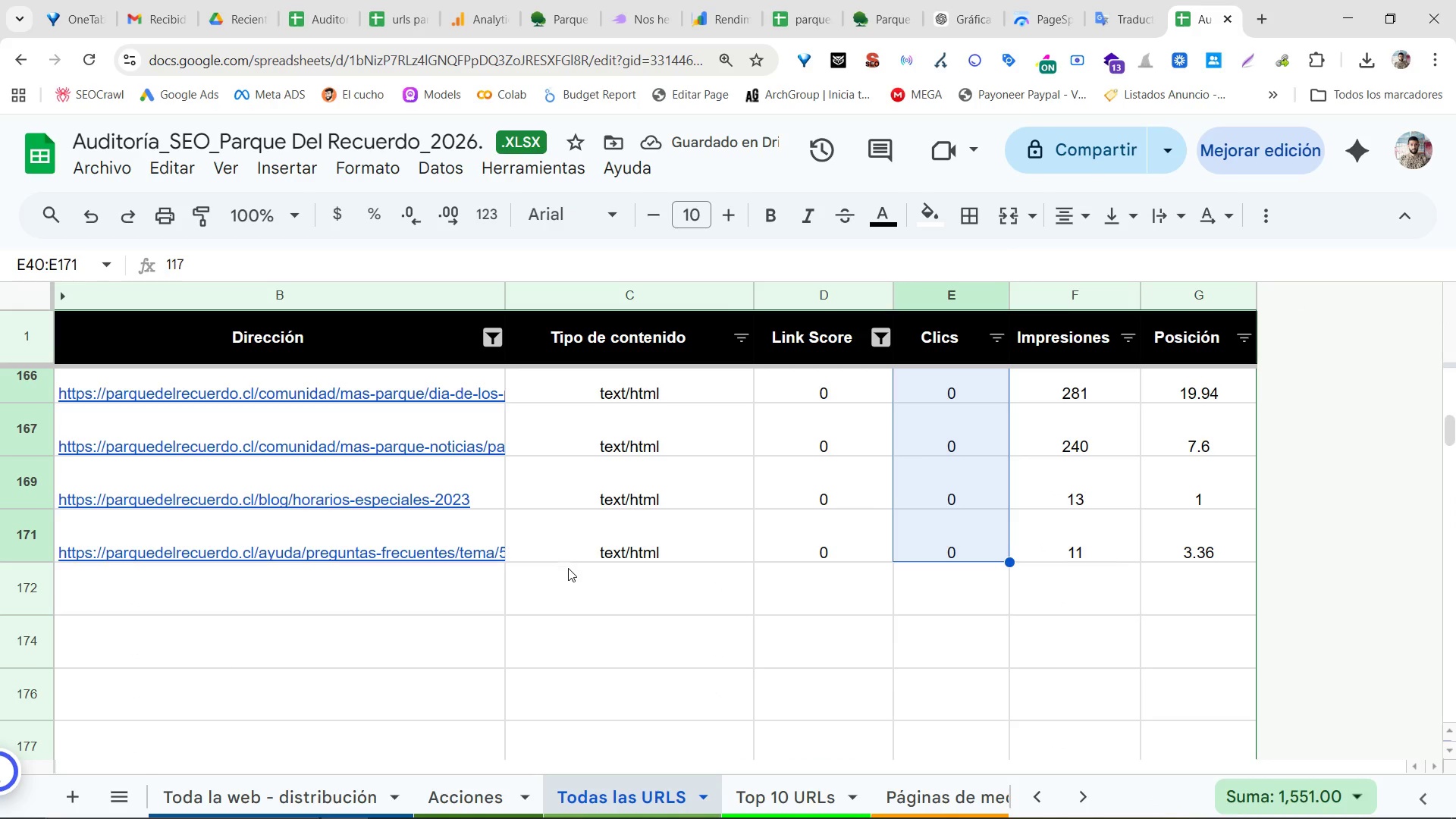 
double_click([559, 615])
 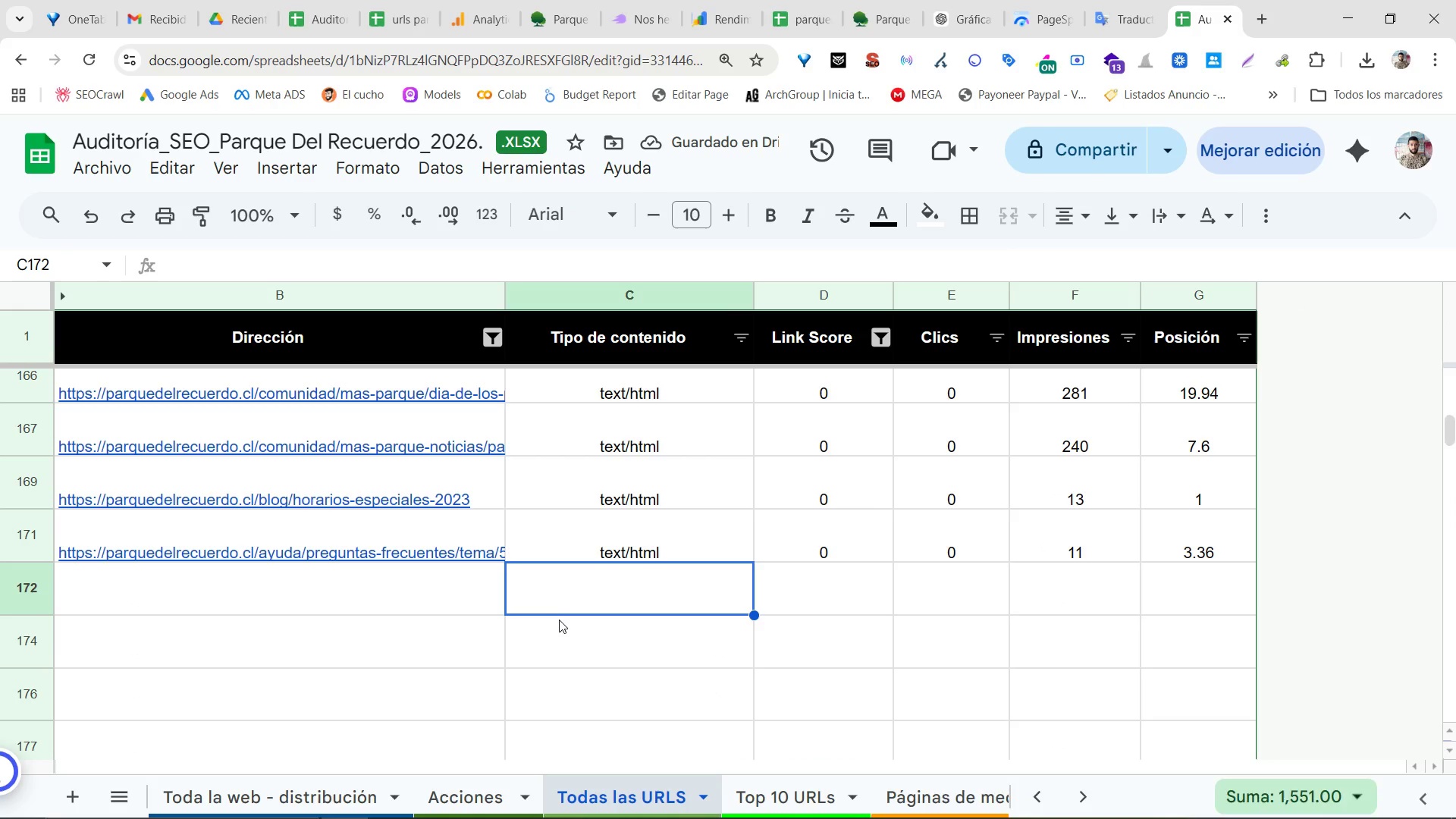 
key(Control+ControlLeft)
 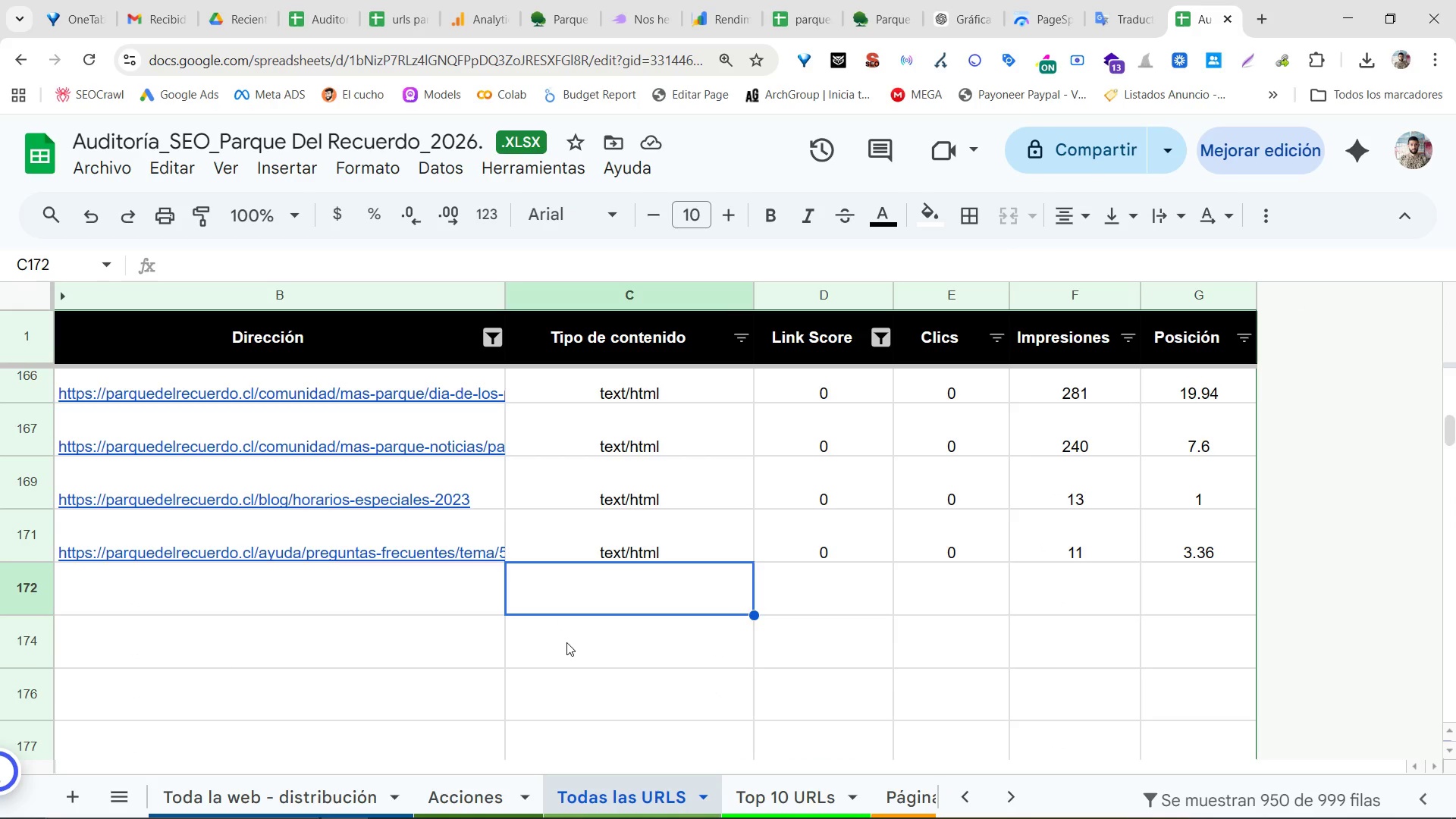 
triple_click([566, 642])
 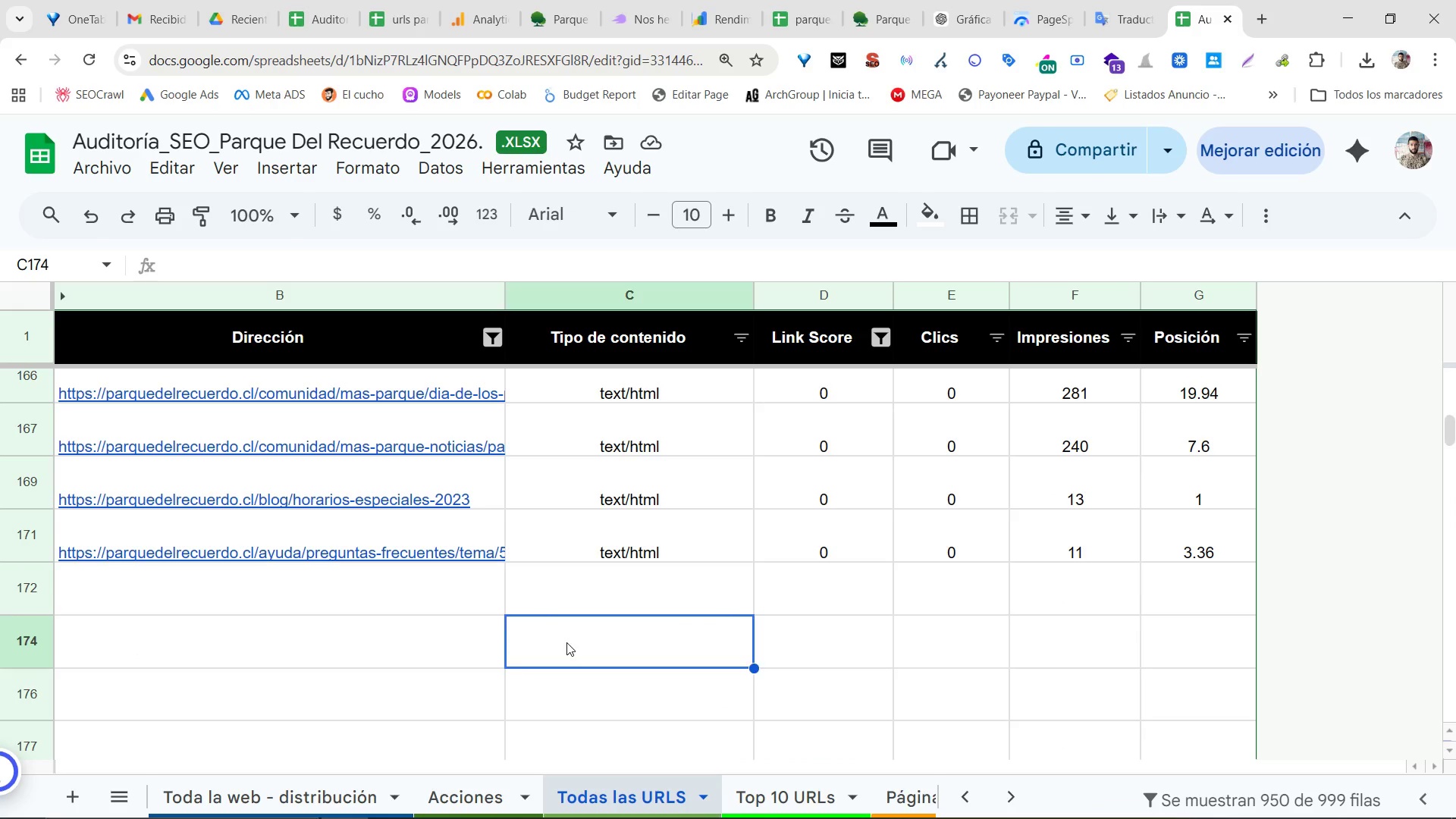 
key(Control+C)
 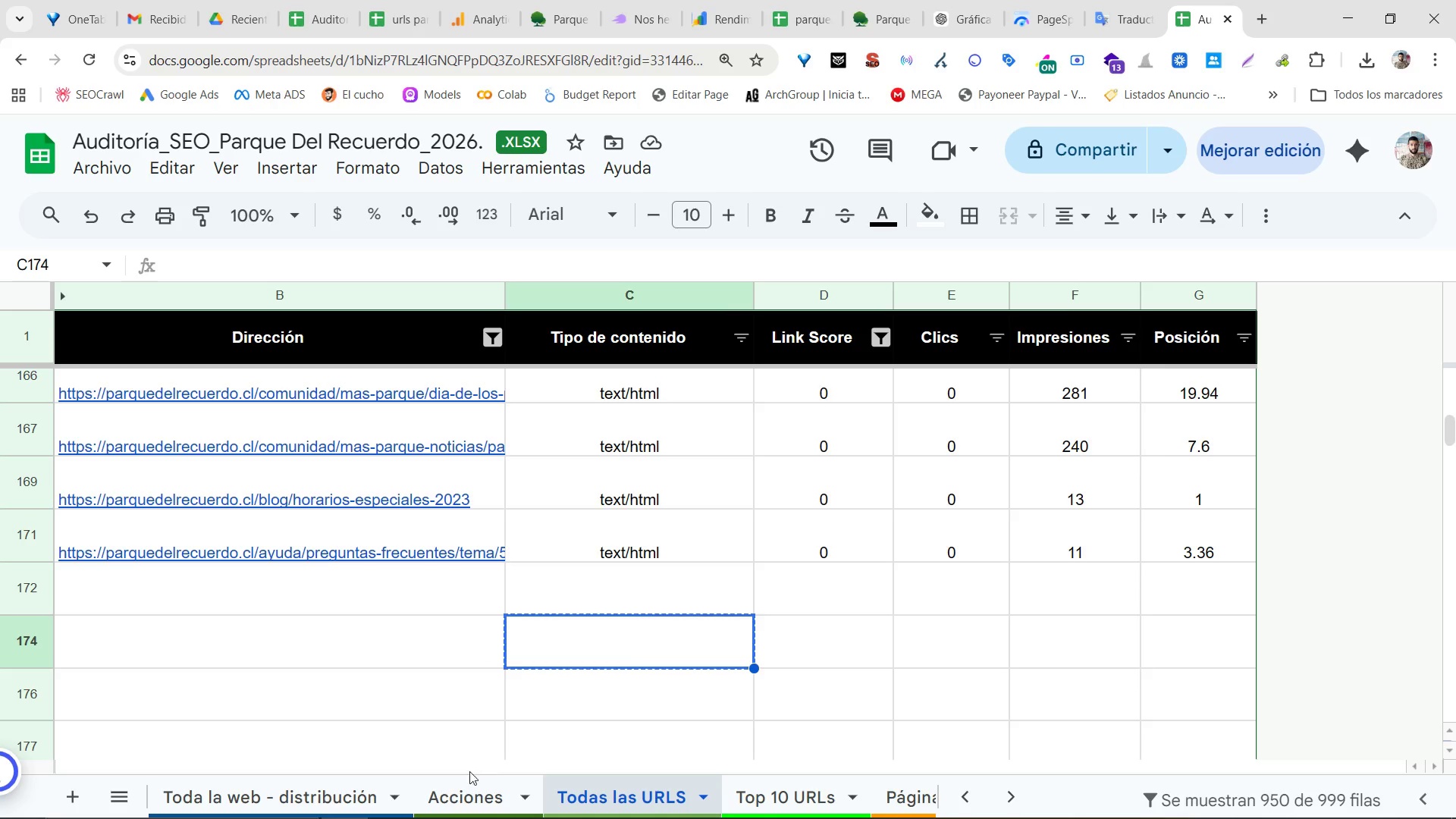 
left_click([465, 782])
 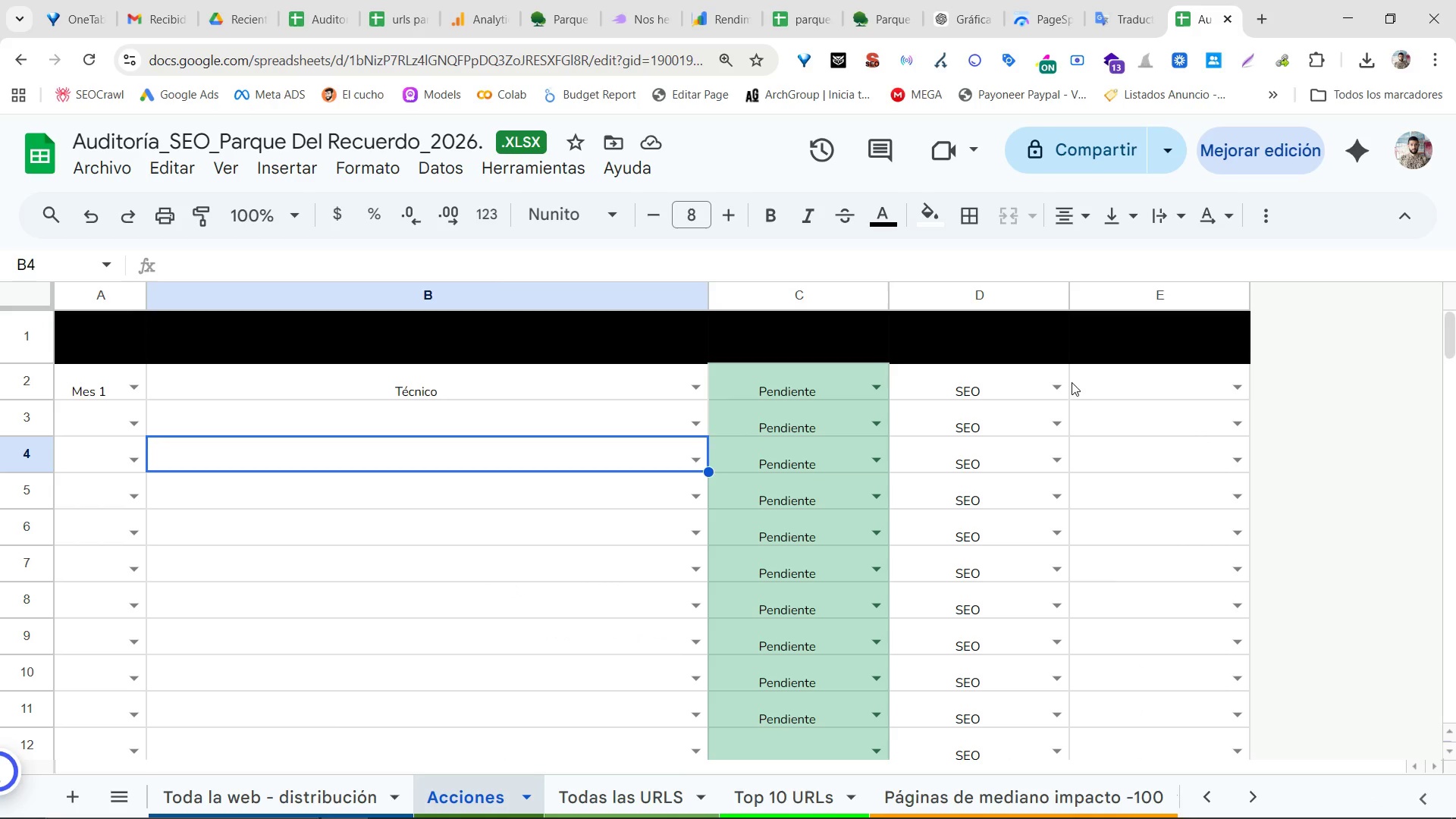 
key(Control+V)
 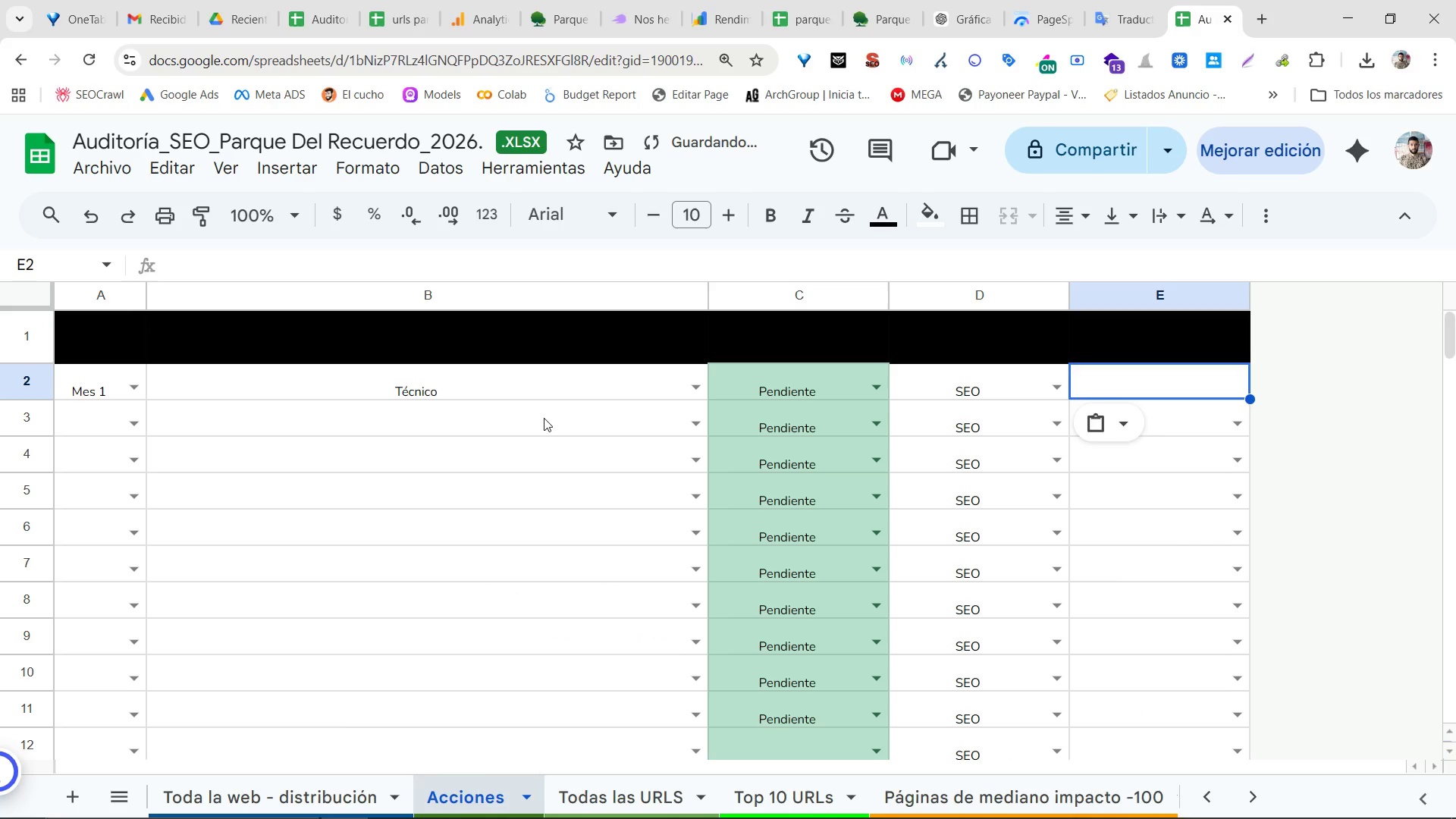 
key(Control+ControlLeft)
 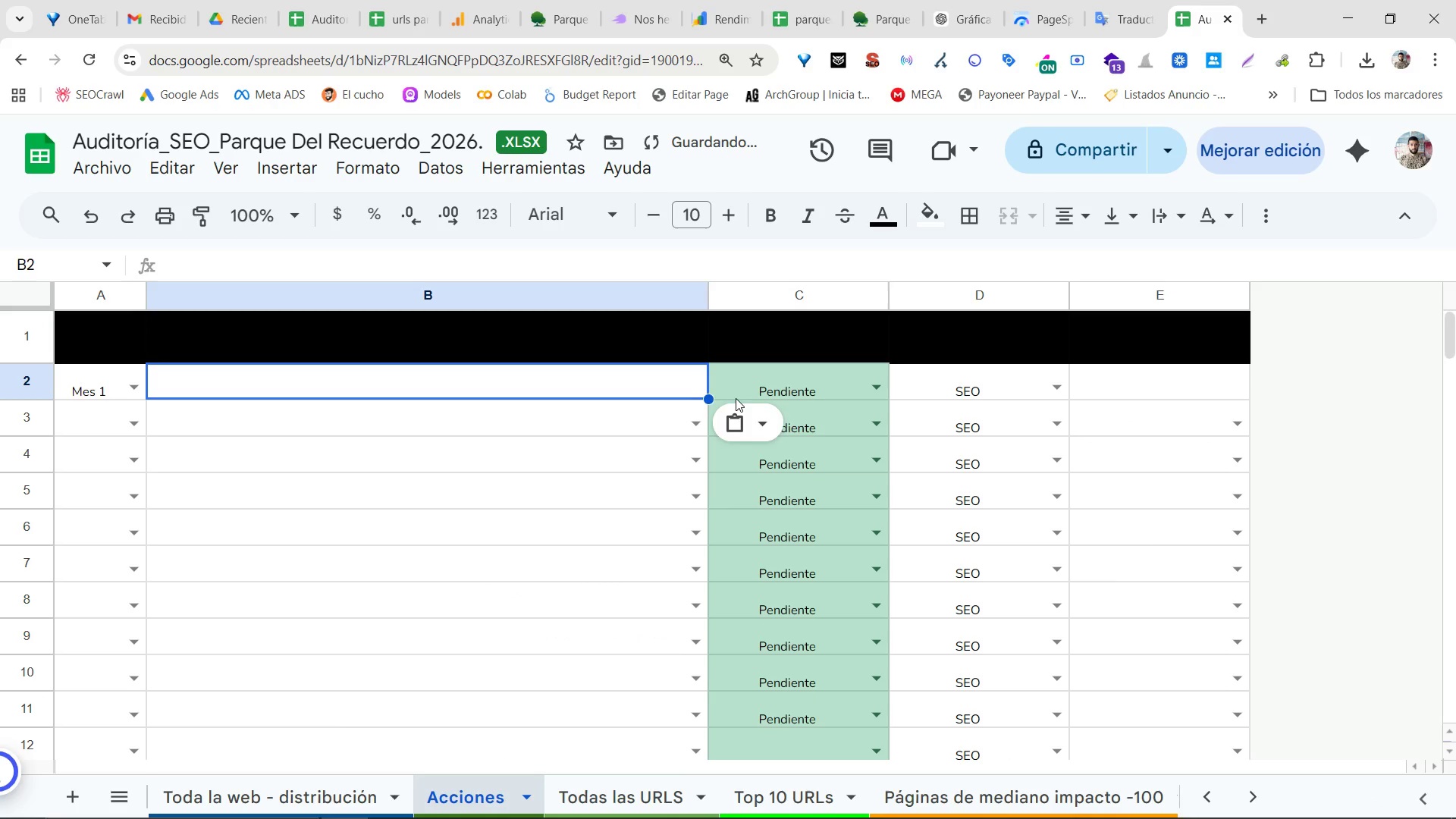 
left_click([570, 393])
 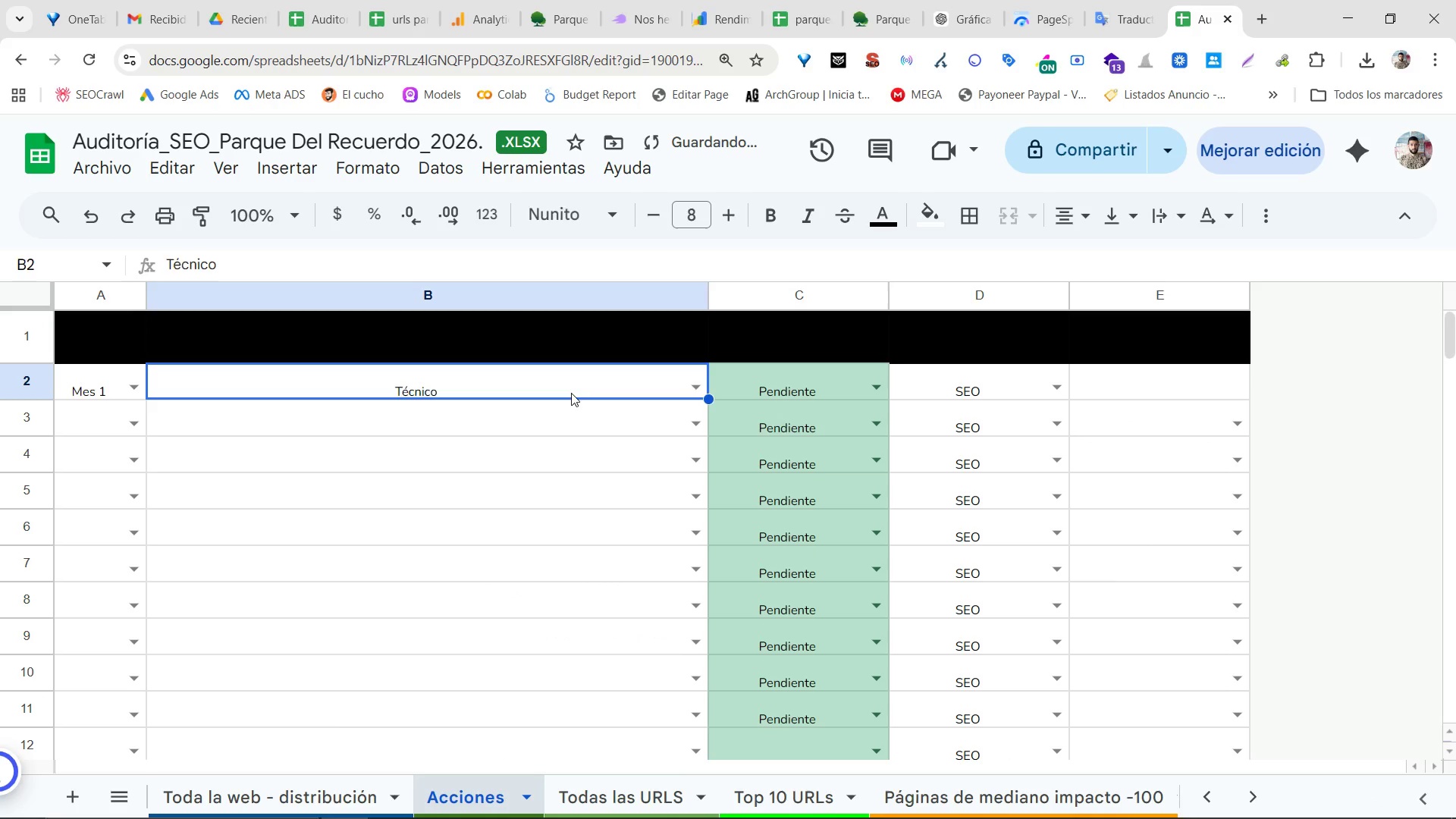 
key(V)
 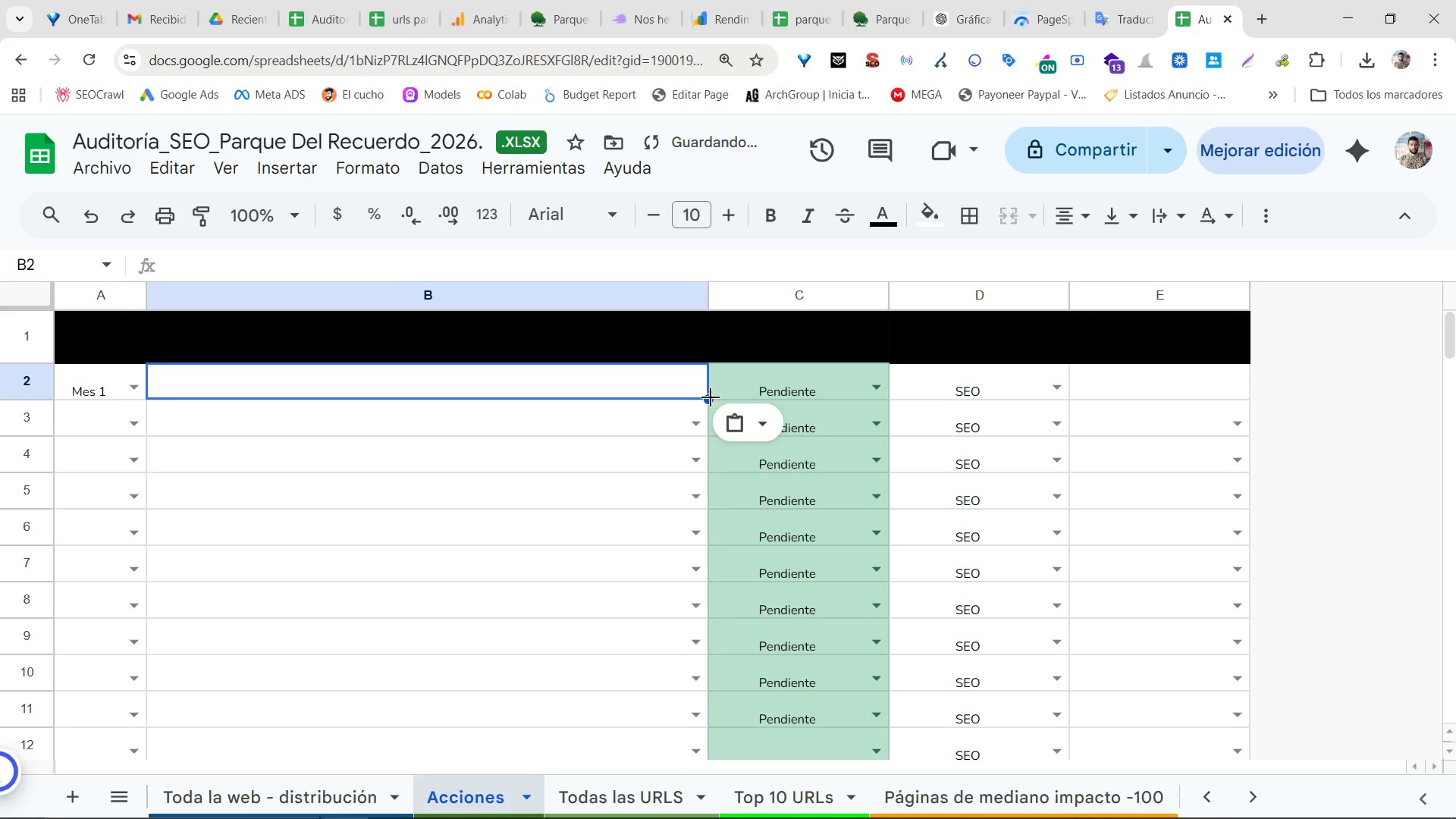 
left_click_drag(start_coordinate=[710, 397], to_coordinate=[637, 737])
 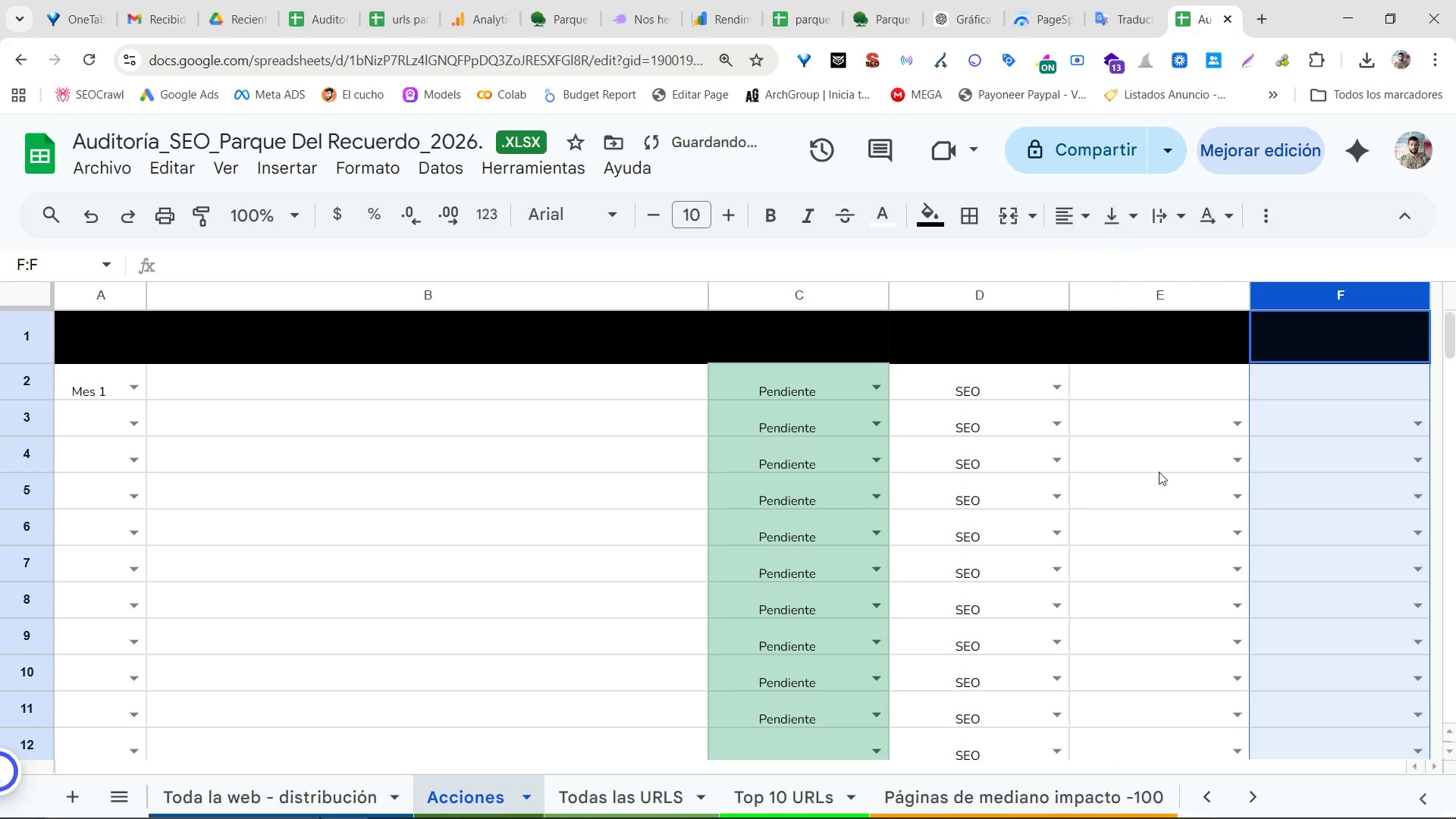 
left_click_drag(start_coordinate=[1301, 288], to_coordinate=[1221, 290])
 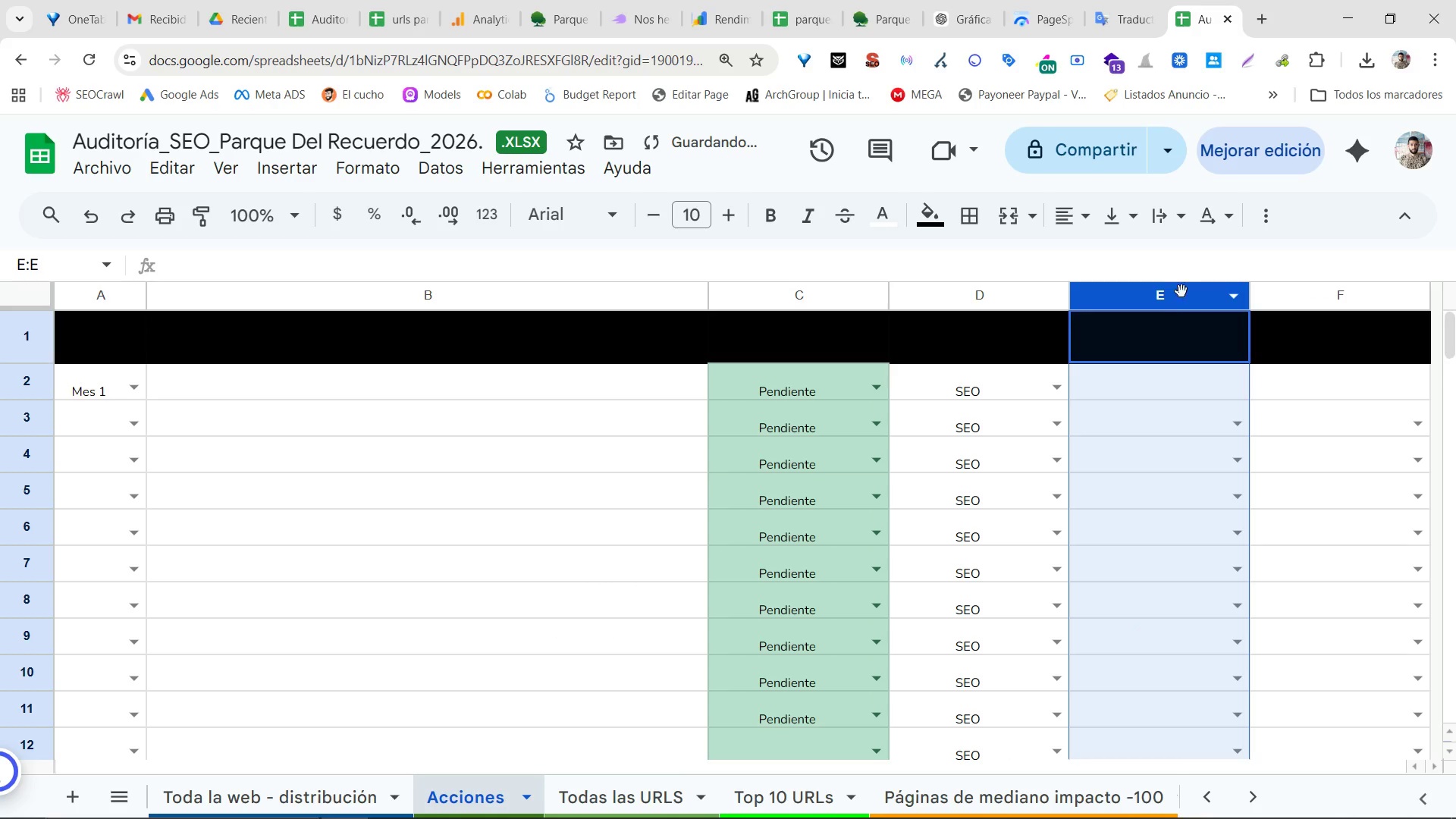 
left_click_drag(start_coordinate=[1181, 291], to_coordinate=[1291, 287])
 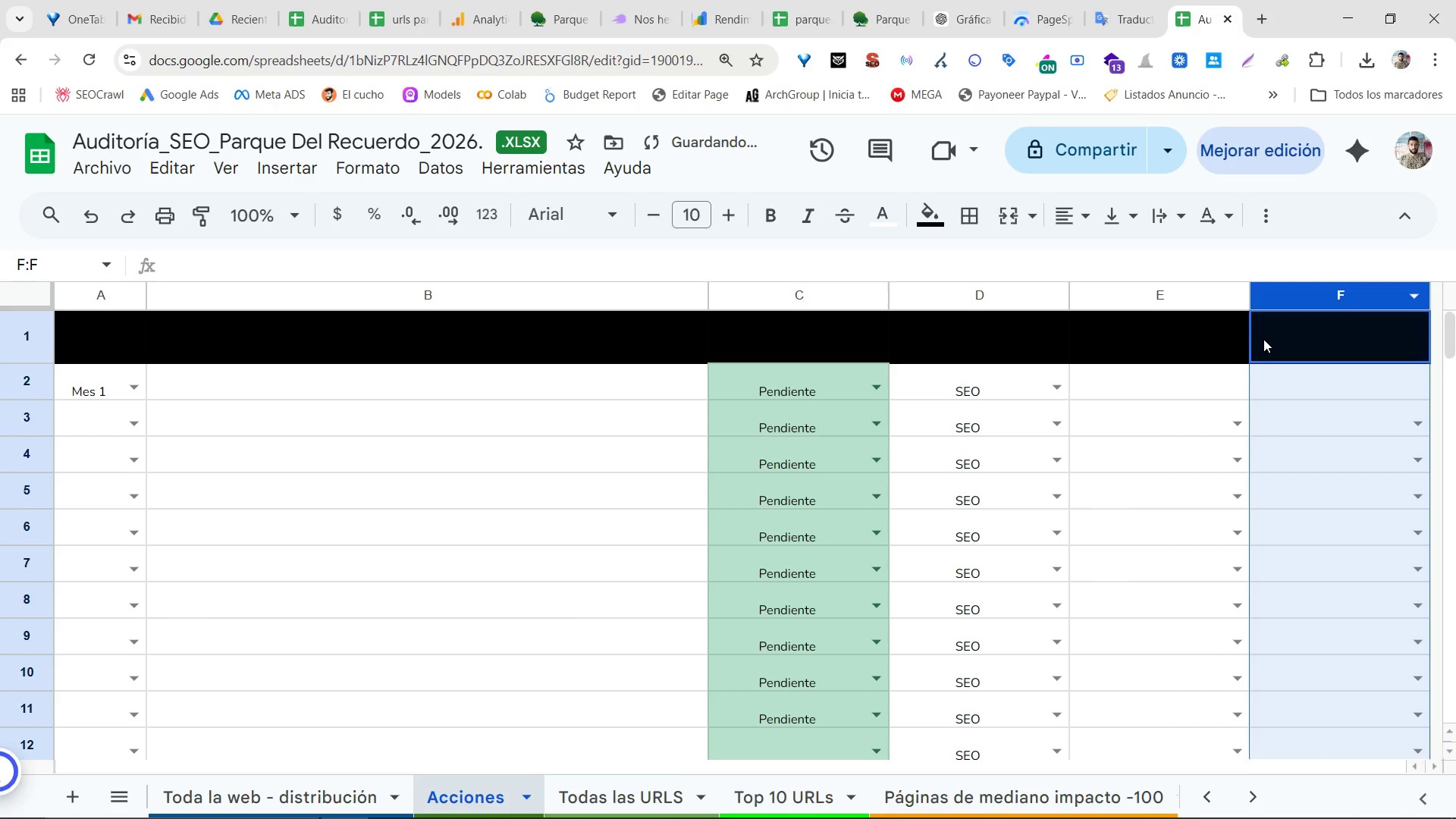 
double_click([1198, 321])
 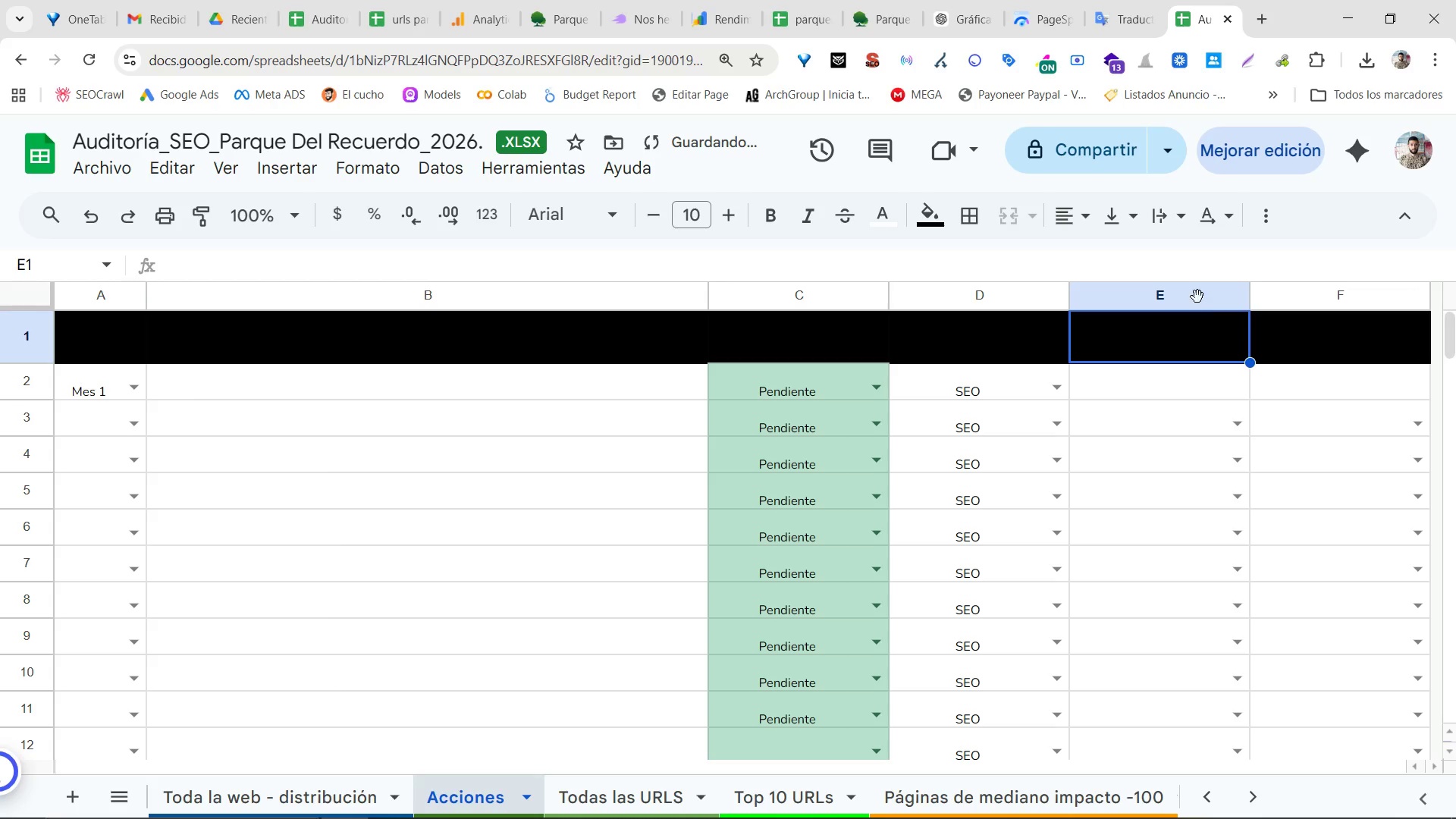 
left_click_drag(start_coordinate=[1197, 297], to_coordinate=[1317, 294])
 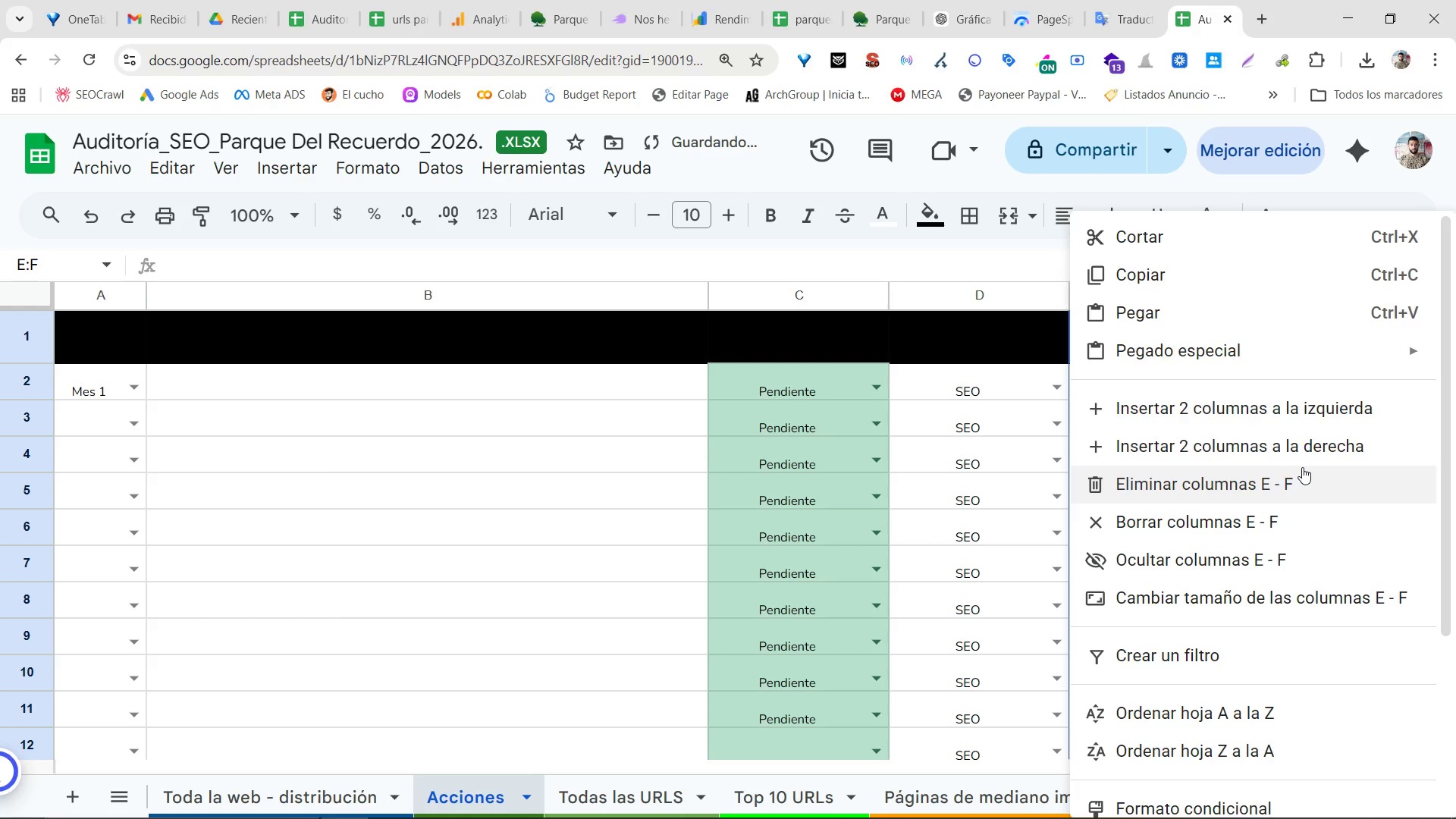 
left_click([1302, 466])
 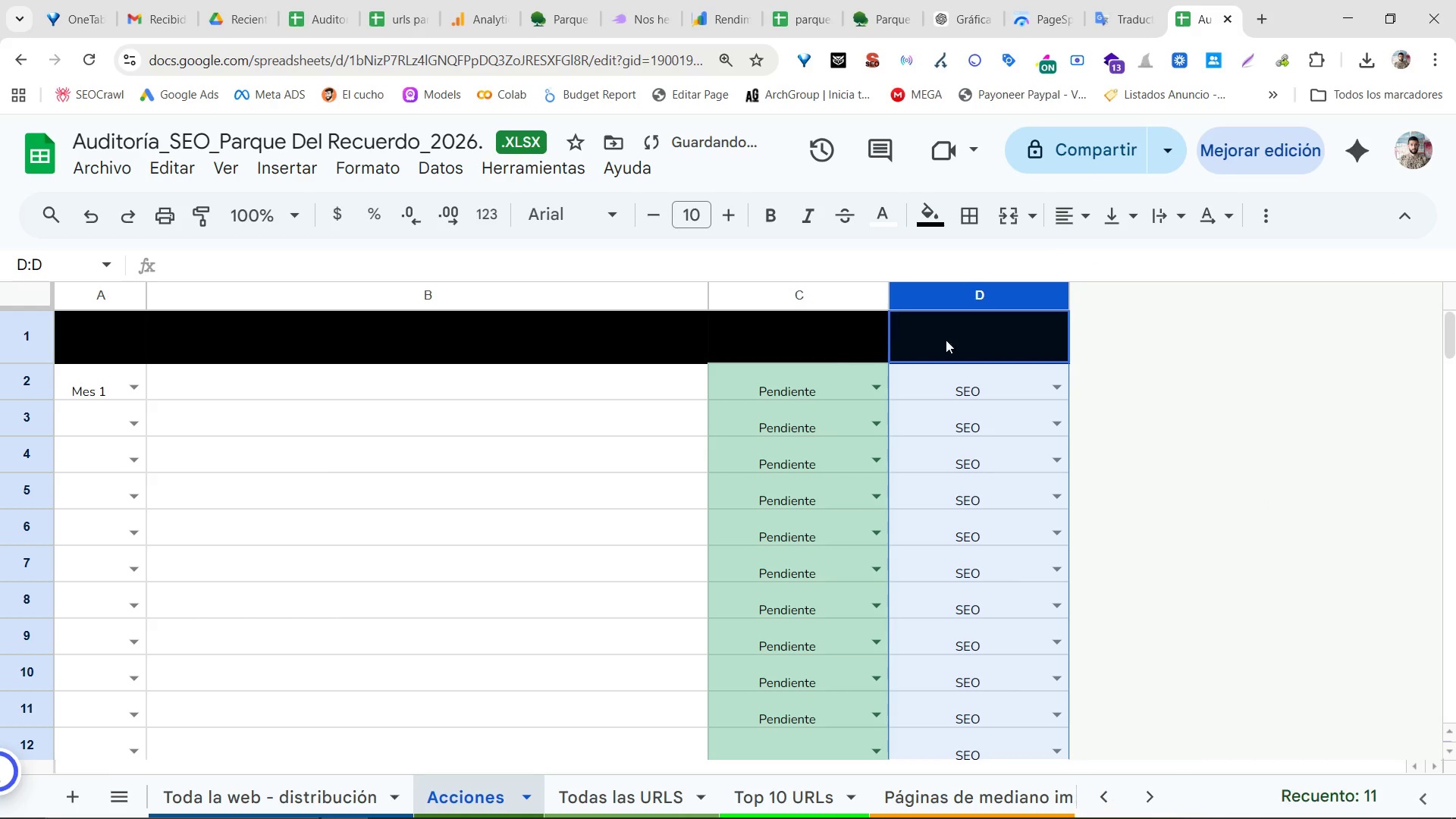 
double_click([974, 340])
 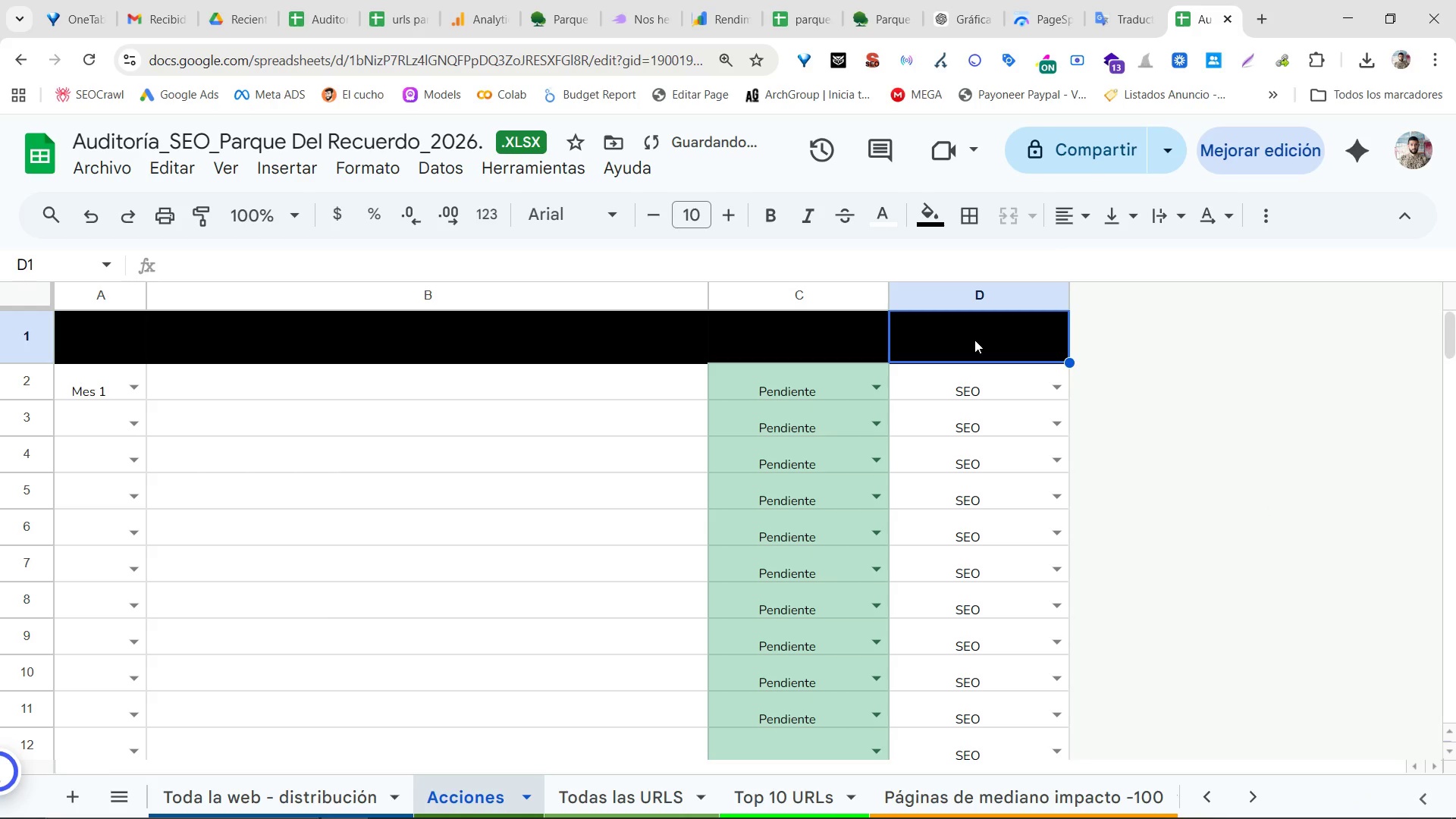 
type(Responsable )
 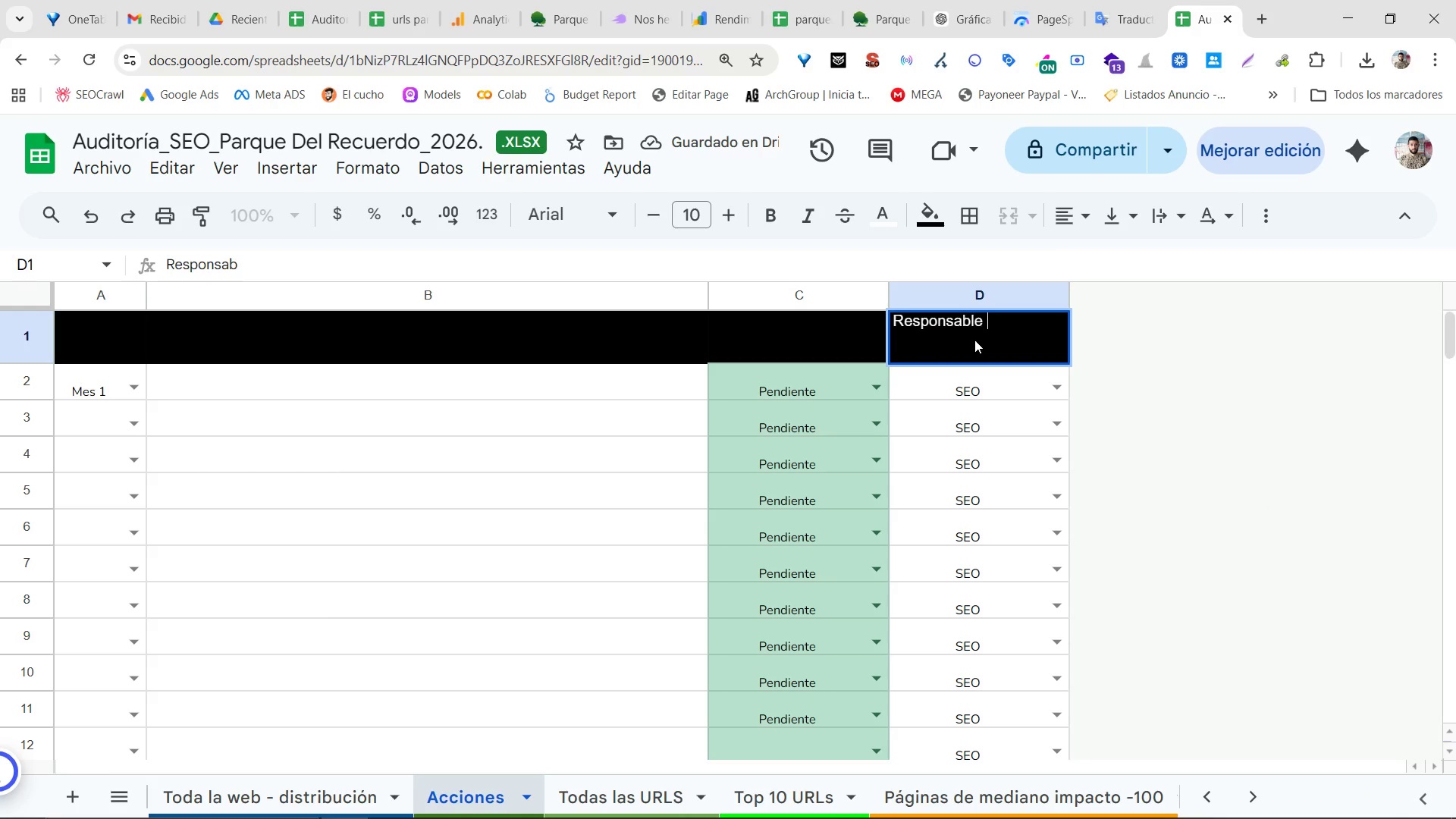 
key(Enter)
 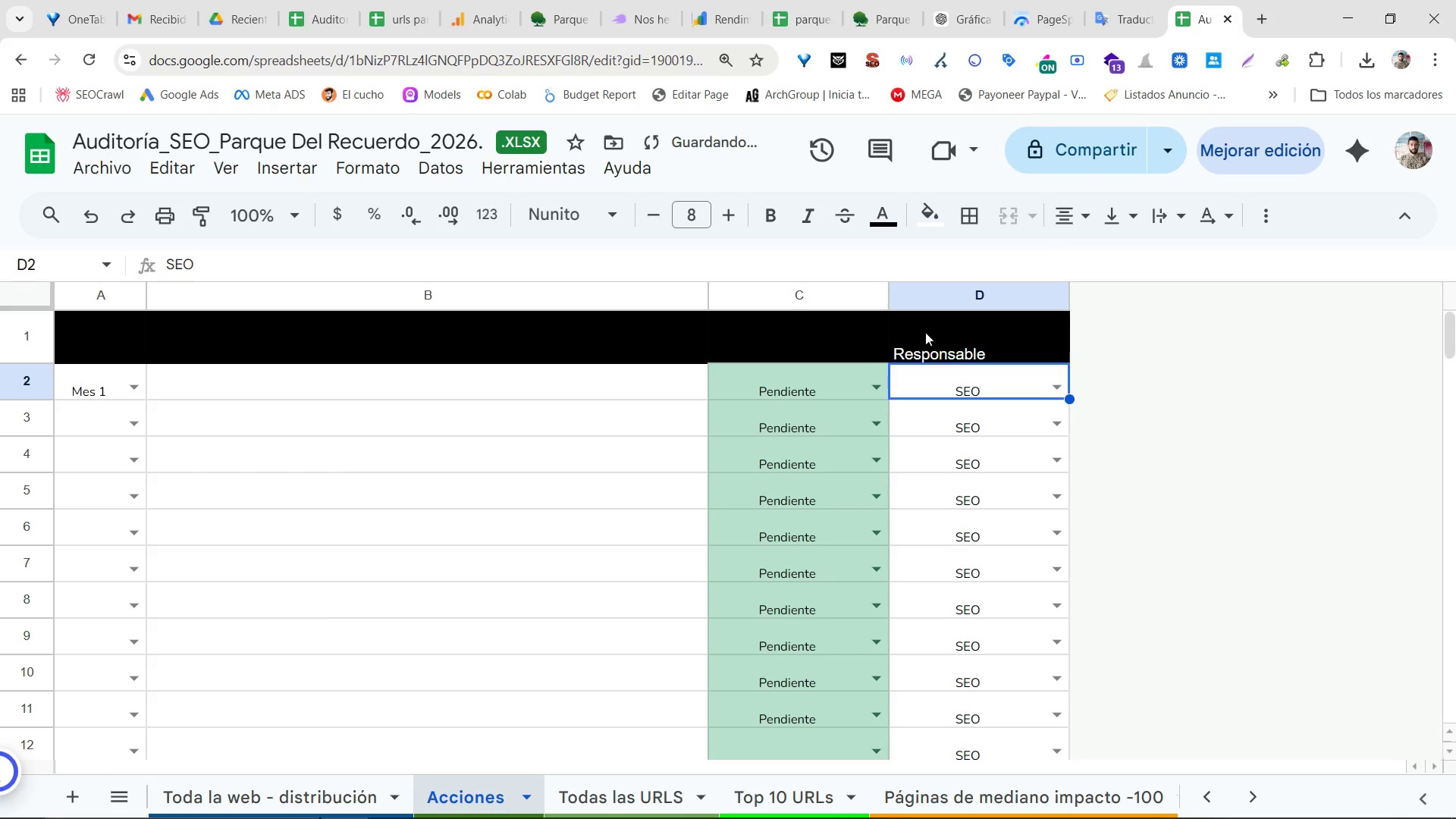 
left_click([724, 353])
 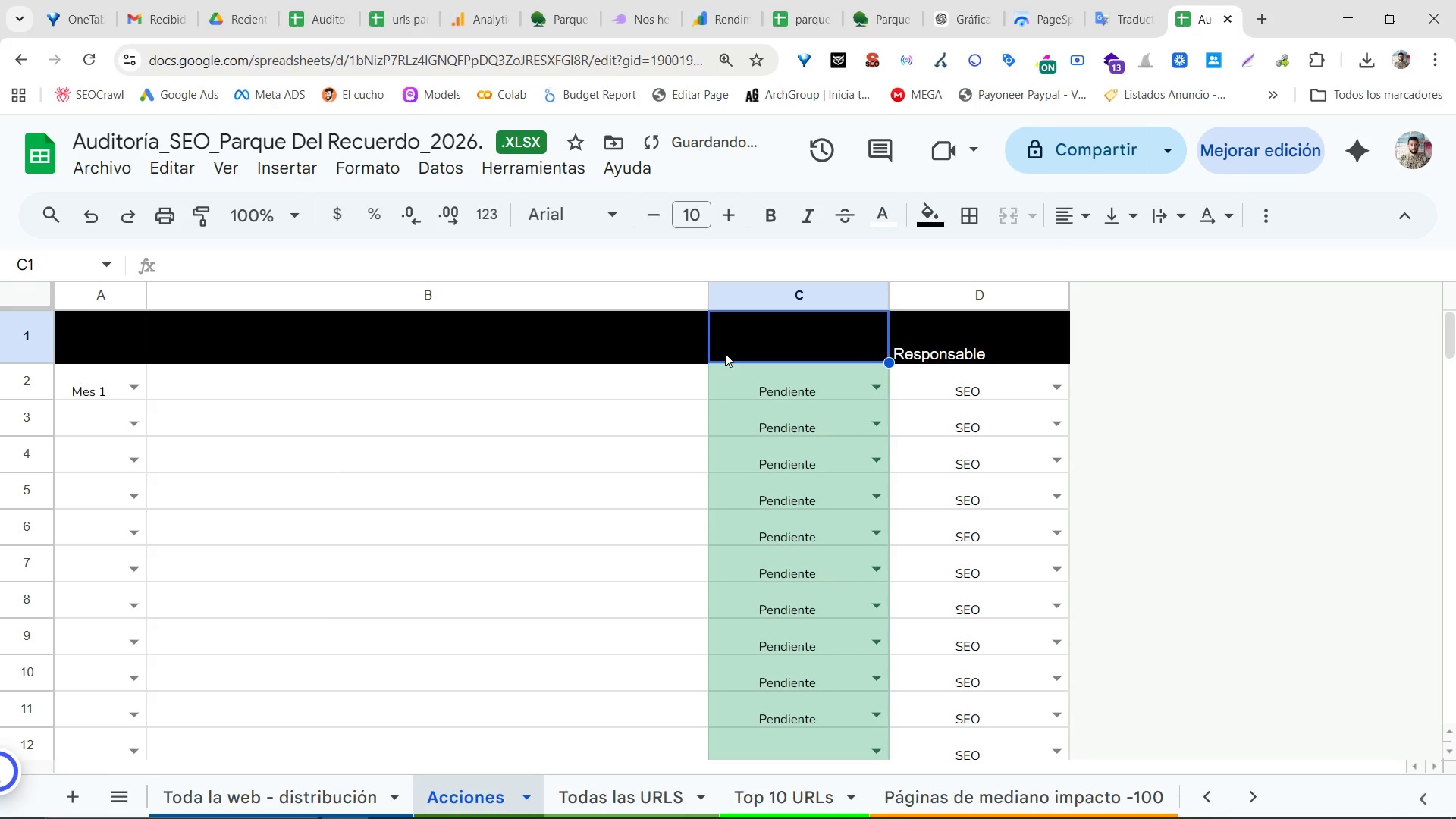 
type(Estado )
 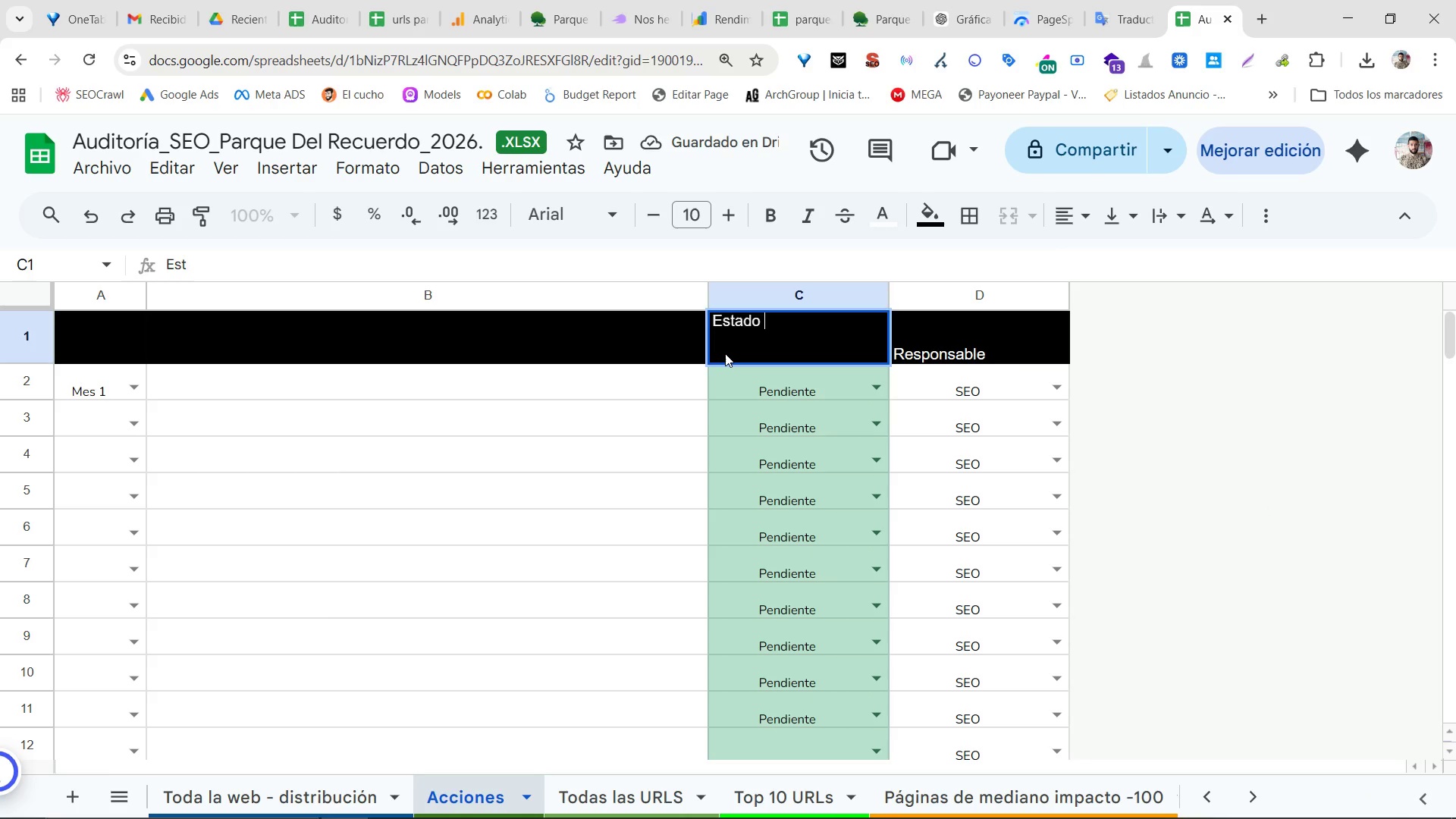 
key(Enter)
 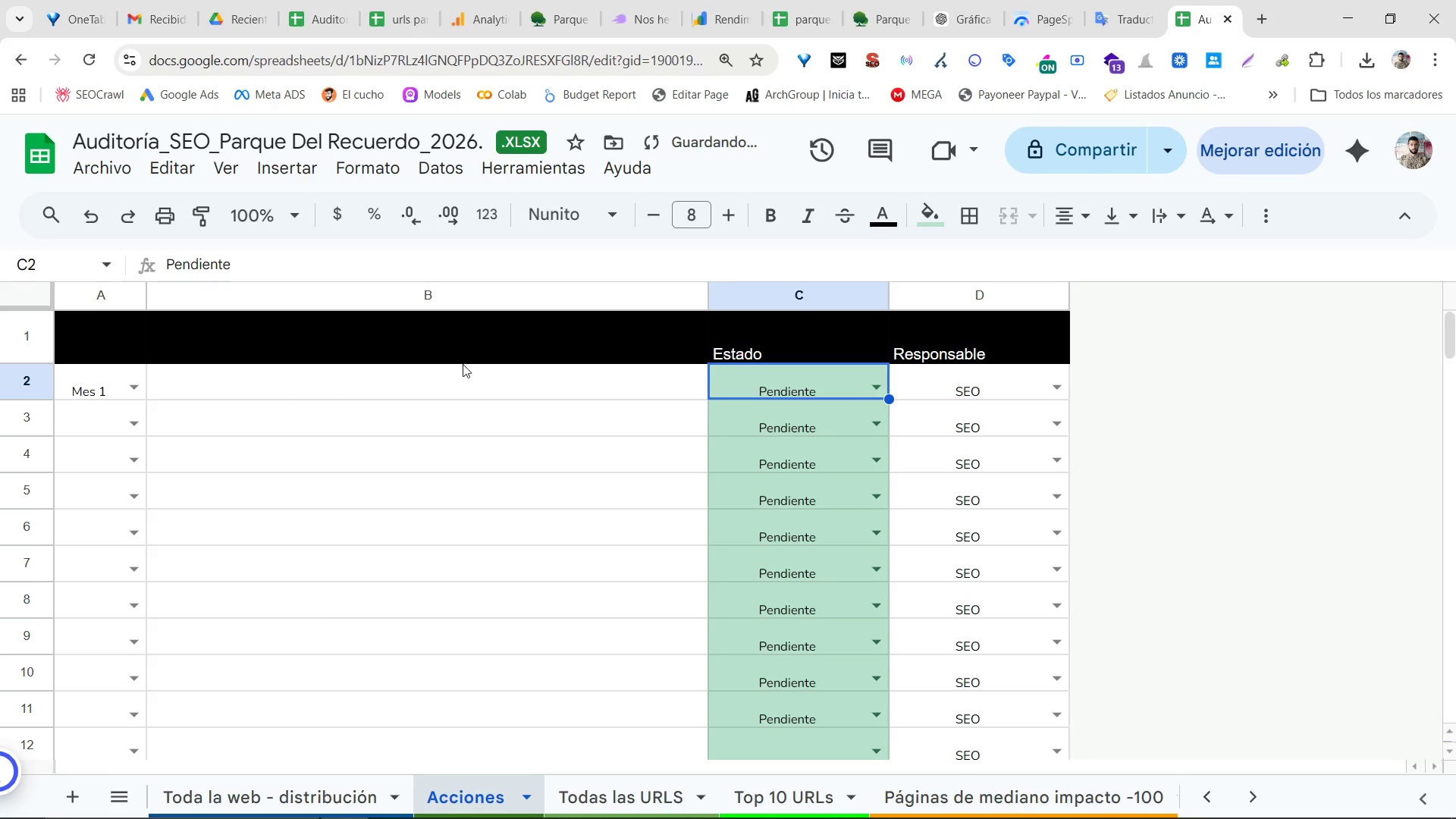 
left_click_drag(start_coordinate=[463, 364], to_coordinate=[465, 359])
 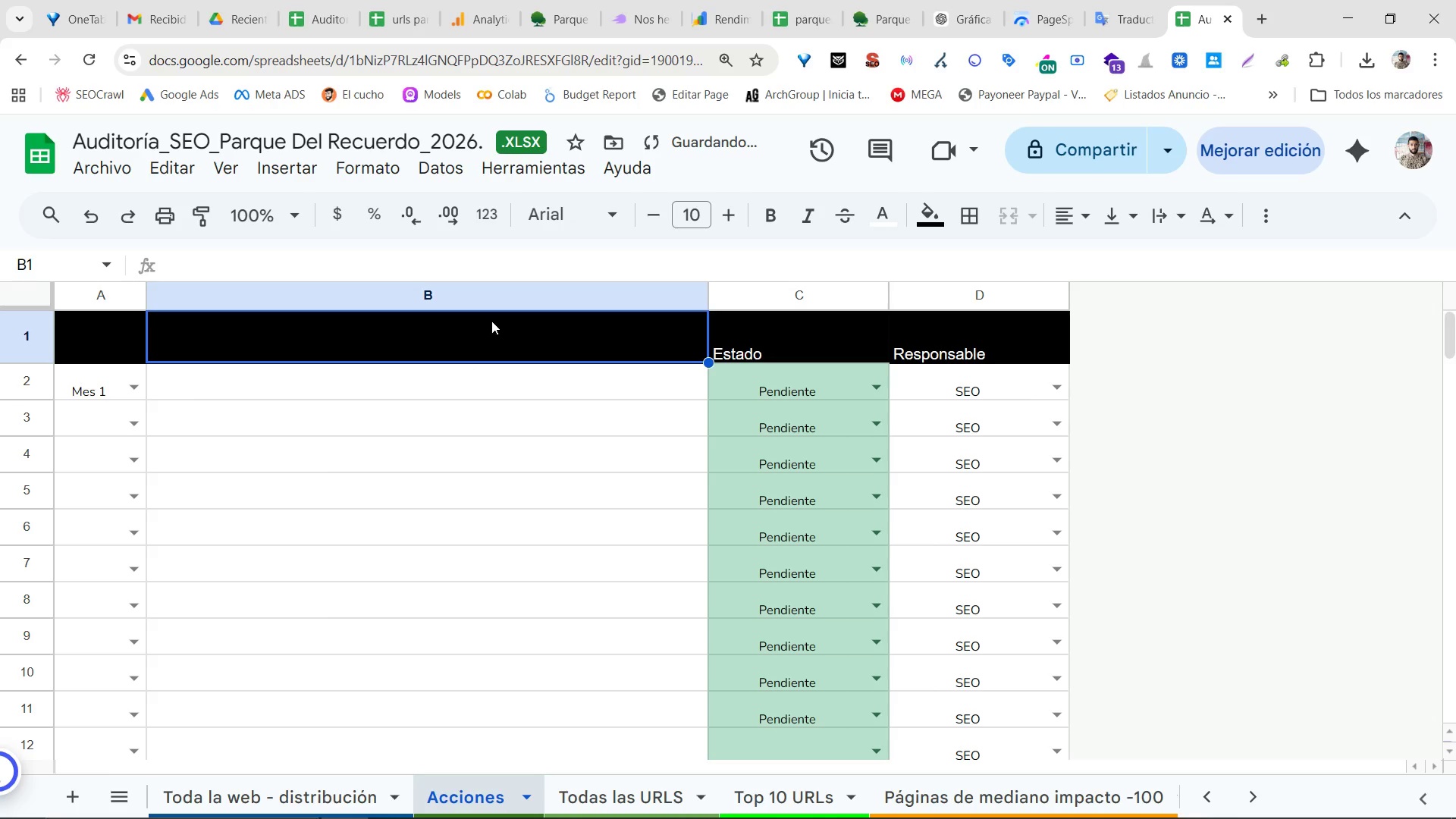 
double_click([491, 321])
 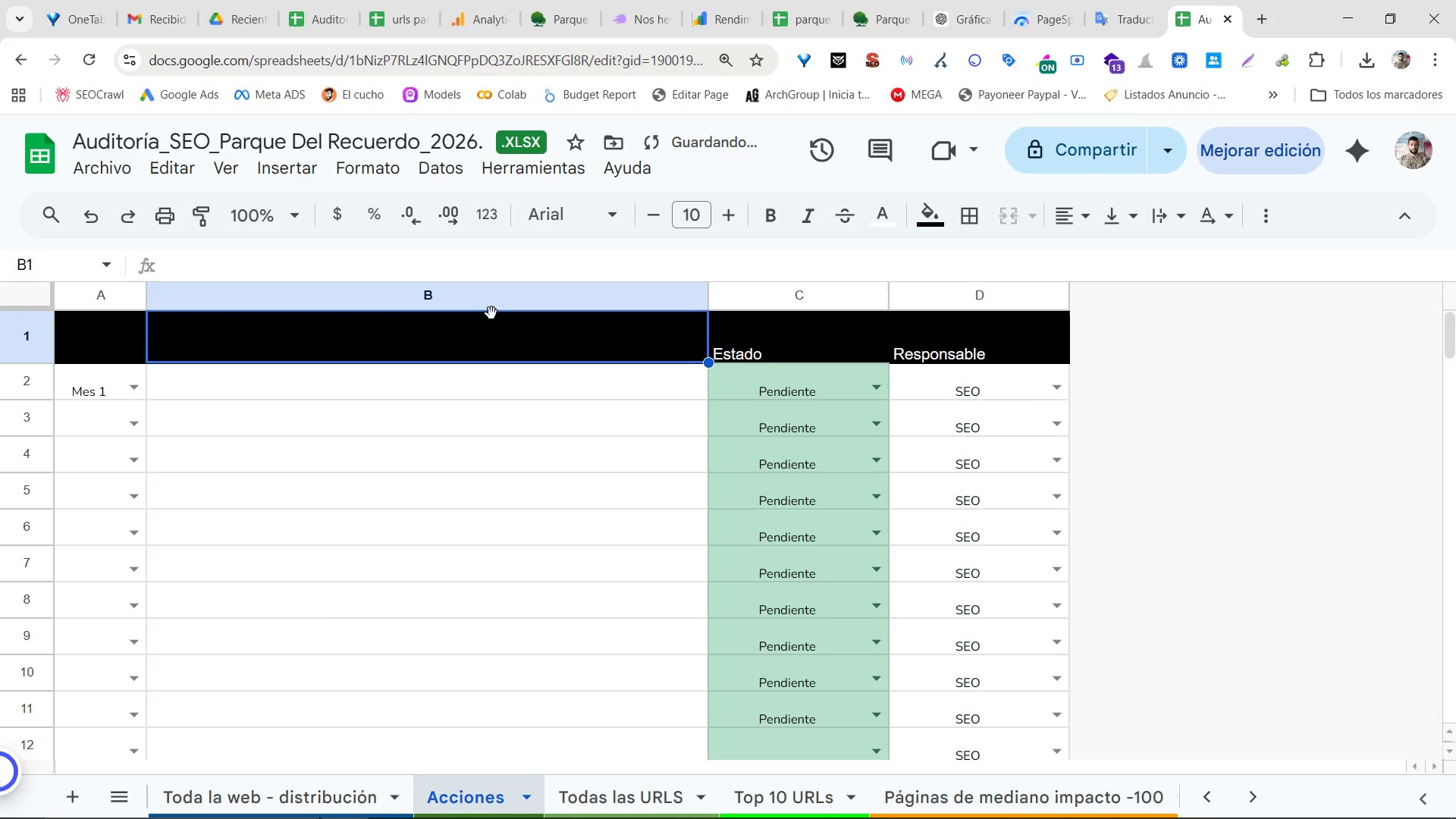 
type(Acci;on )
 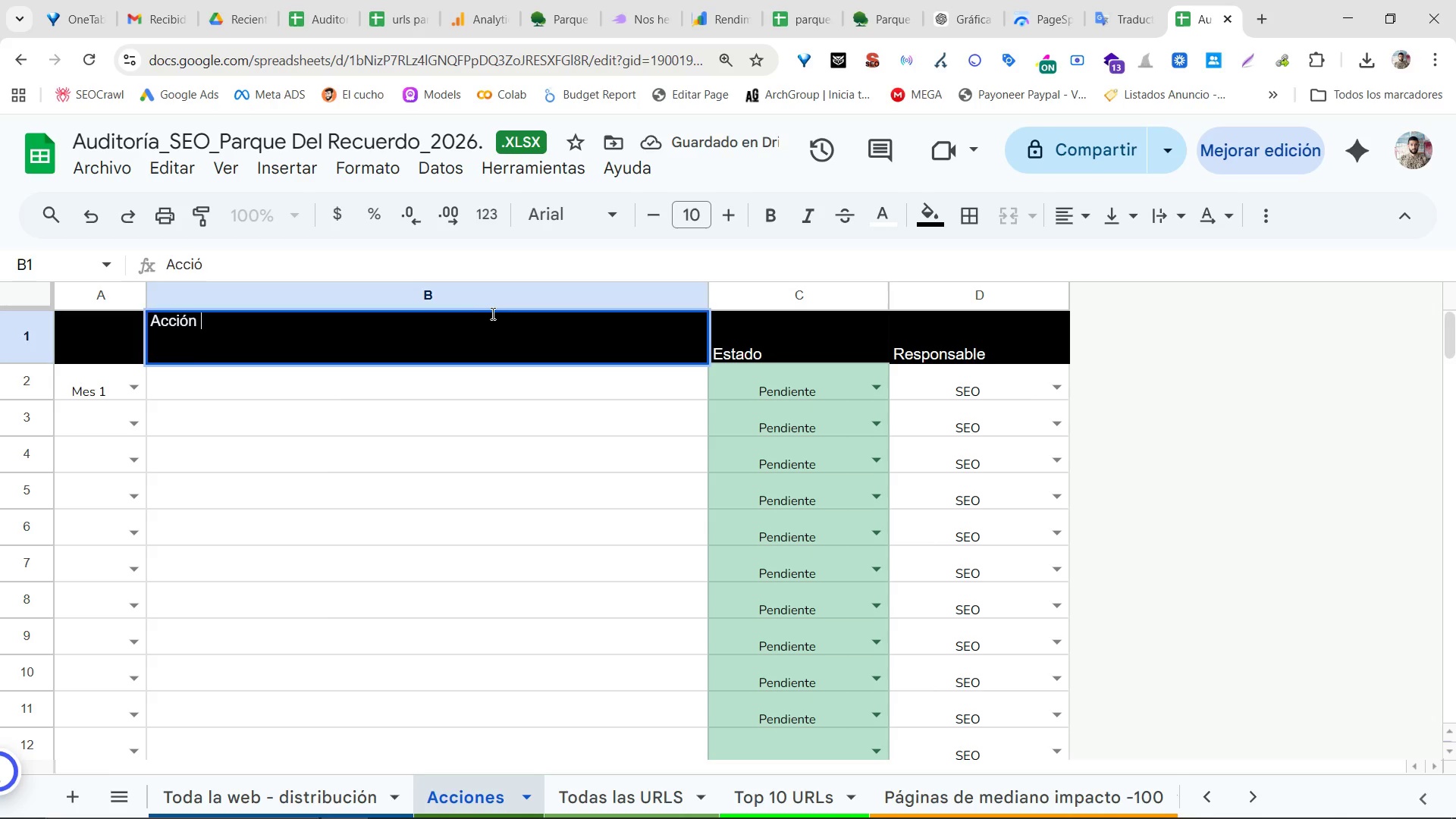 
key(Enter)
 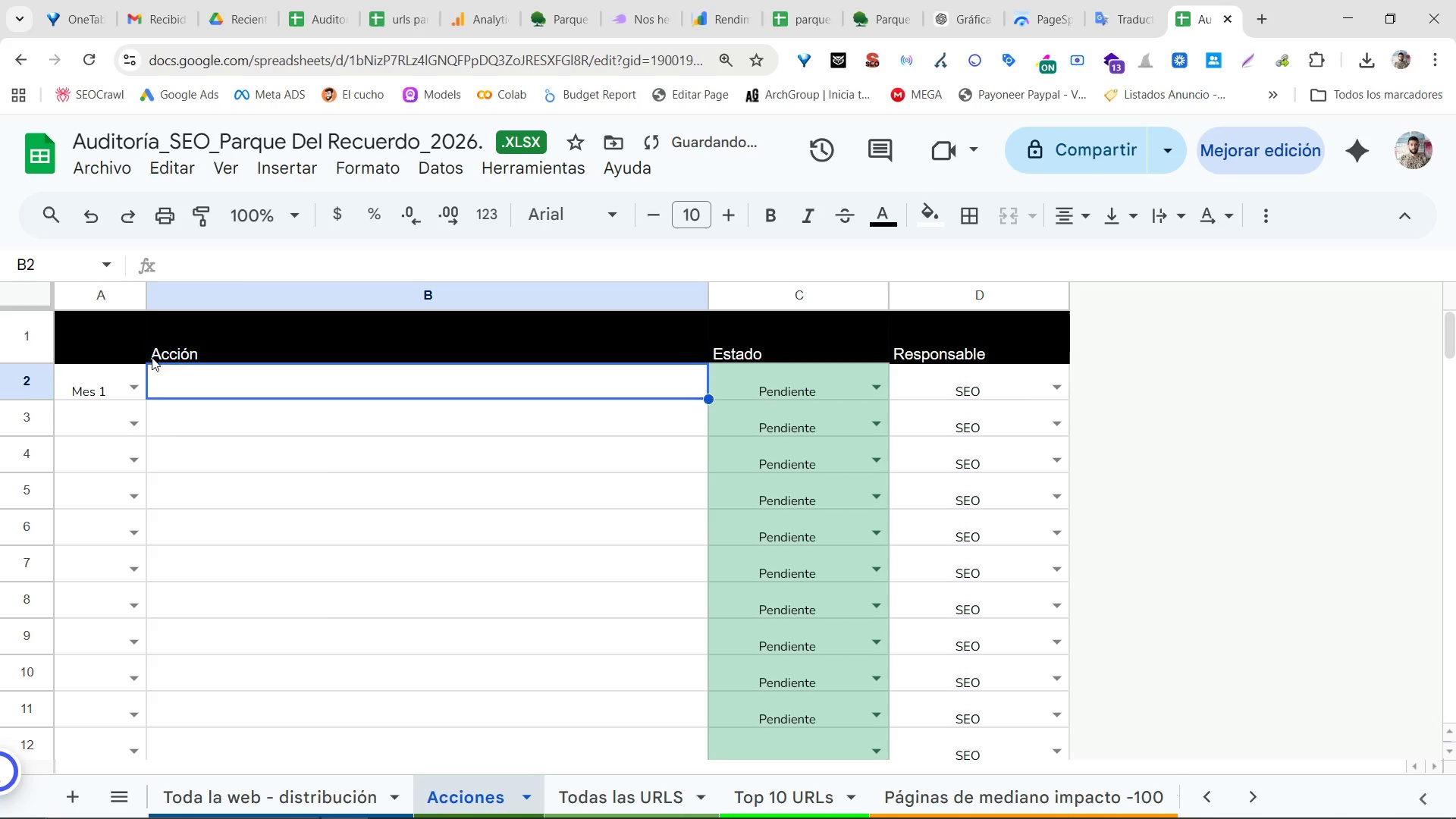 
double_click([124, 333])
 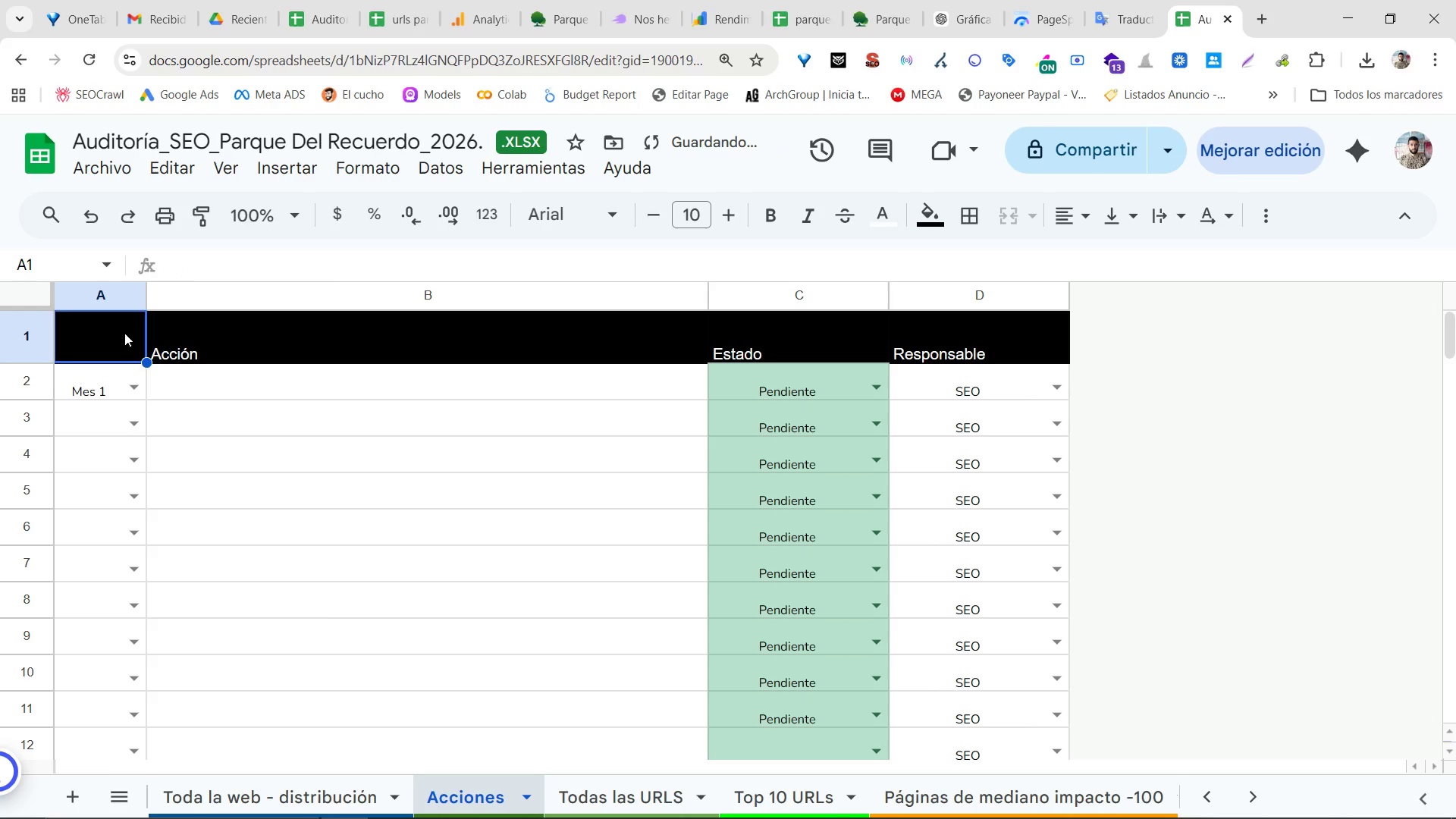 
type(Meses)
 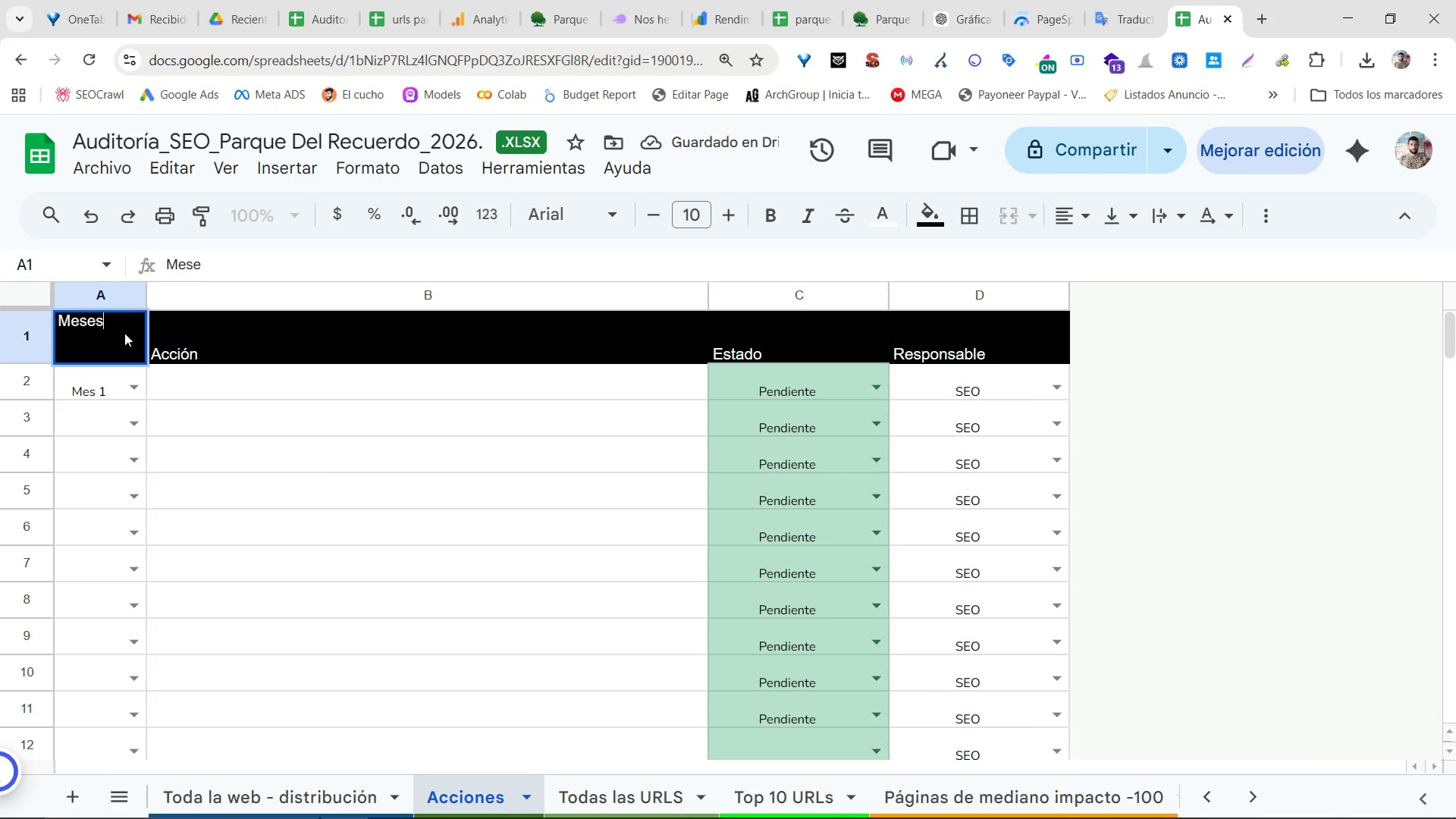 
key(Enter)
 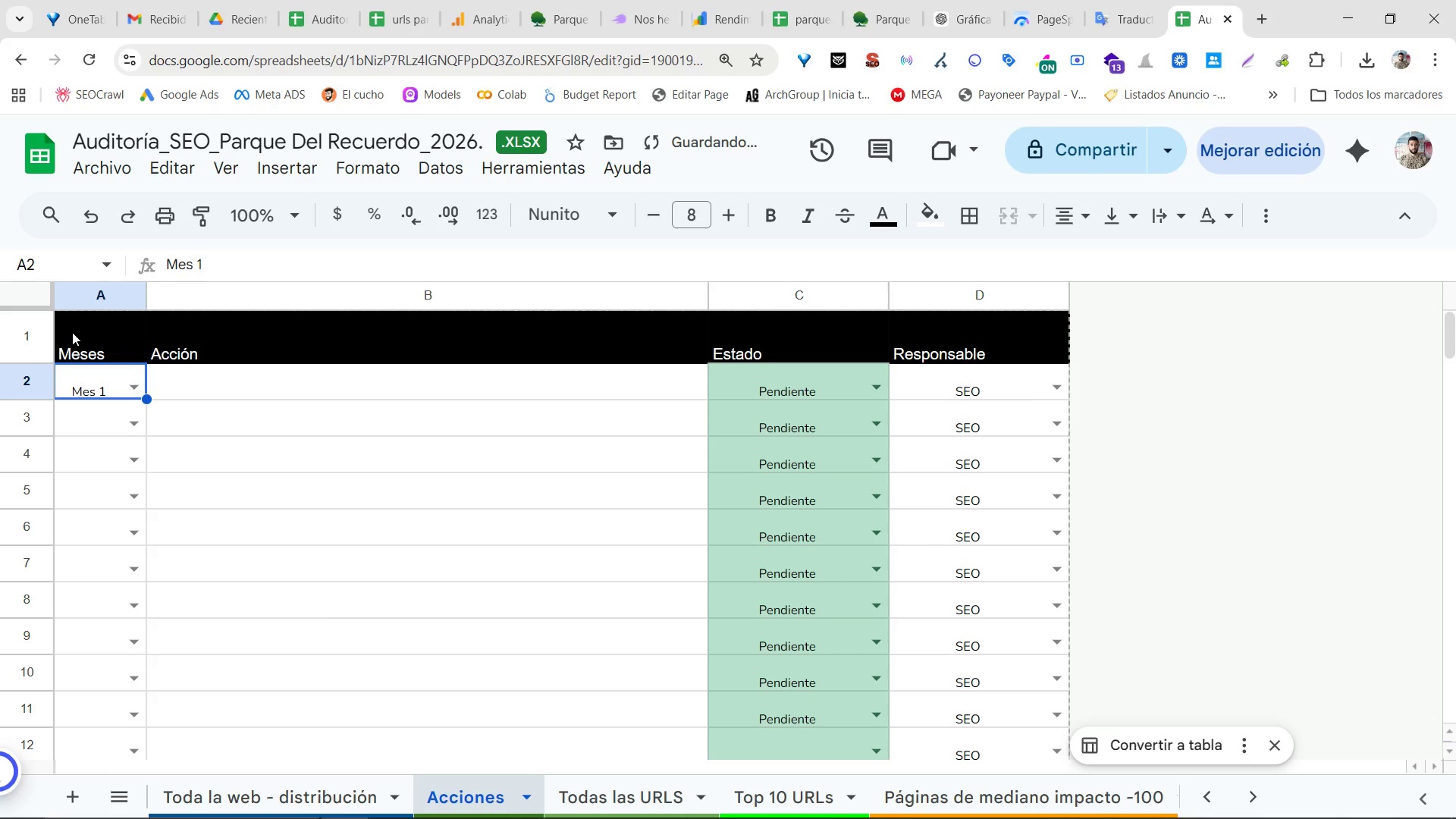 
left_click([46, 334])
 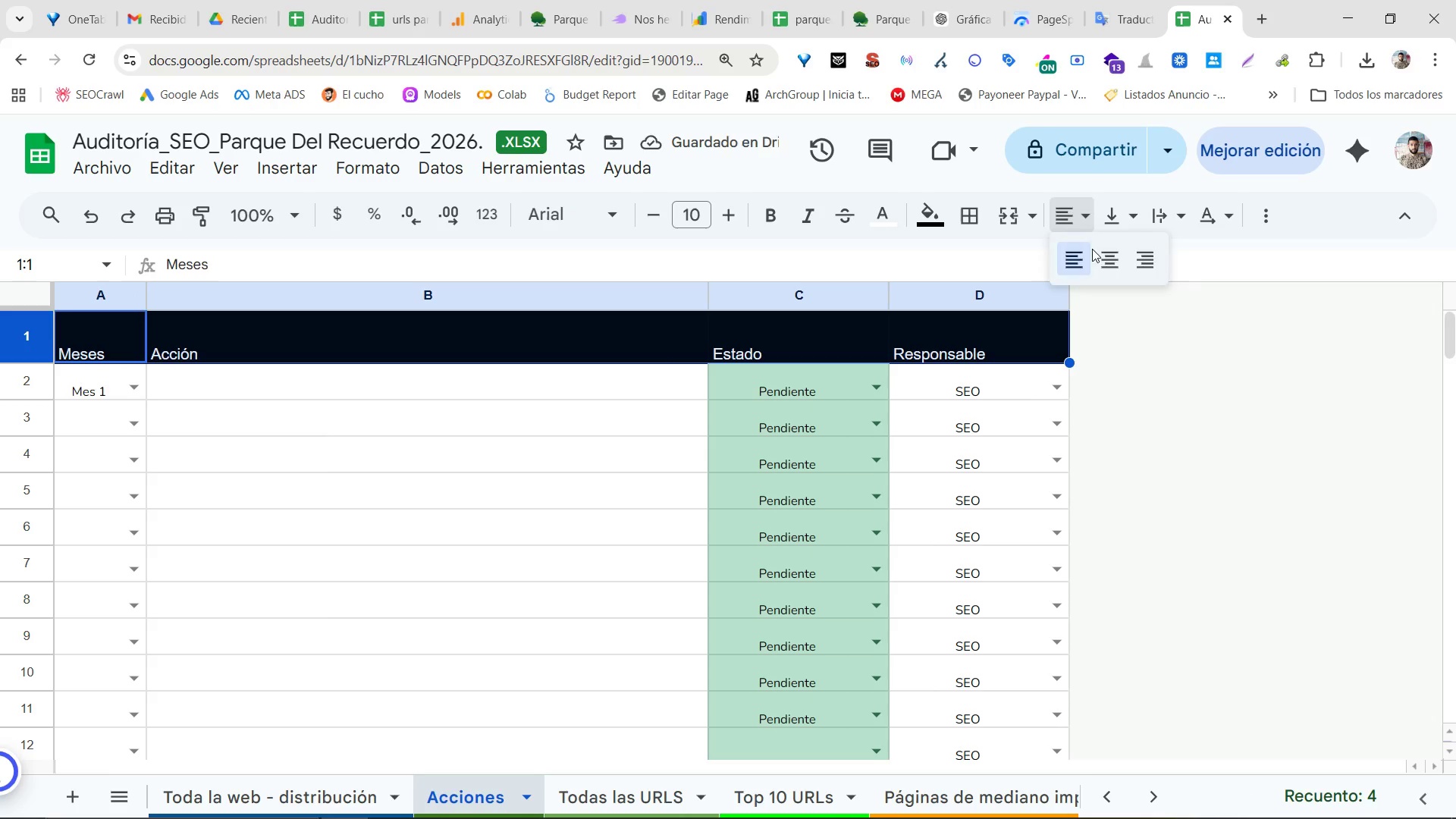 
left_click_drag(start_coordinate=[1118, 217], to_coordinate=[1114, 217])
 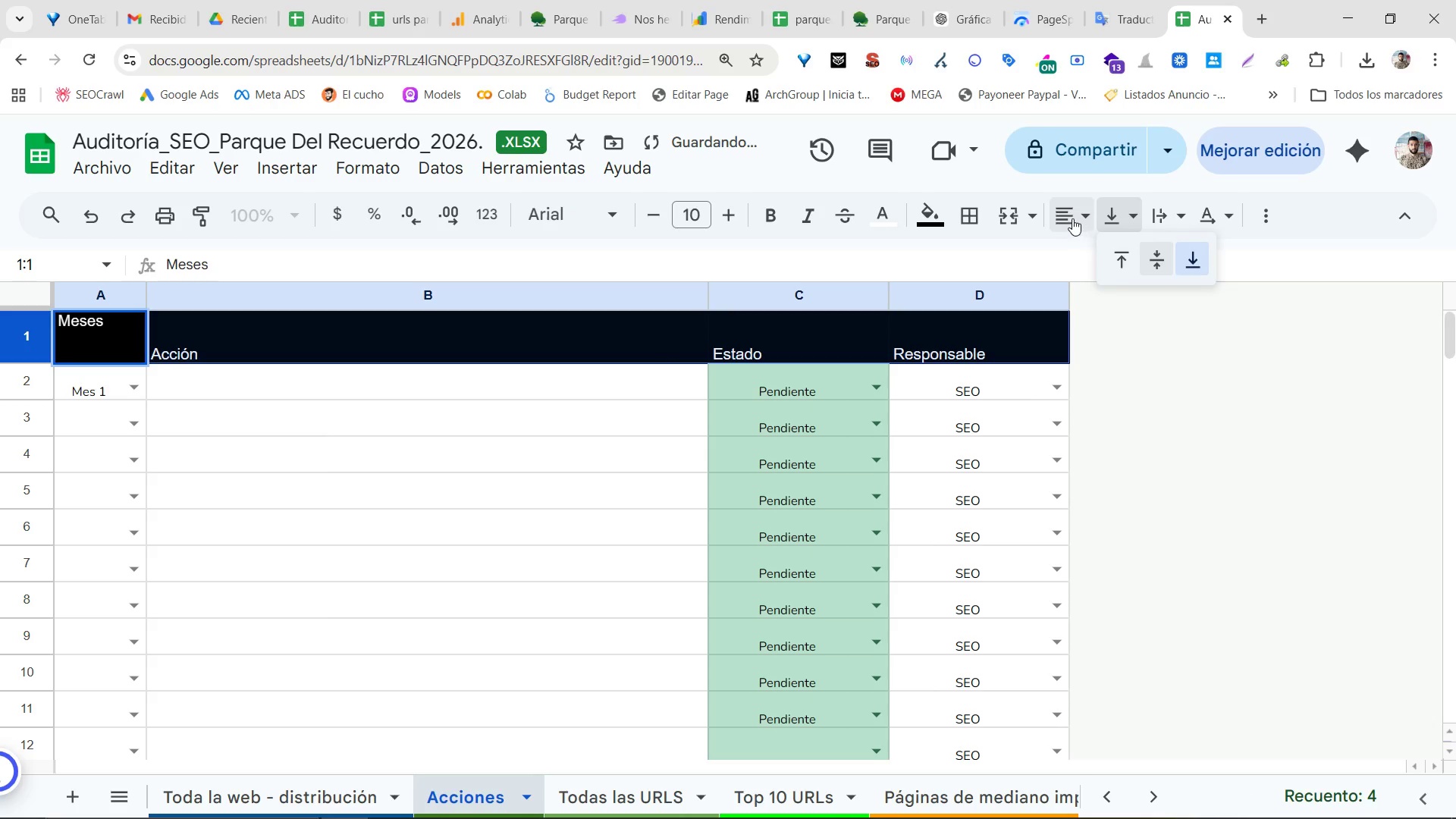 
triple_click([1072, 218])
 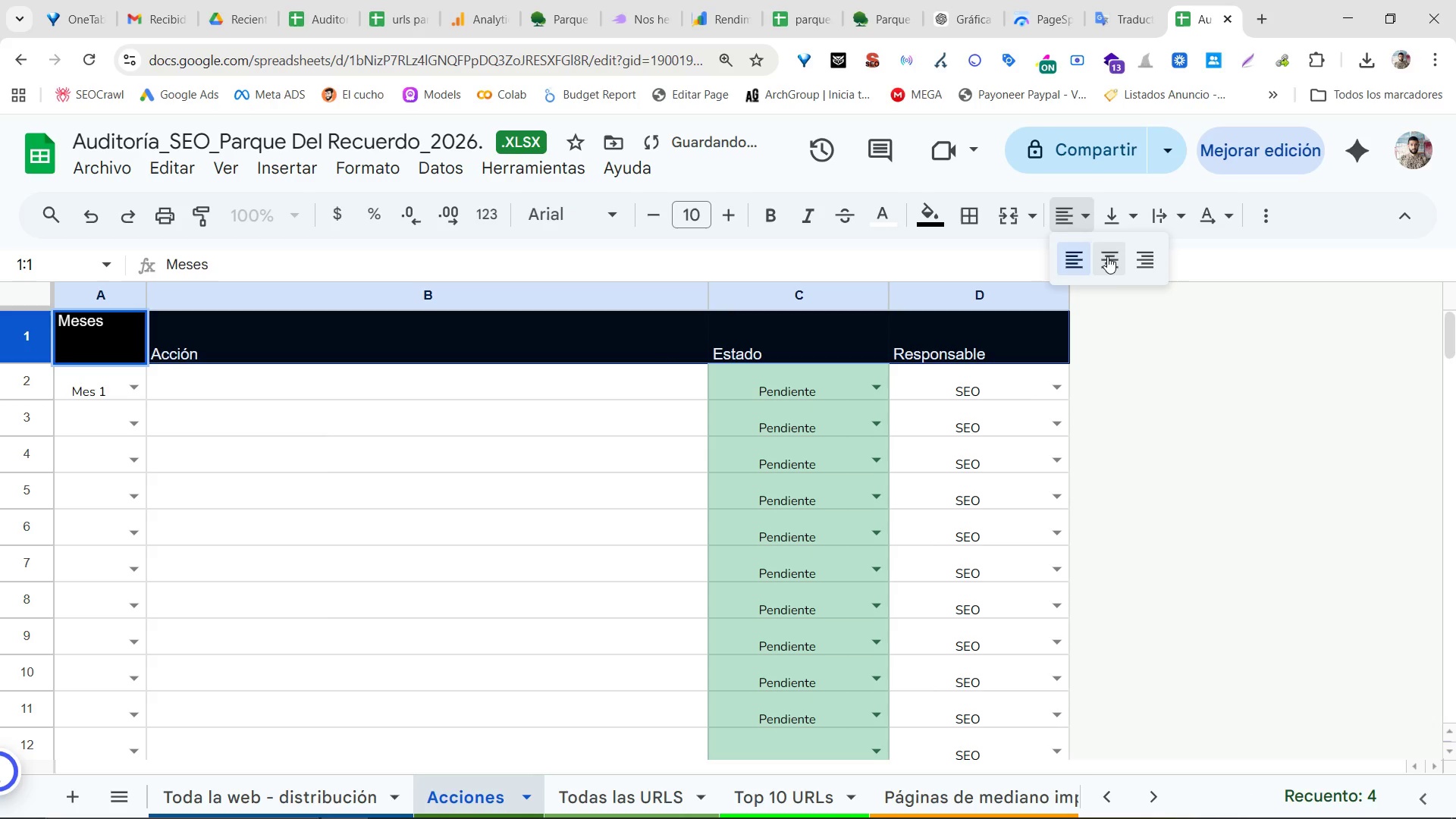 
triple_click([1108, 256])
 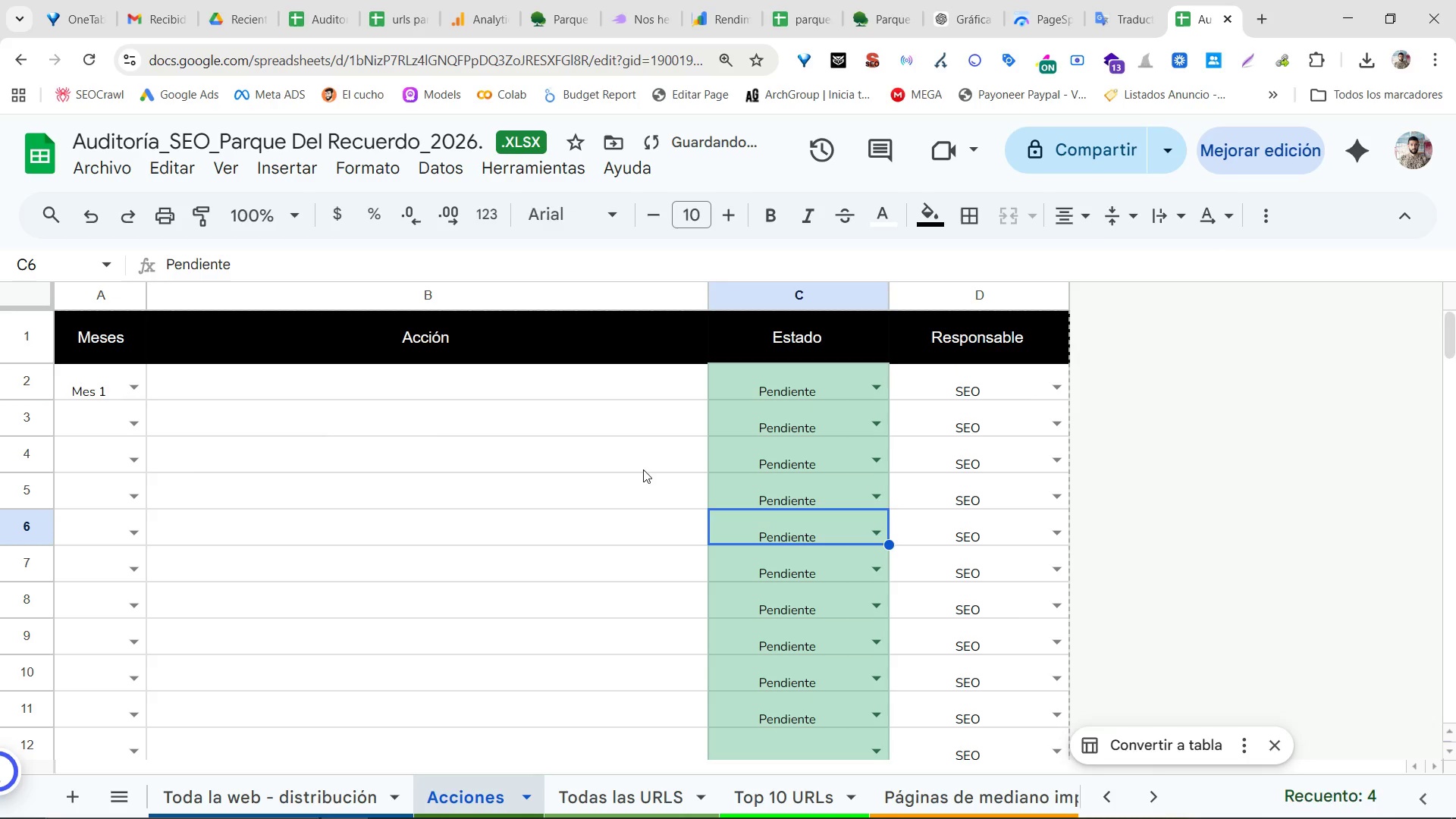 
left_click_drag(start_coordinate=[438, 403], to_coordinate=[443, 396])
 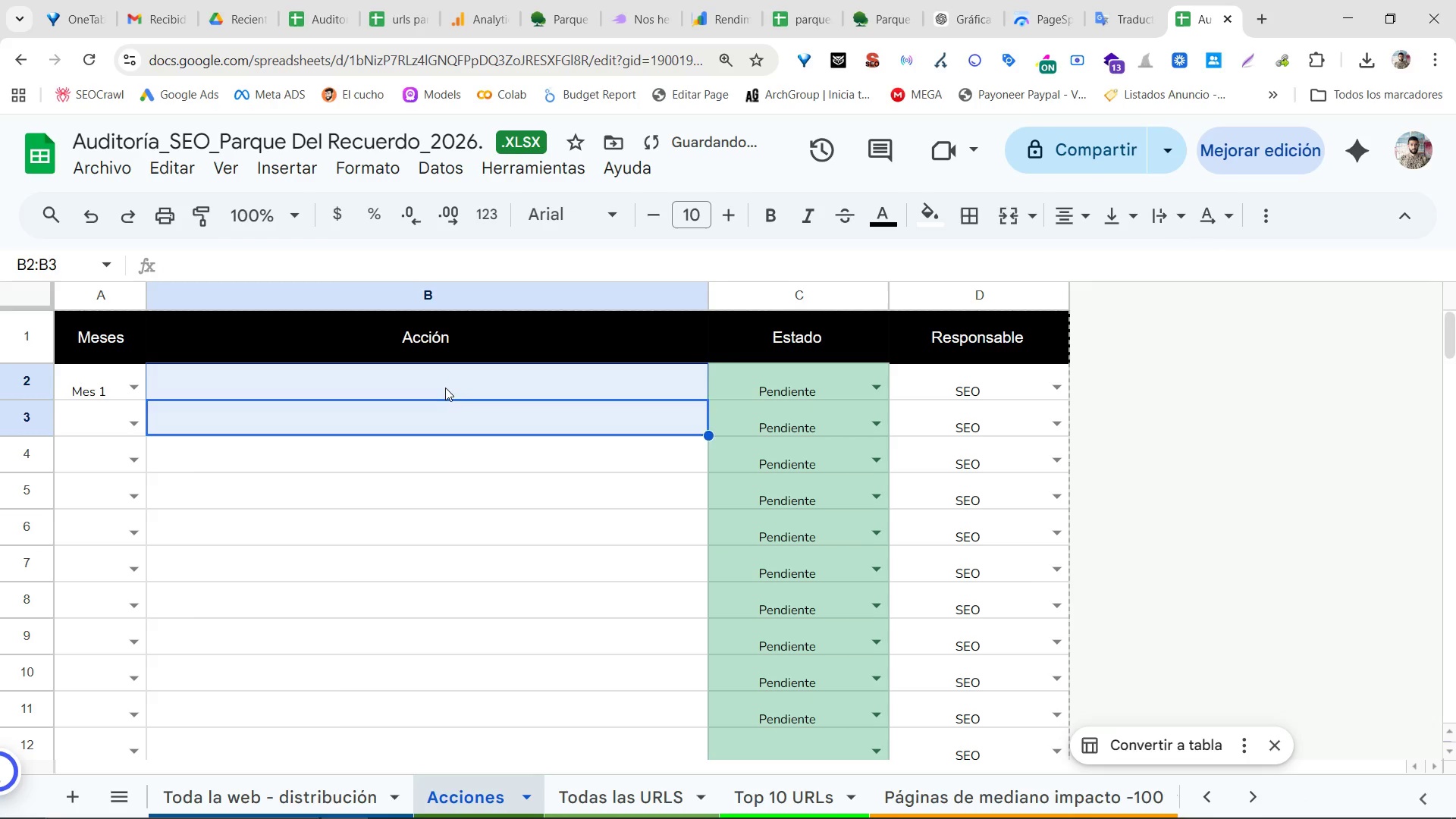 
triple_click([445, 388])
 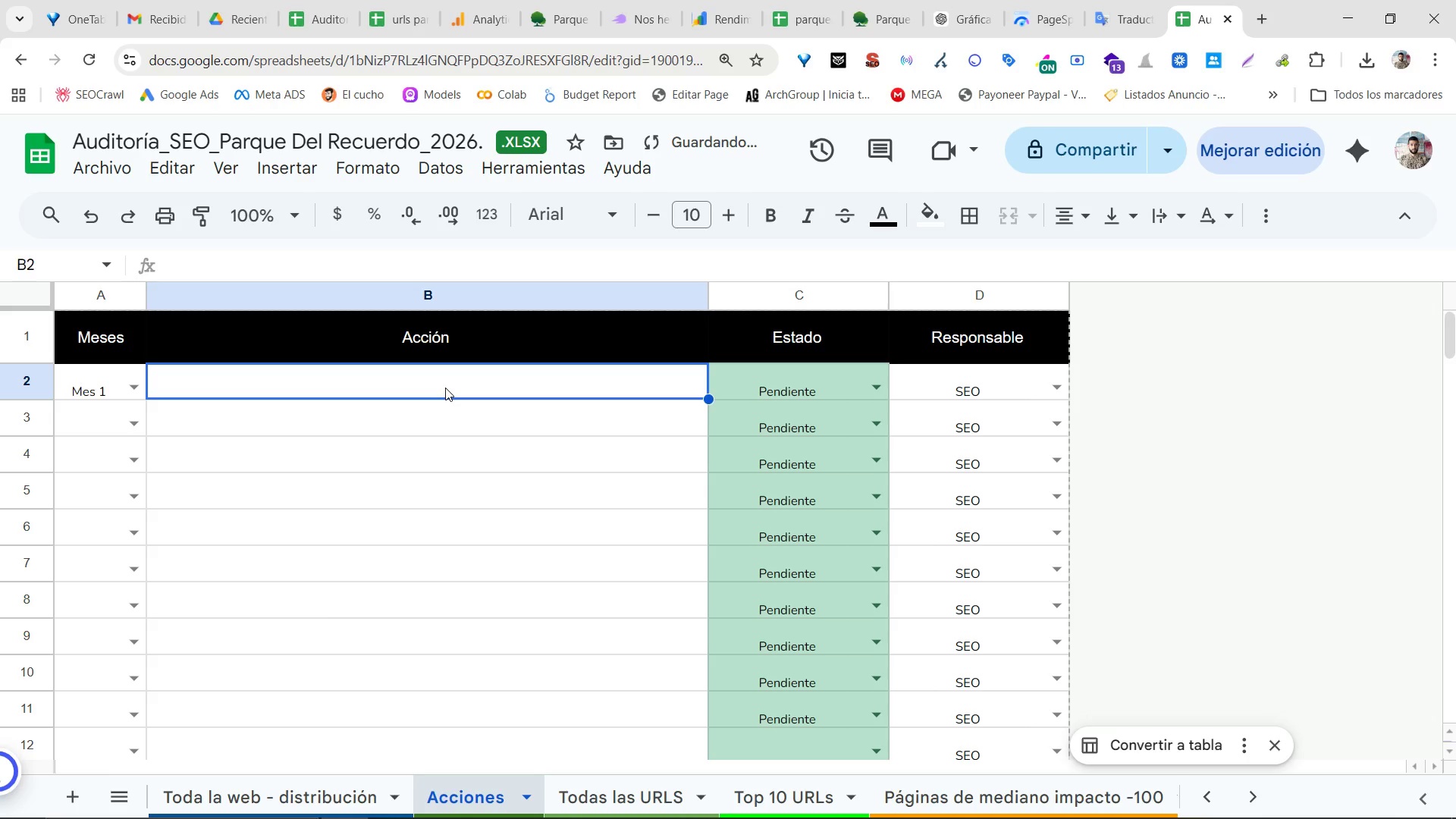 
type(Auditor;ia del sitio web )
 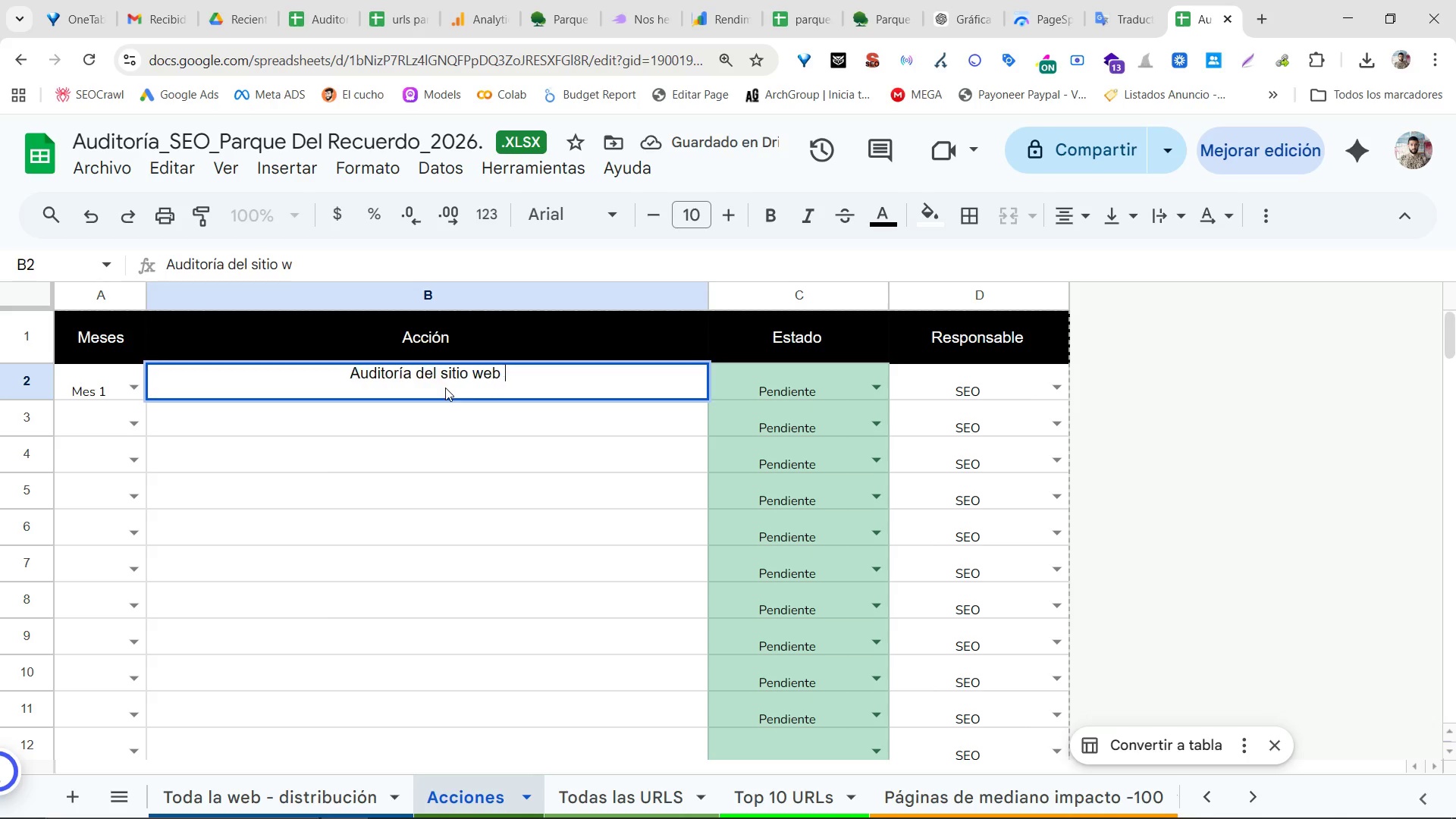 
key(Enter)
 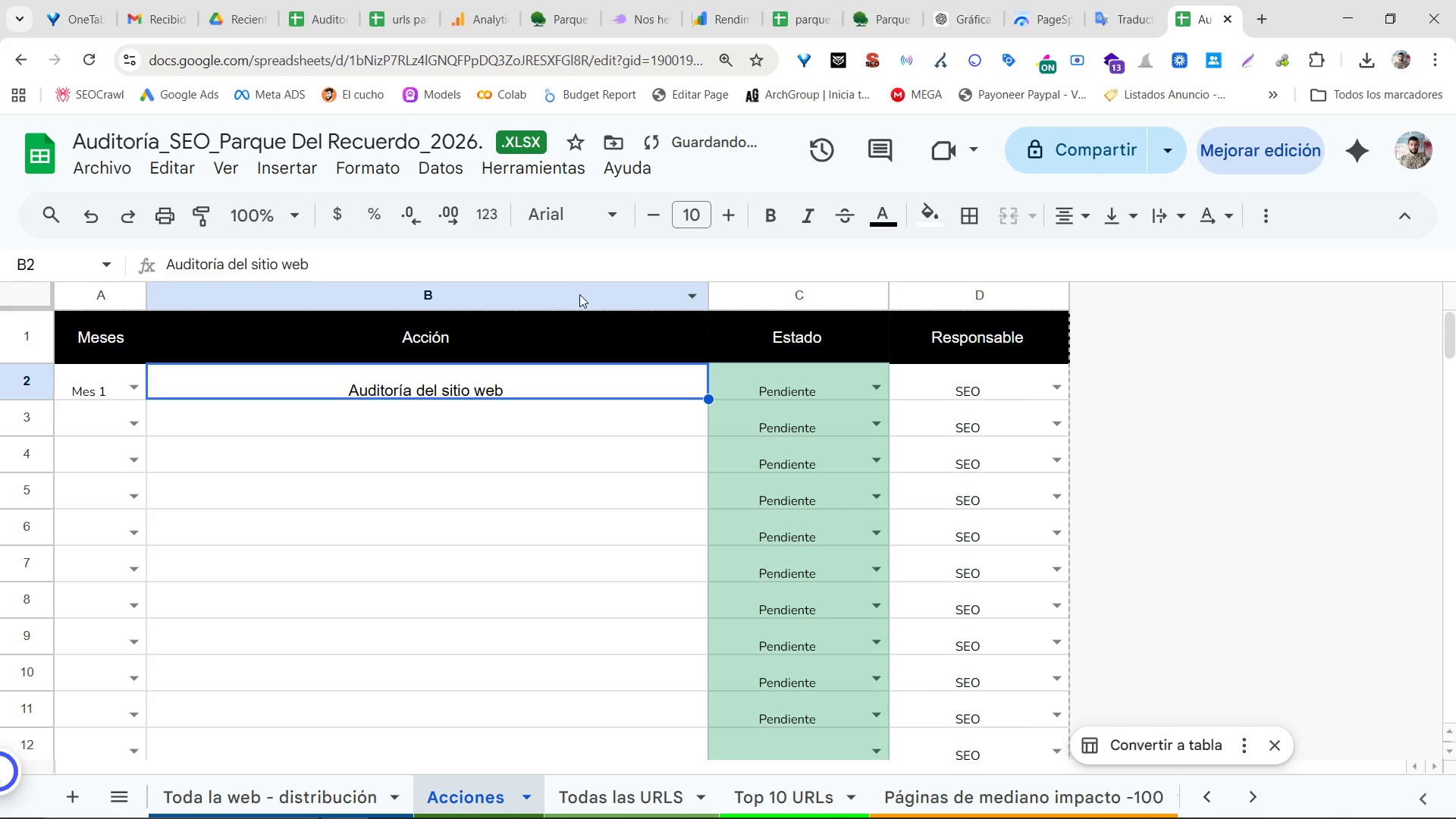 
double_click([535, 289])
 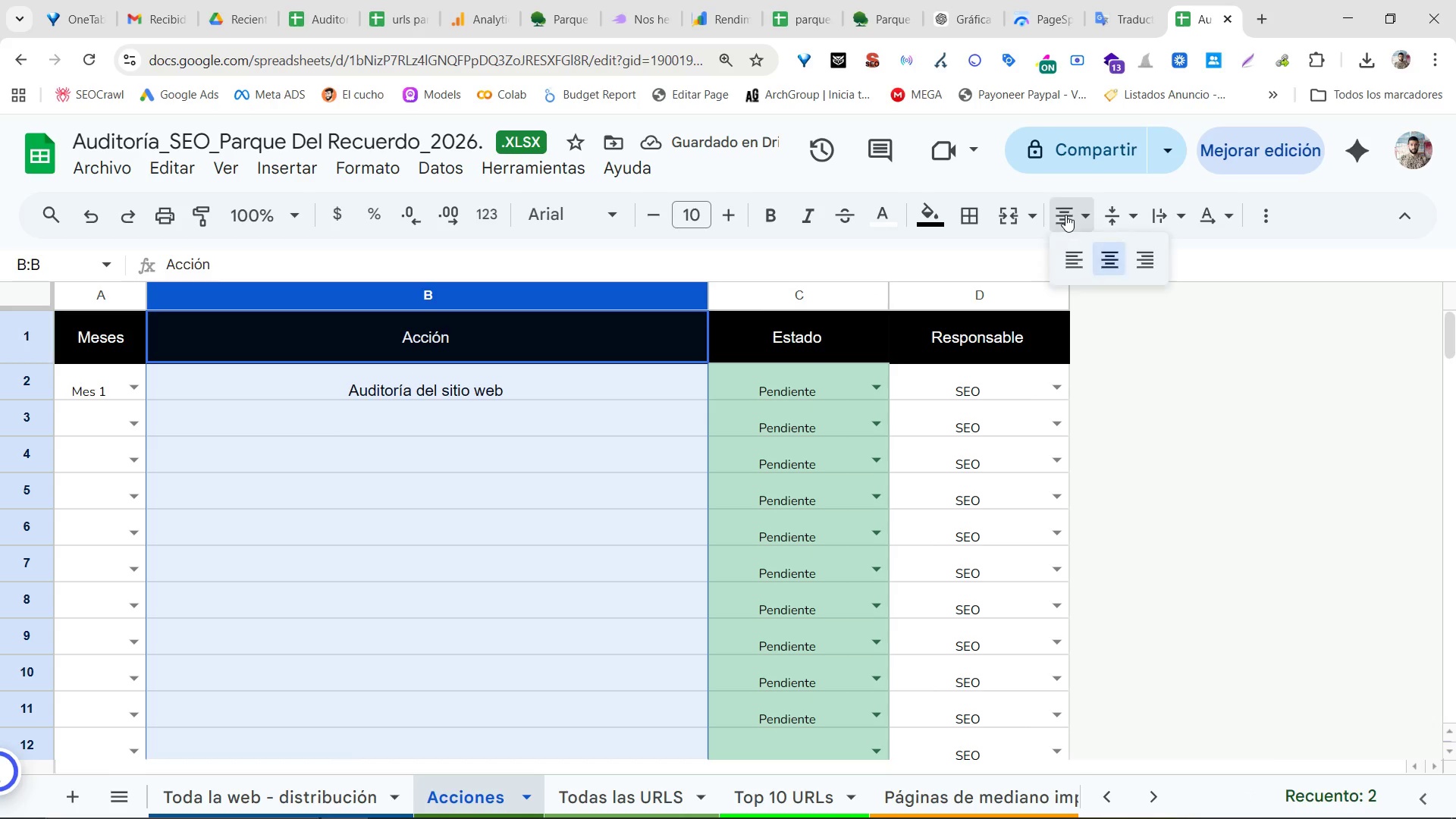 
double_click([1077, 261])
 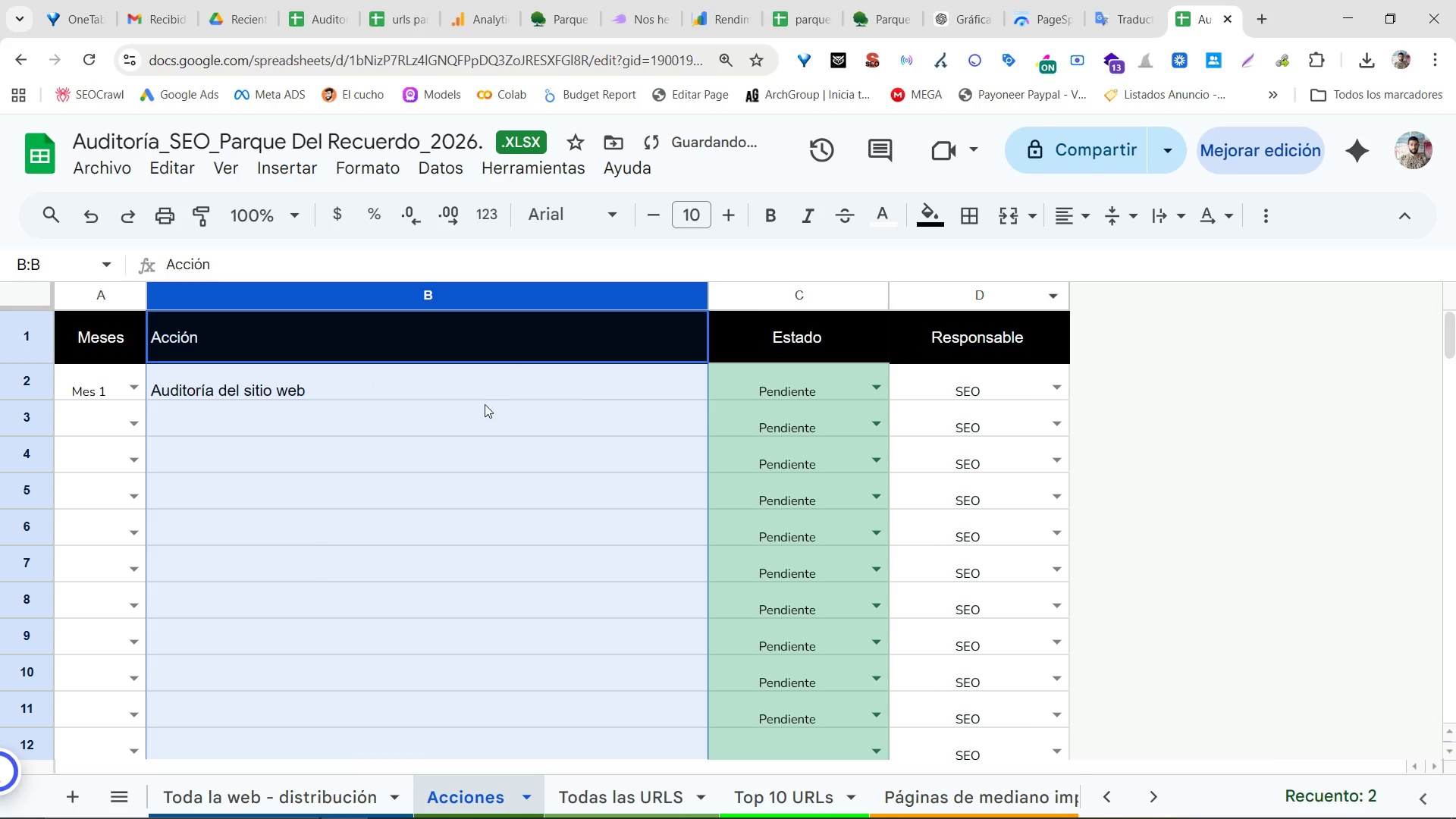 
triple_click([485, 405])
 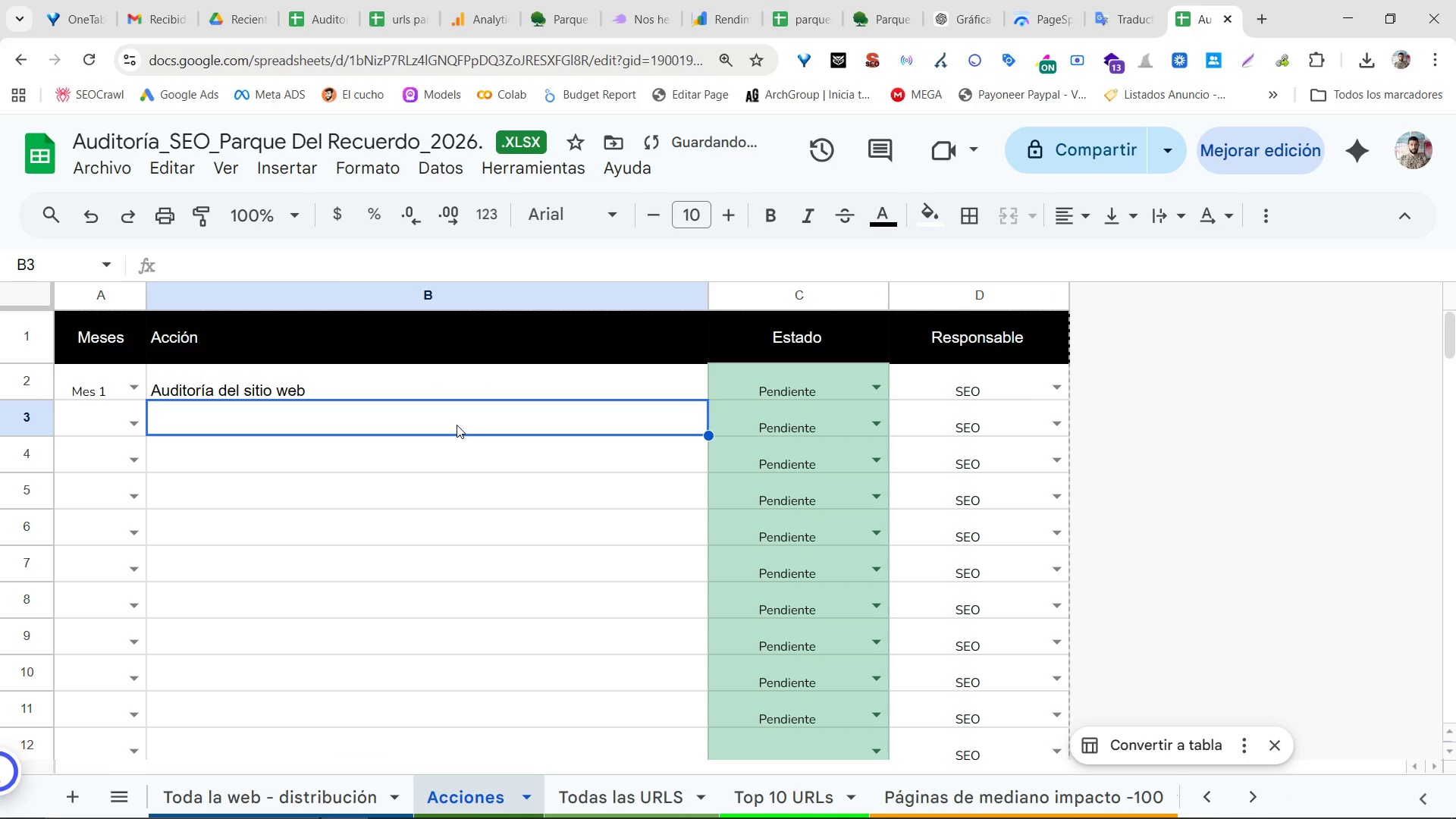 
type(Elao)
key(Backspace)
type(borar archivo sitemap.xml )
 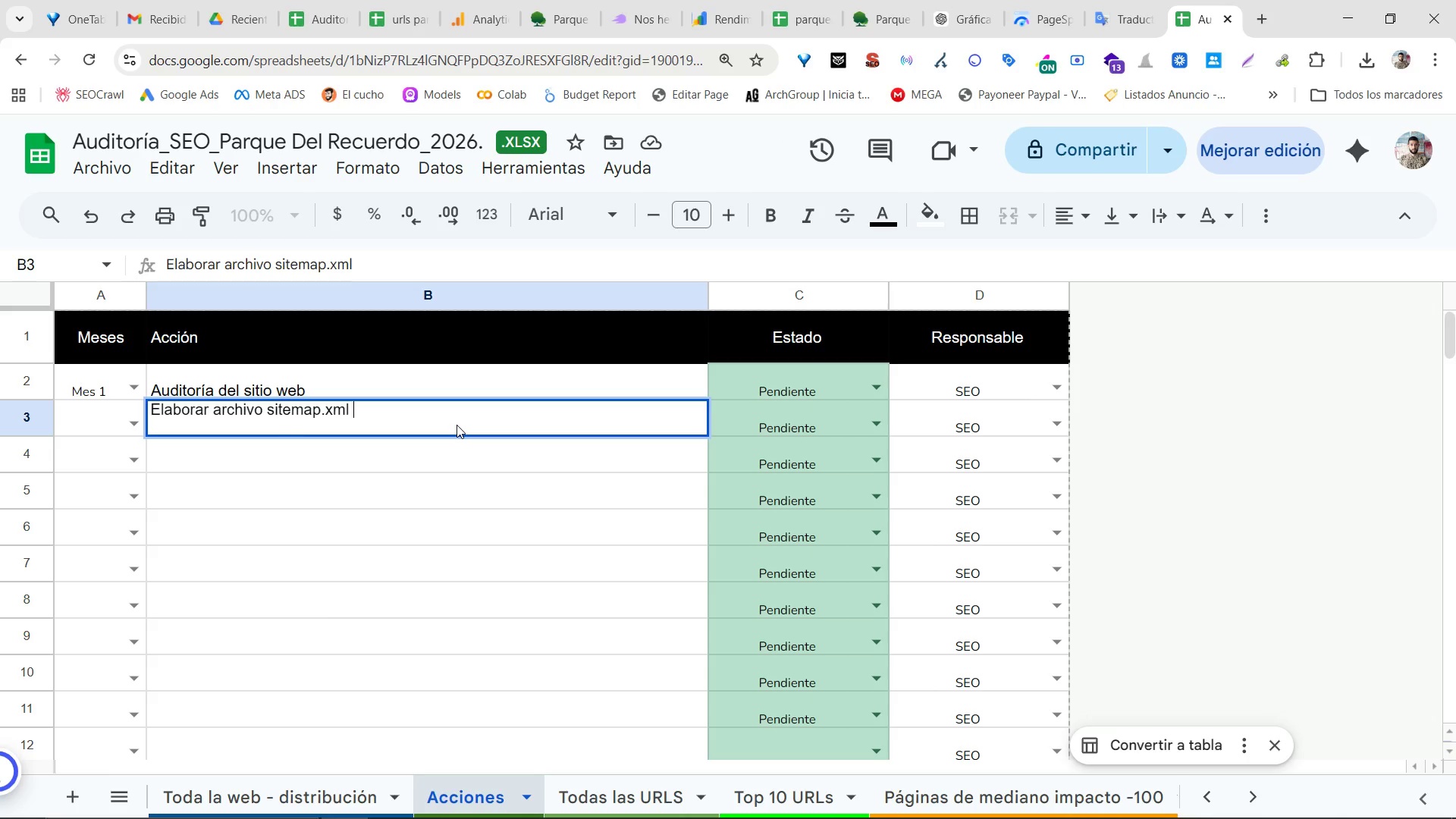 
key(Enter)
 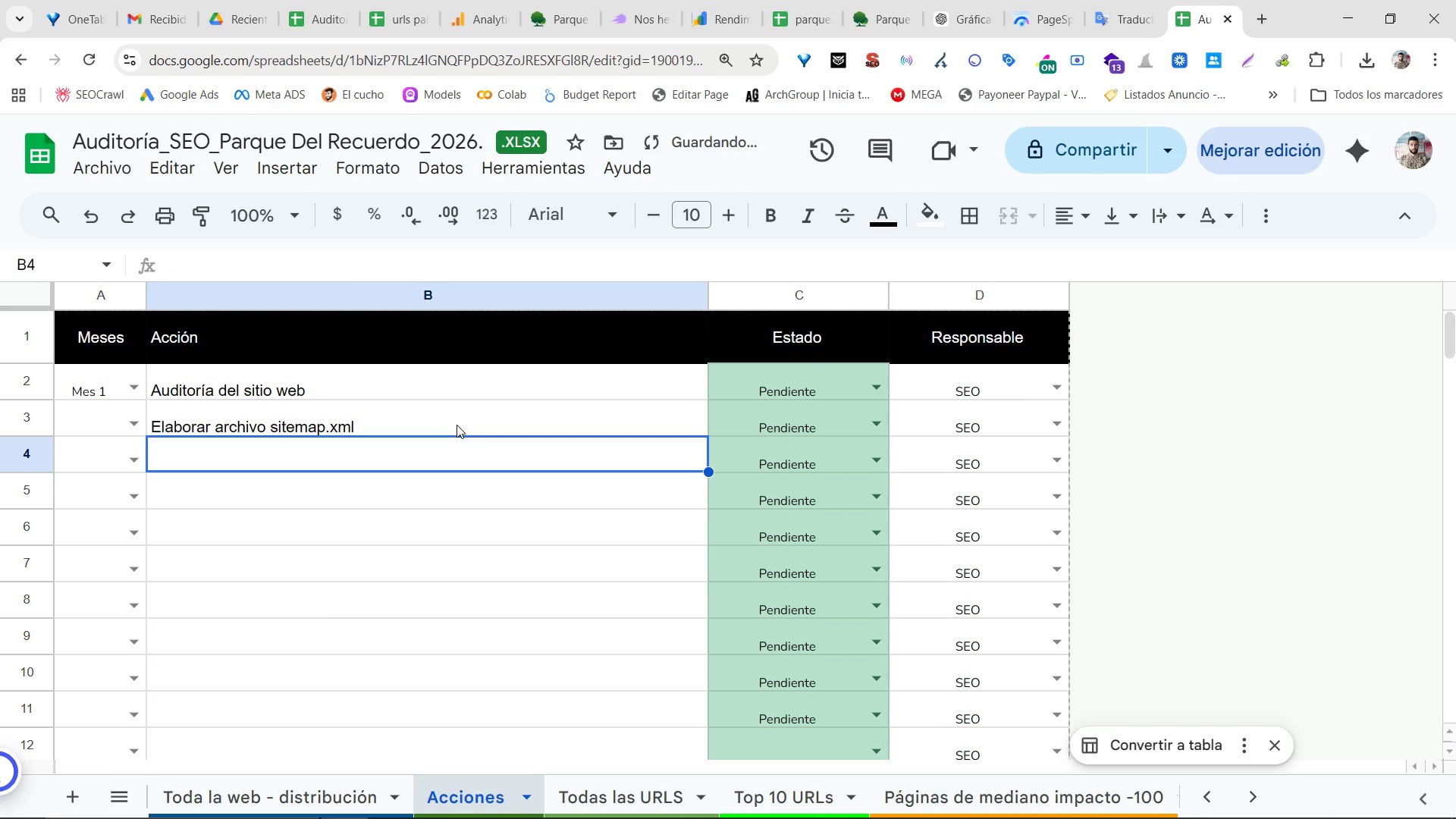 
type(Dar de alta el archivo si)
key(Backspace)
key(Backspace)
type(sitemap en Google Search Console )
 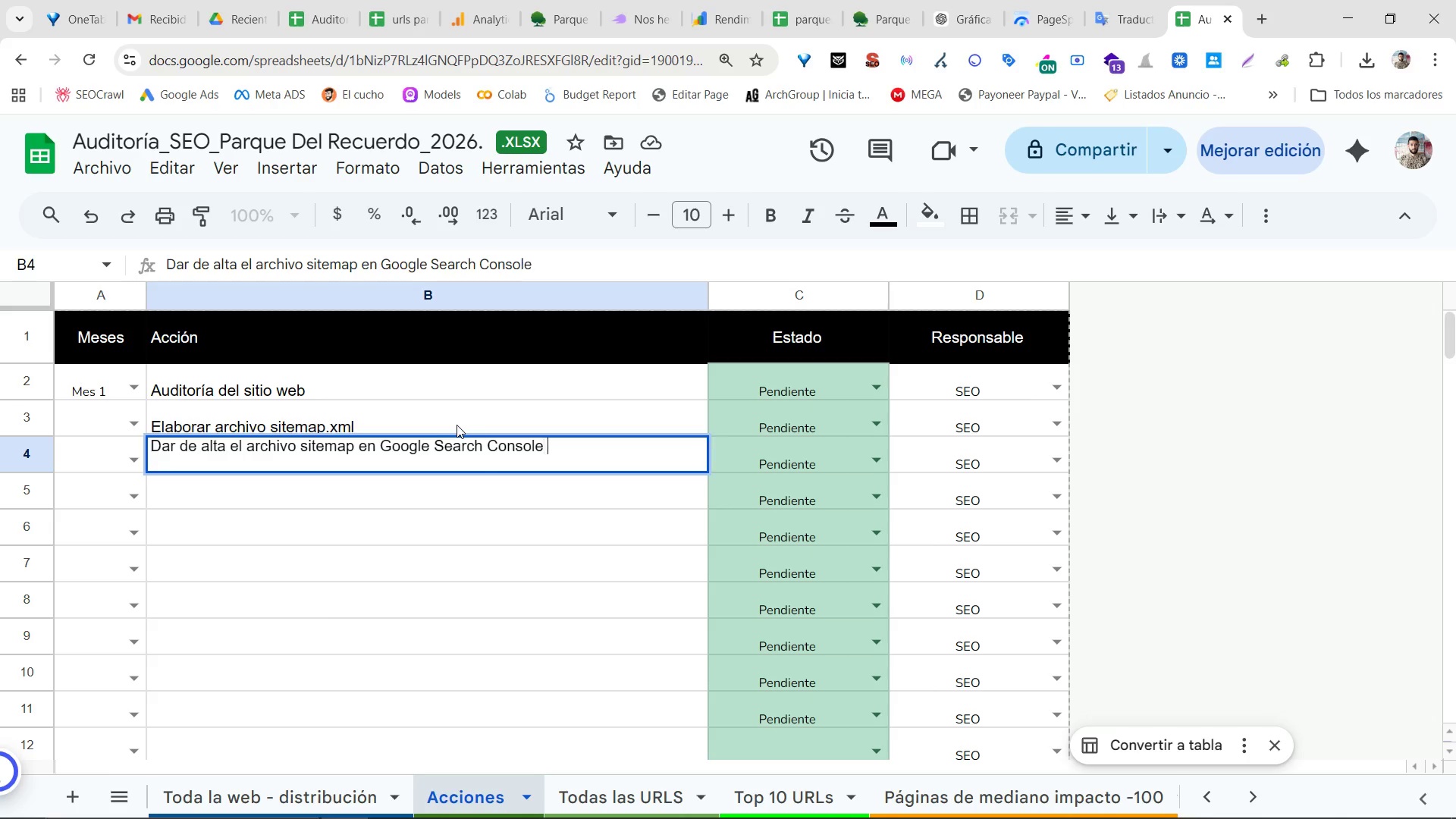 
key(Enter)
 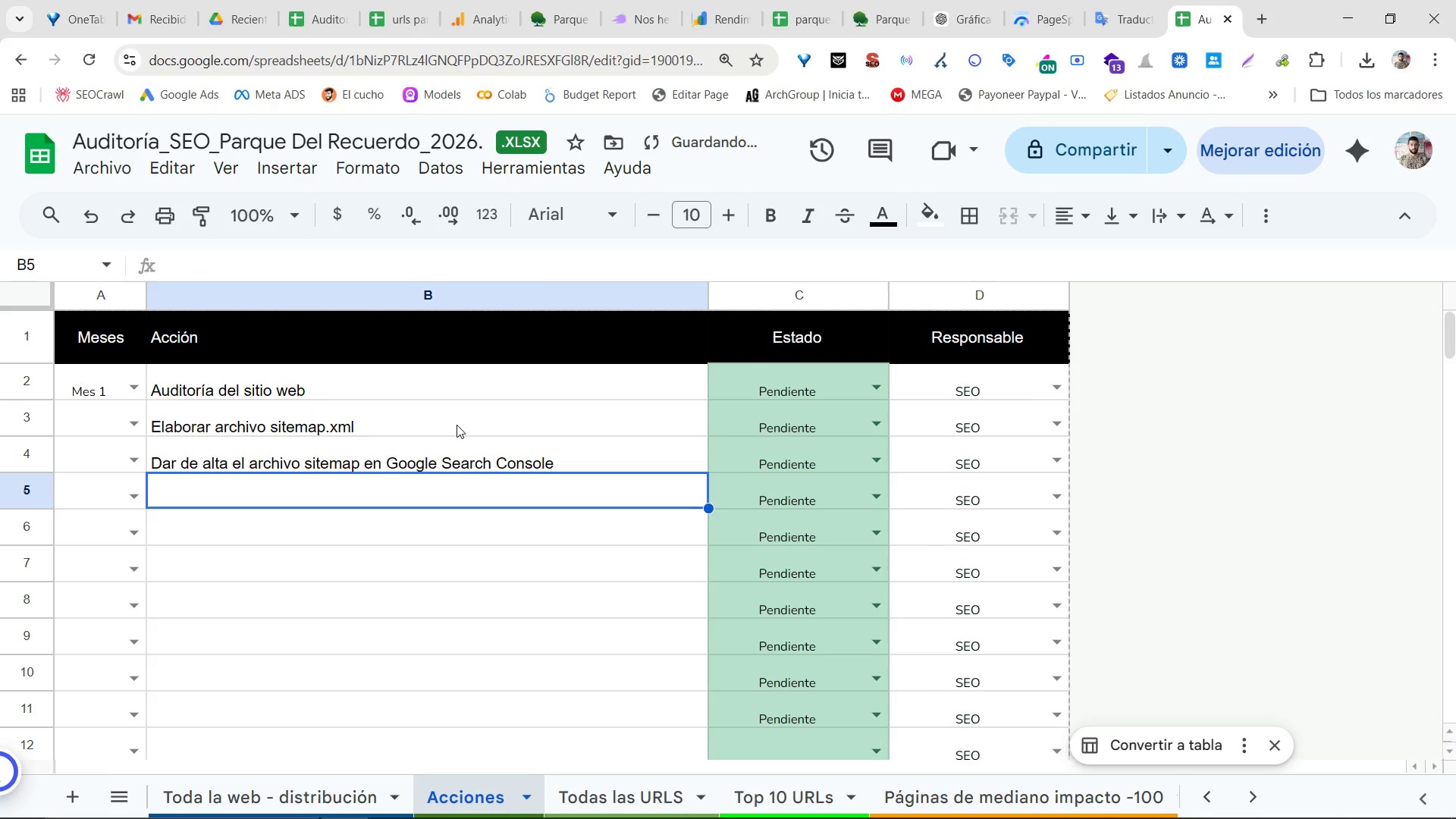 
type(Elaborar el archivo so)
key(Backspace)
key(Backspace)
type(robots.txt )
 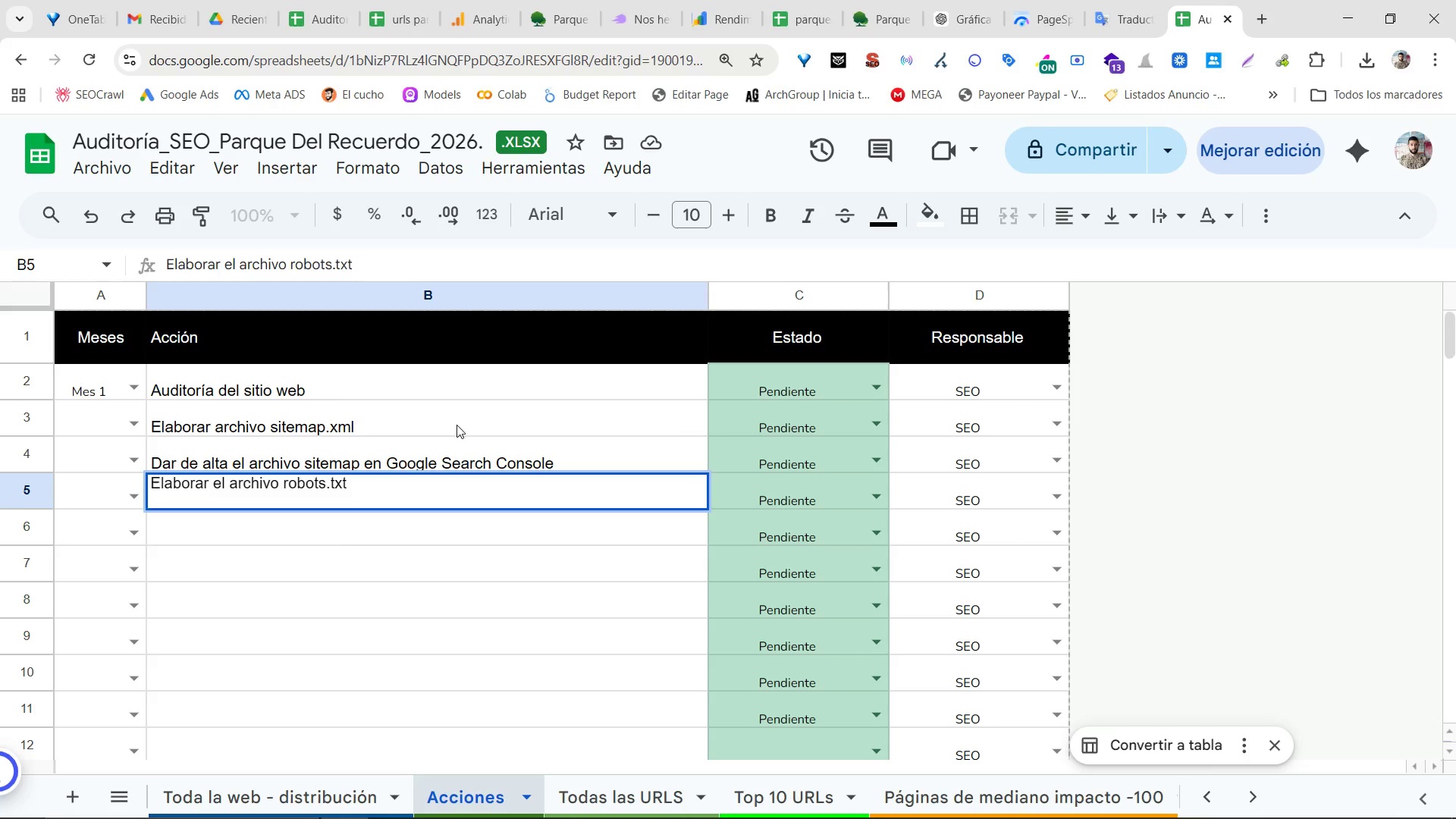 
key(Enter)
 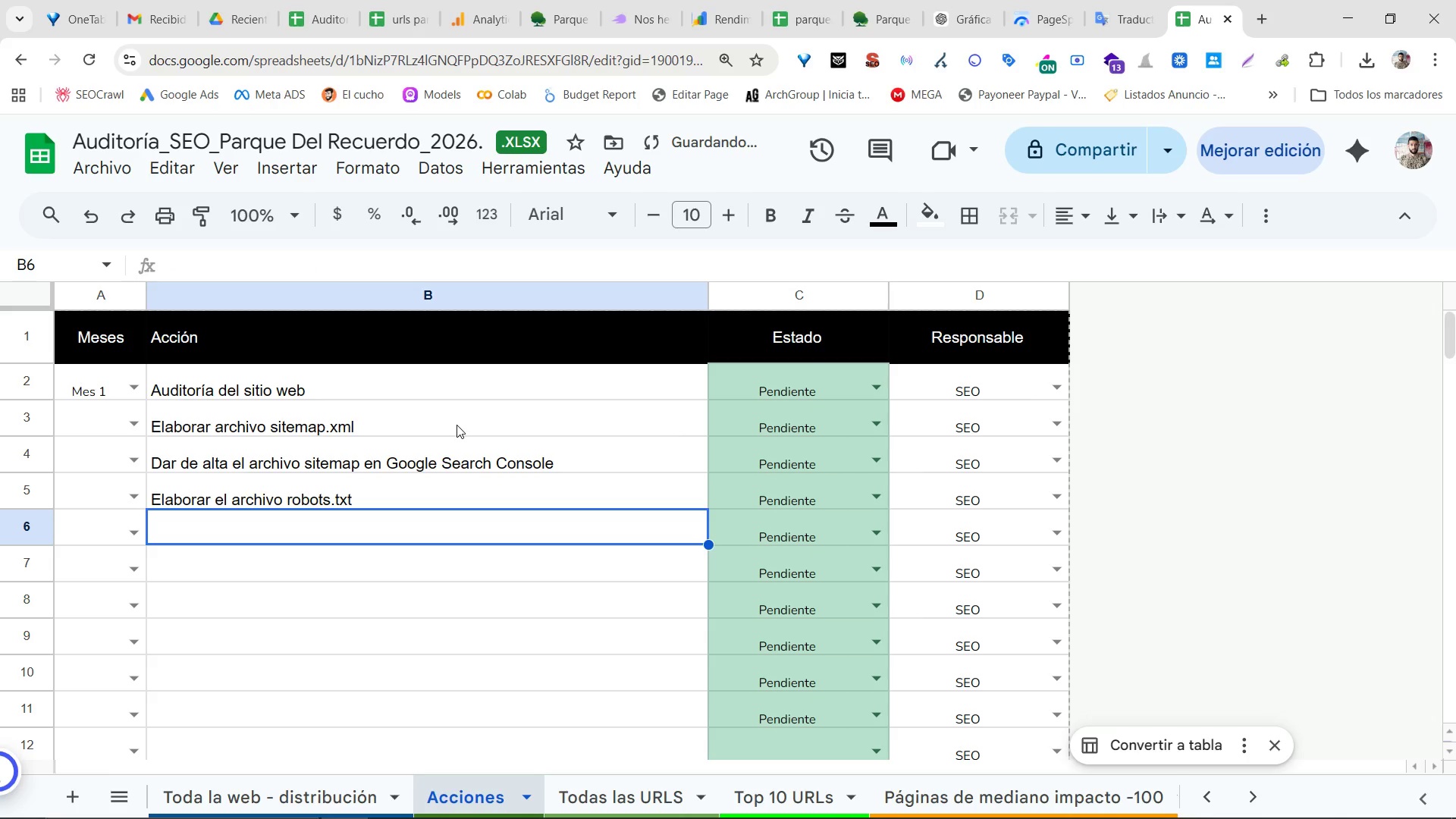 
type(Indexaci;on masiva de URls v;ia APO)
key(Backspace)
type(I de Google Search Cosn)
key(Backspace)
key(Backspace)
type(nsole )
 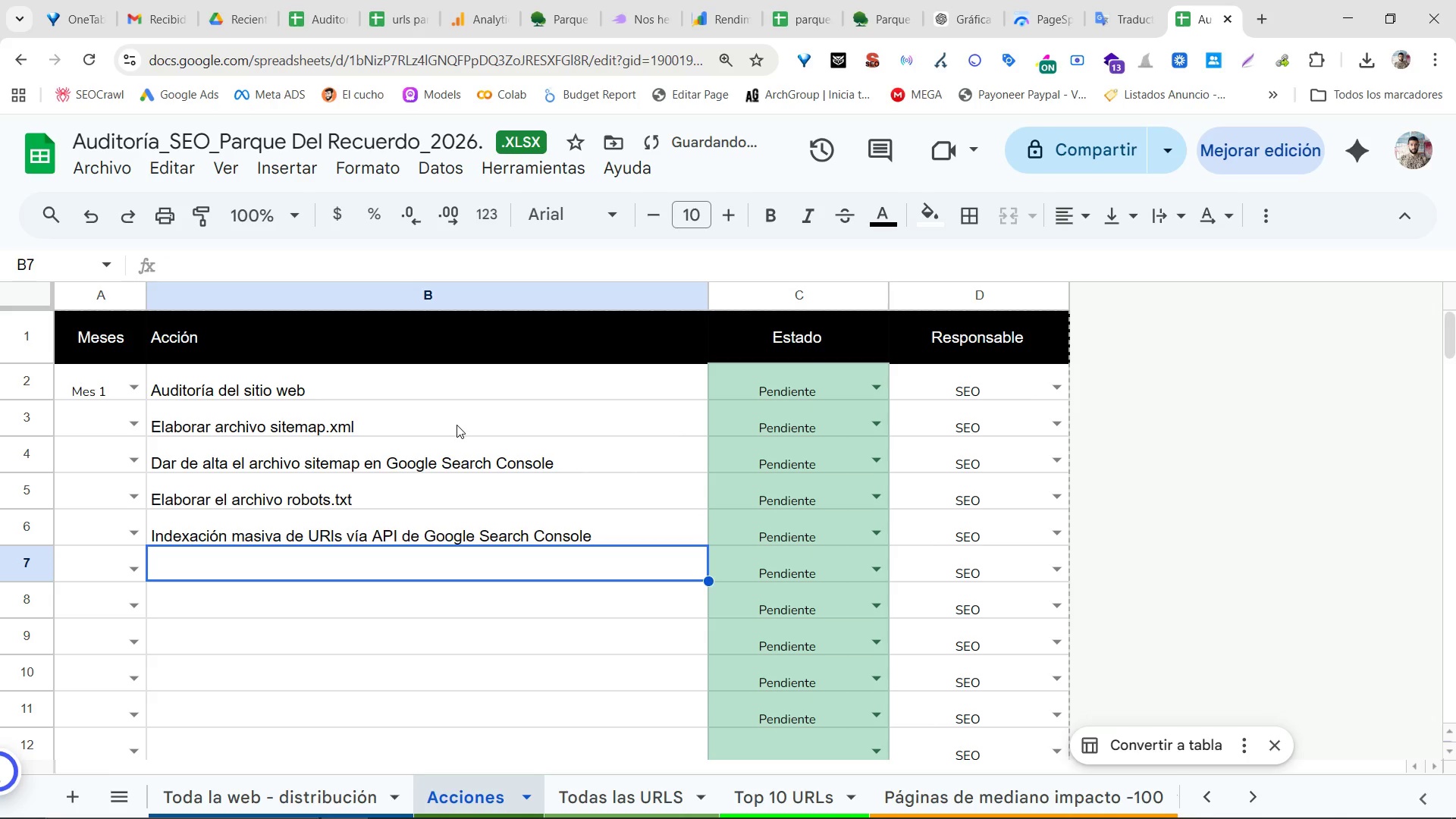 
 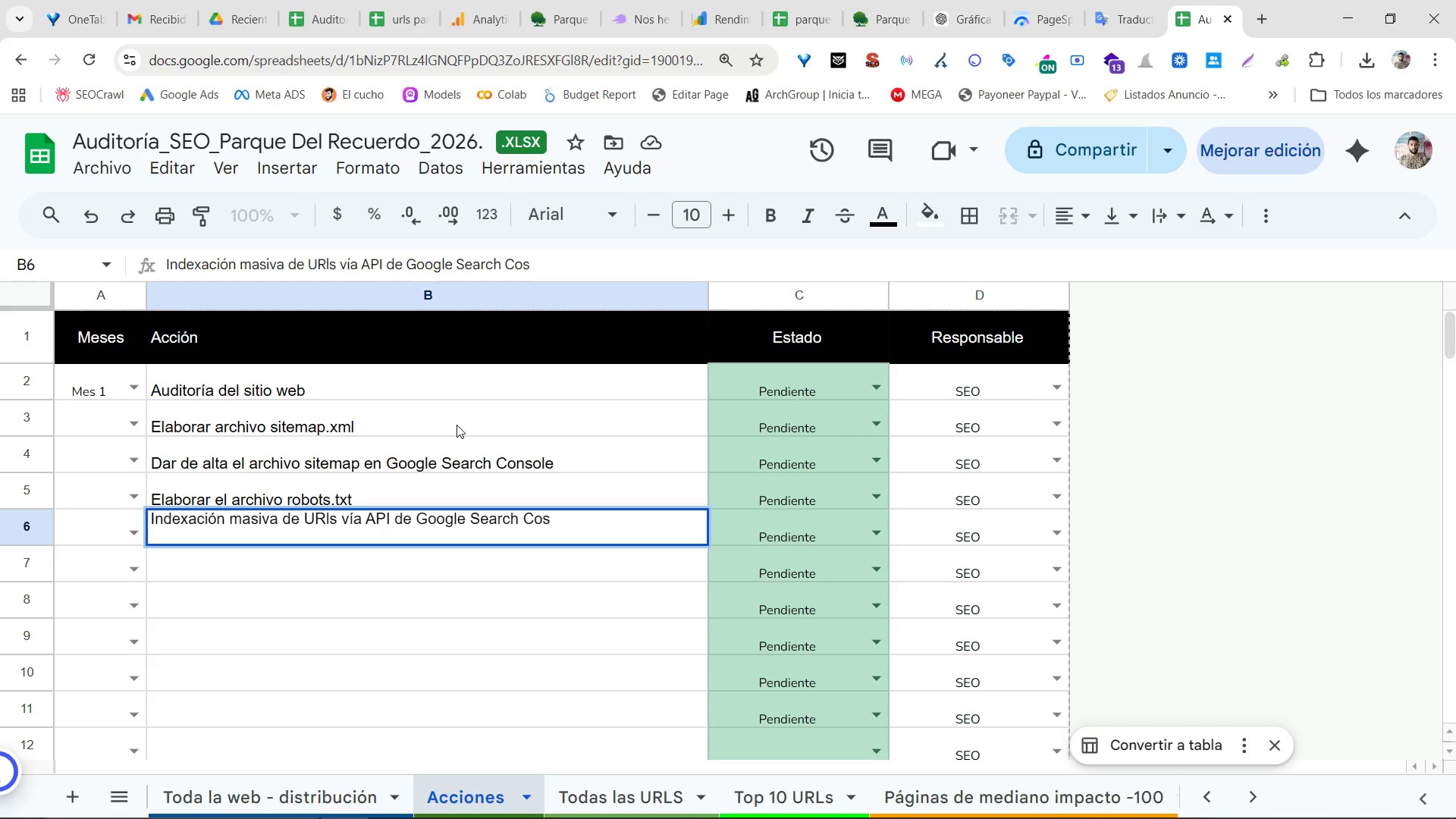 
key(Enter)
 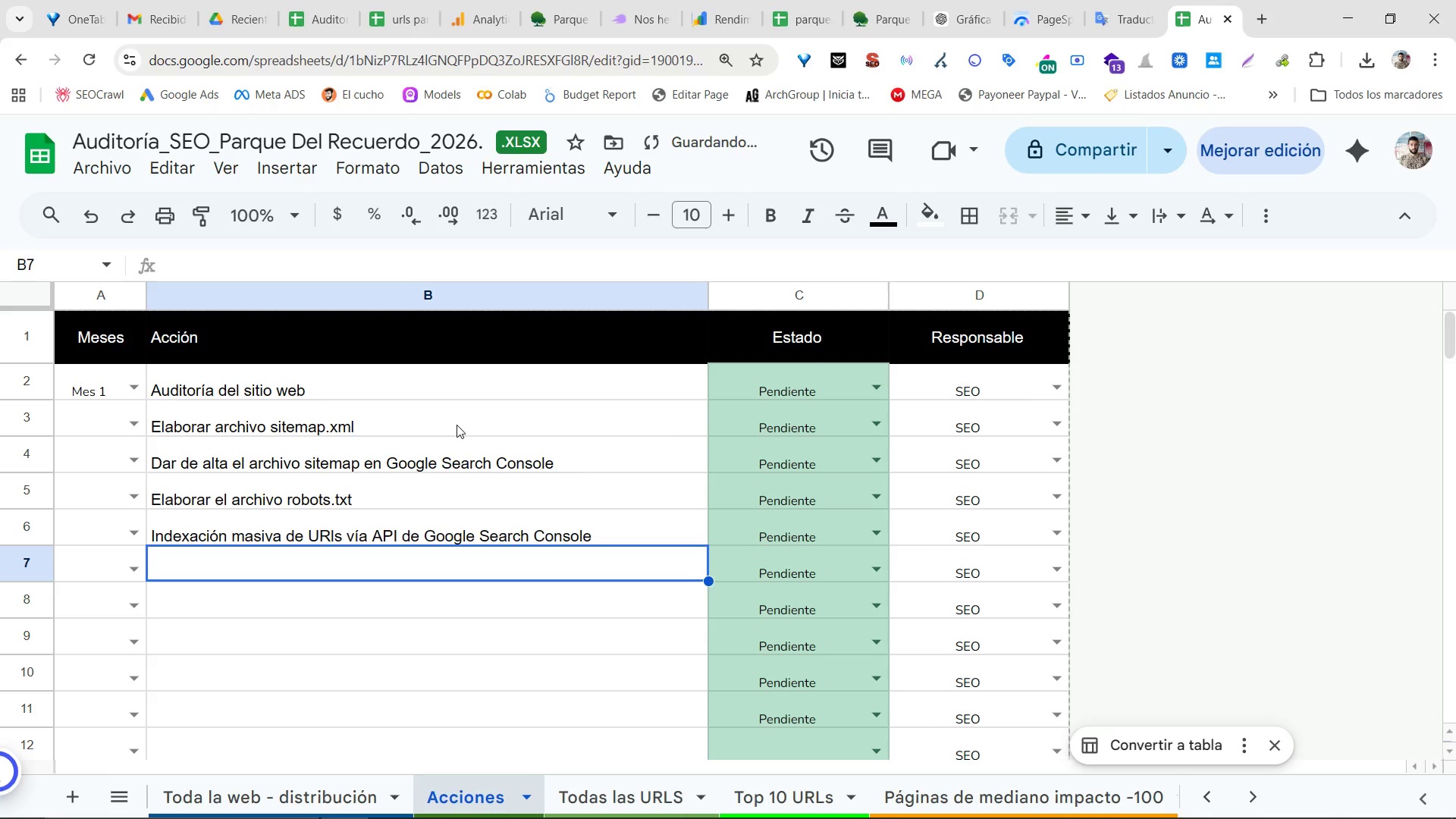 
scroll: coordinate [449, 424], scroll_direction: down, amount: 1.0
 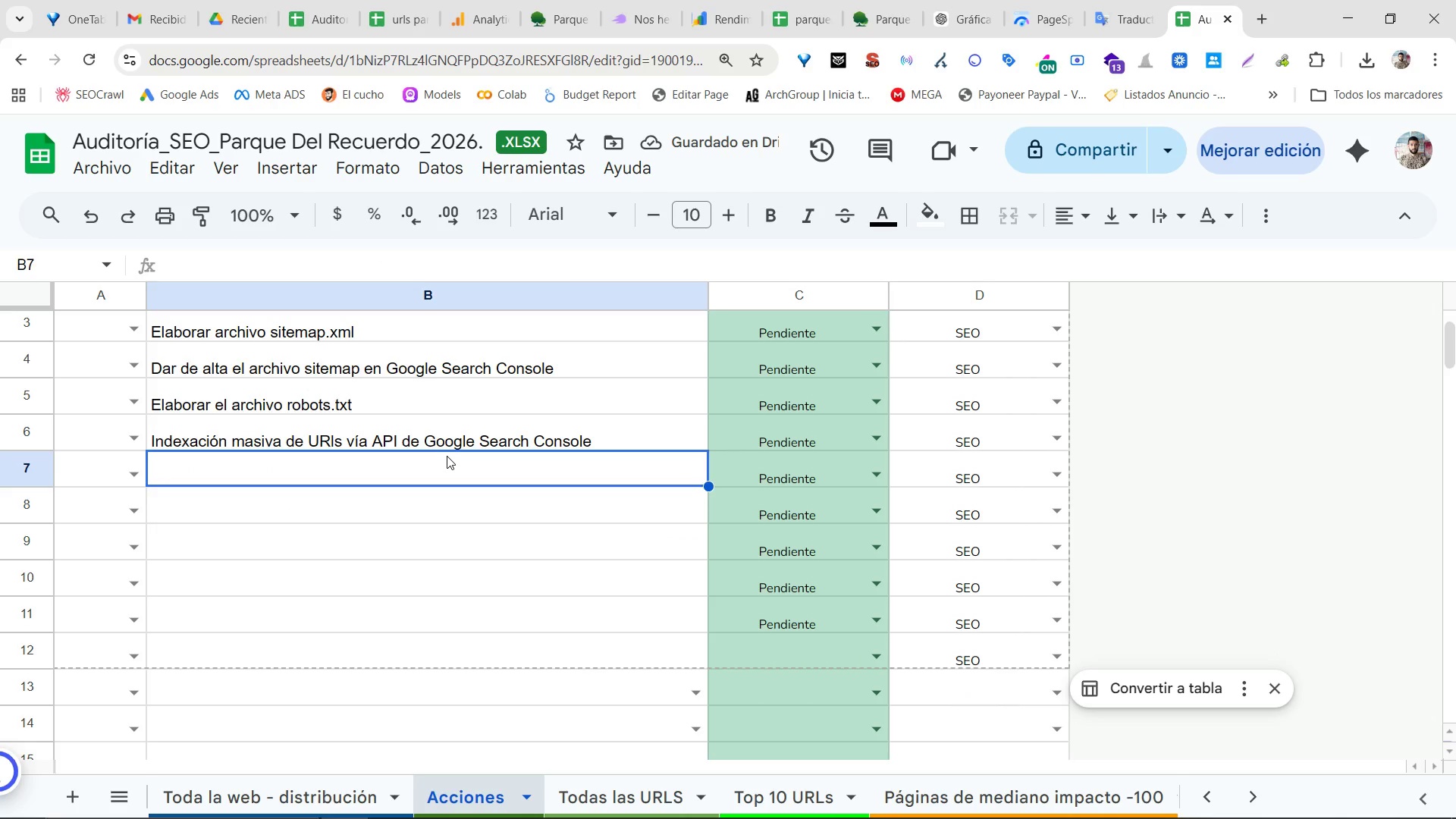 
scroll: coordinate [447, 456], scroll_direction: up, amount: 3.0
 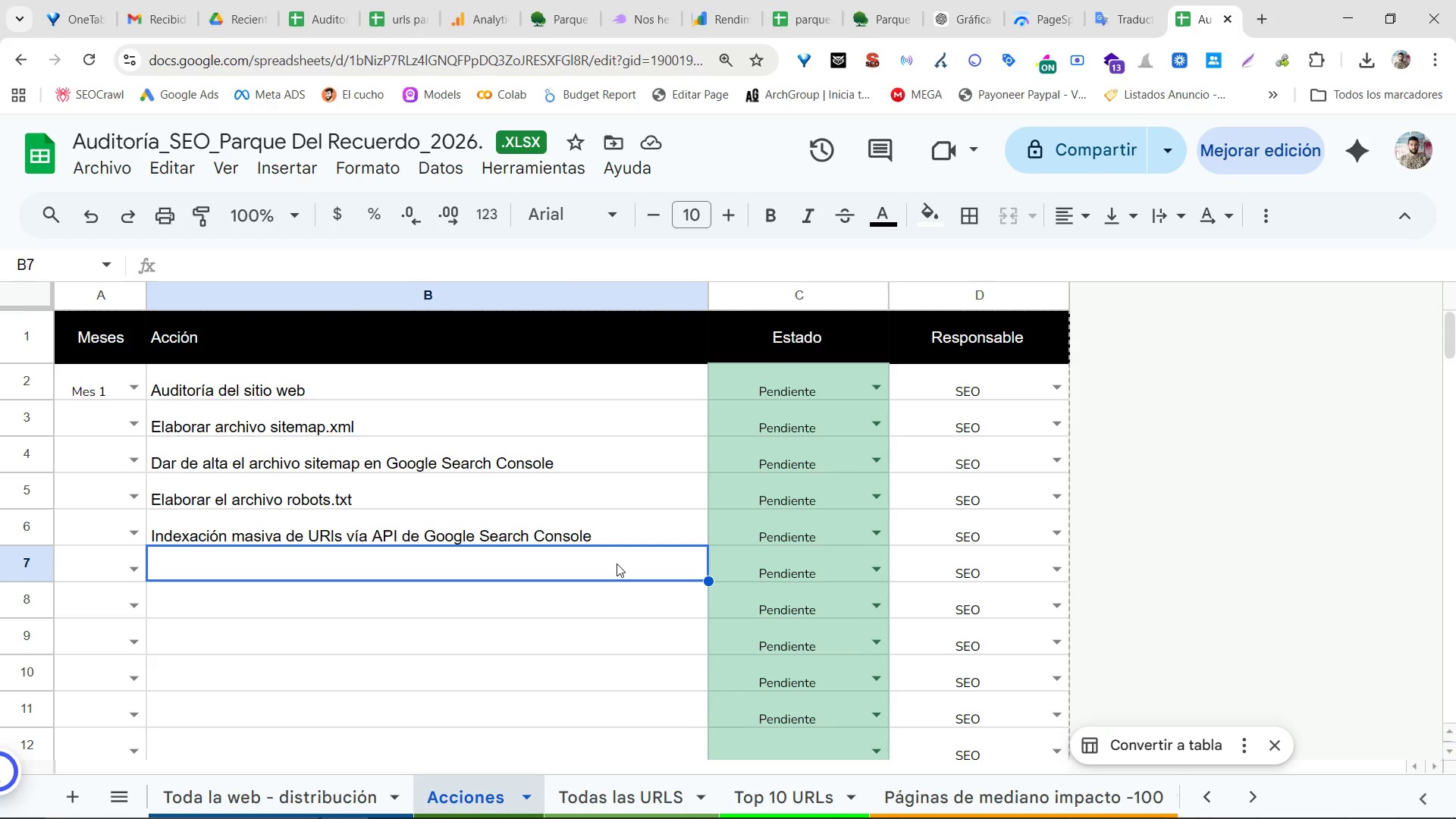 
type(Corregir Urls sin datos estructurados )
 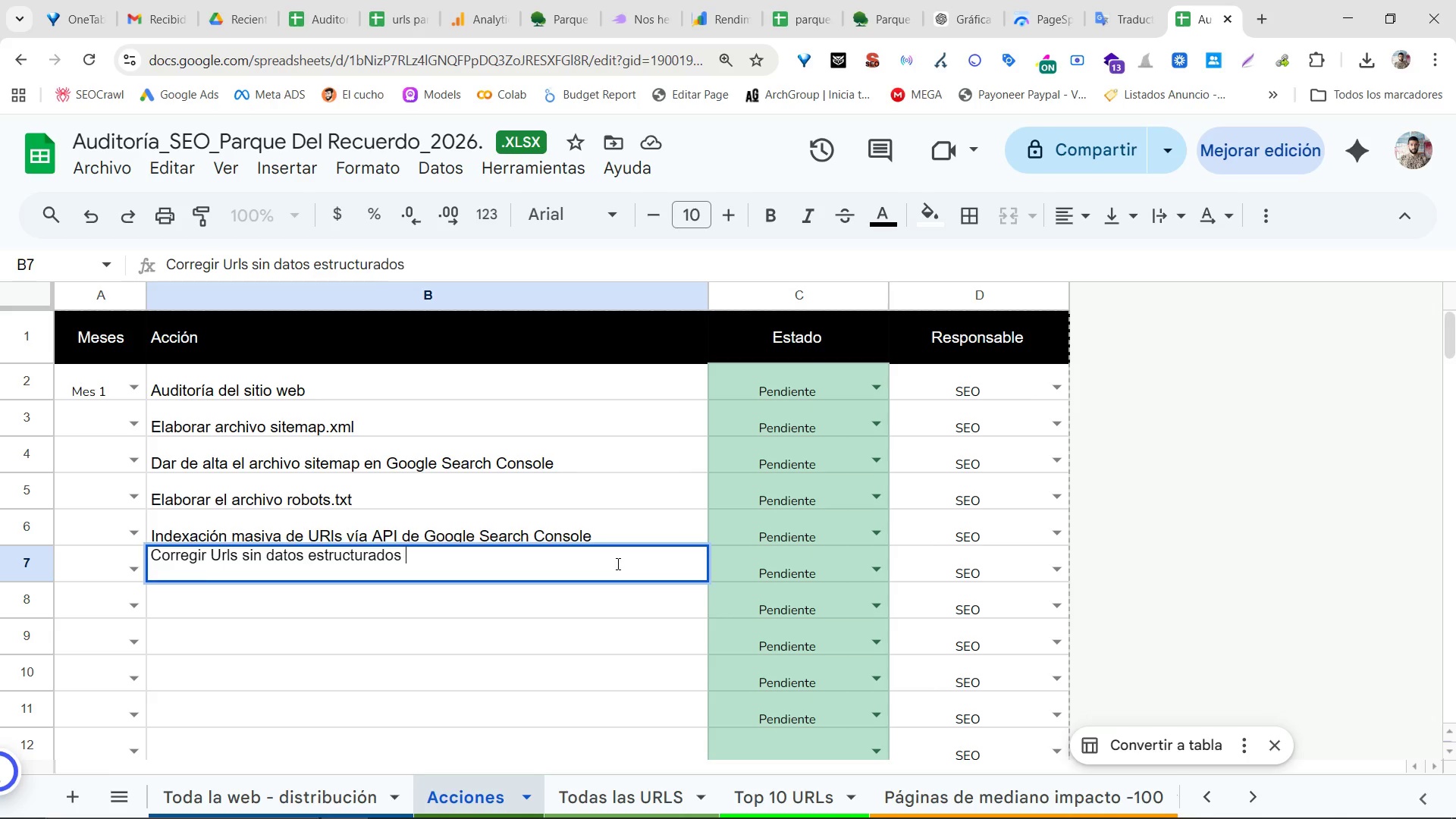 
key(Enter)
 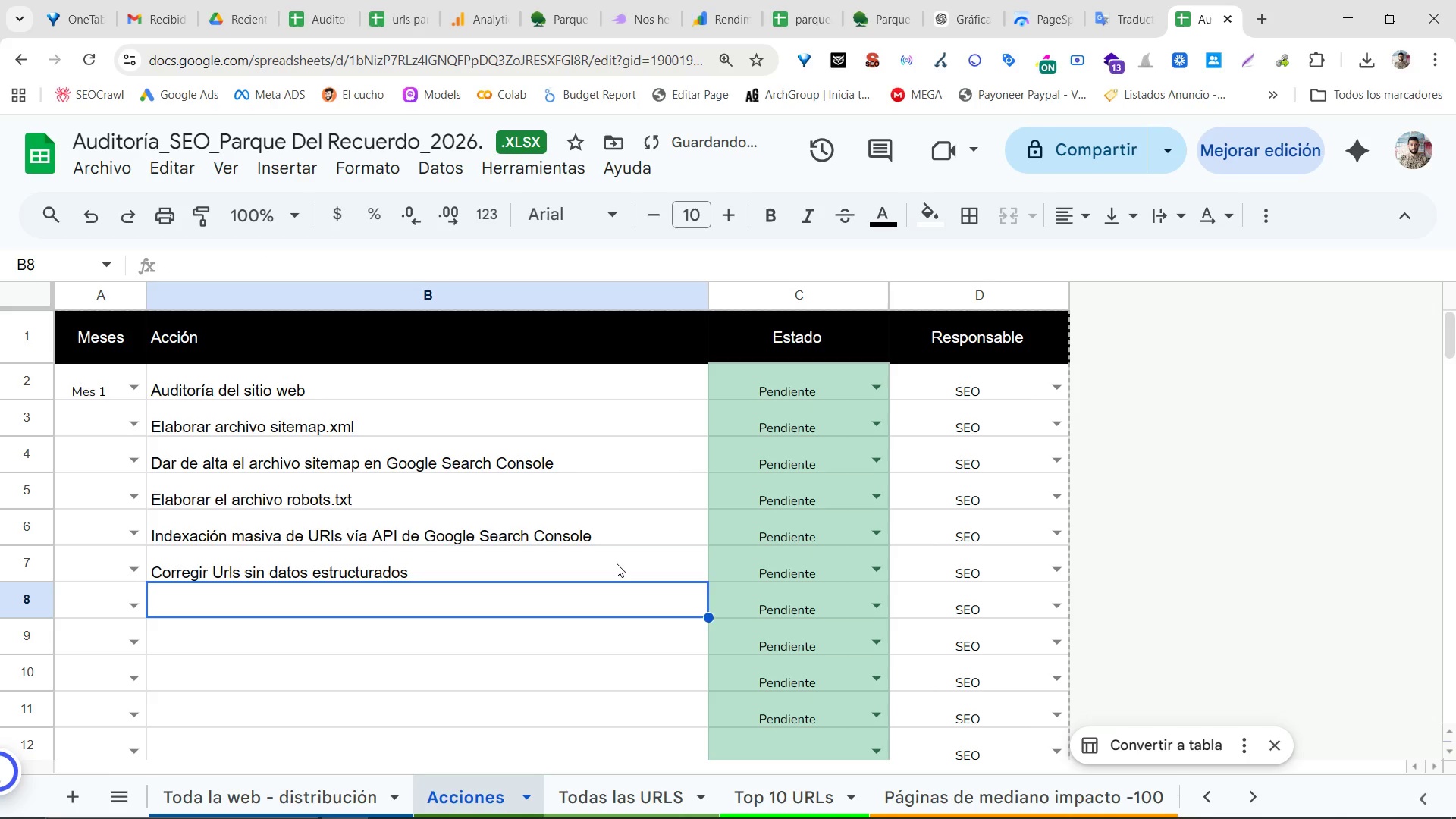 
type(Corregir H1 y )
key(Backspace)
key(Backspace)
key(Backspace)
key(Backspace)
key(Backspace)
key(Backspace)
type( URls sin H1)
 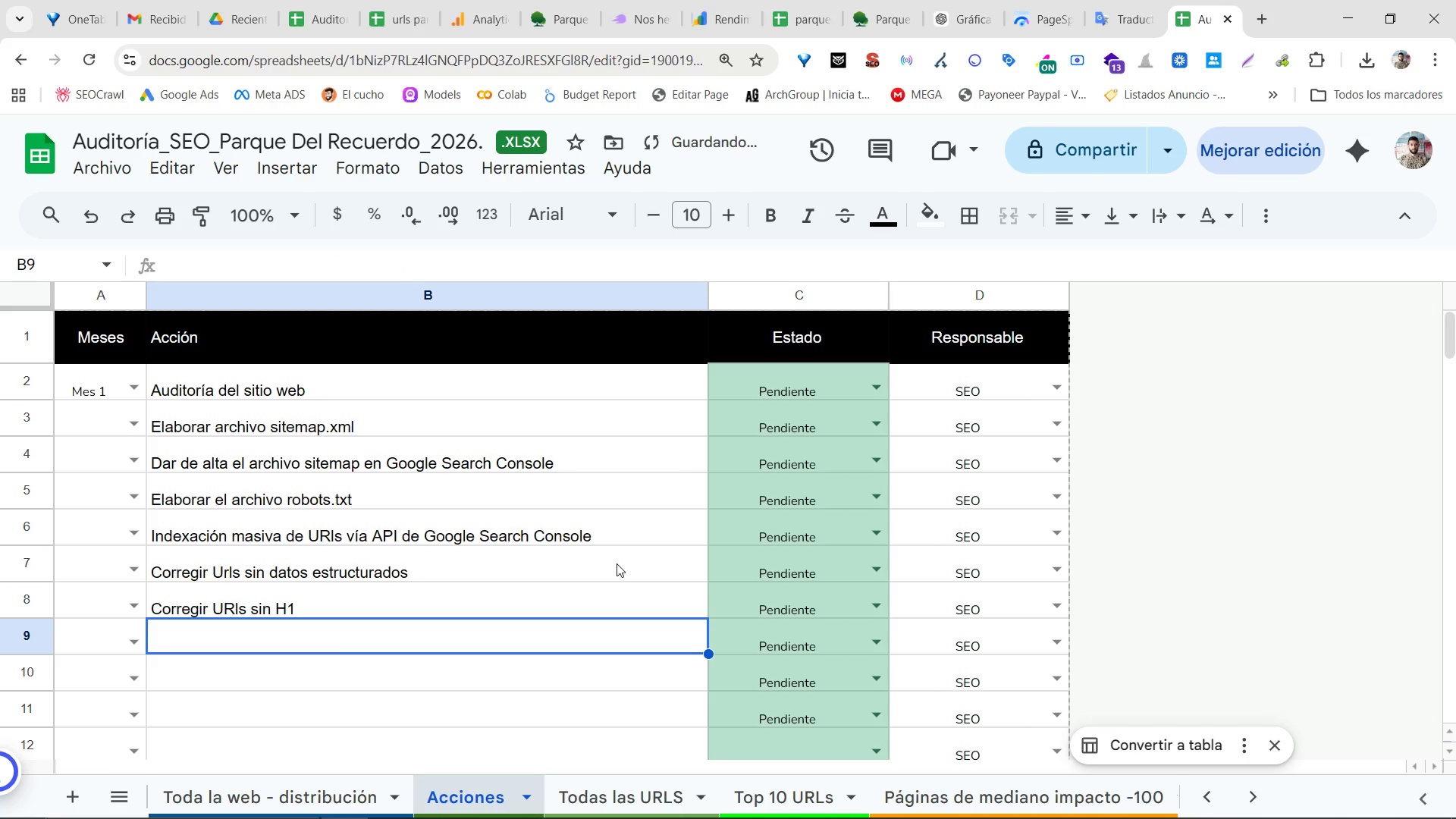 
 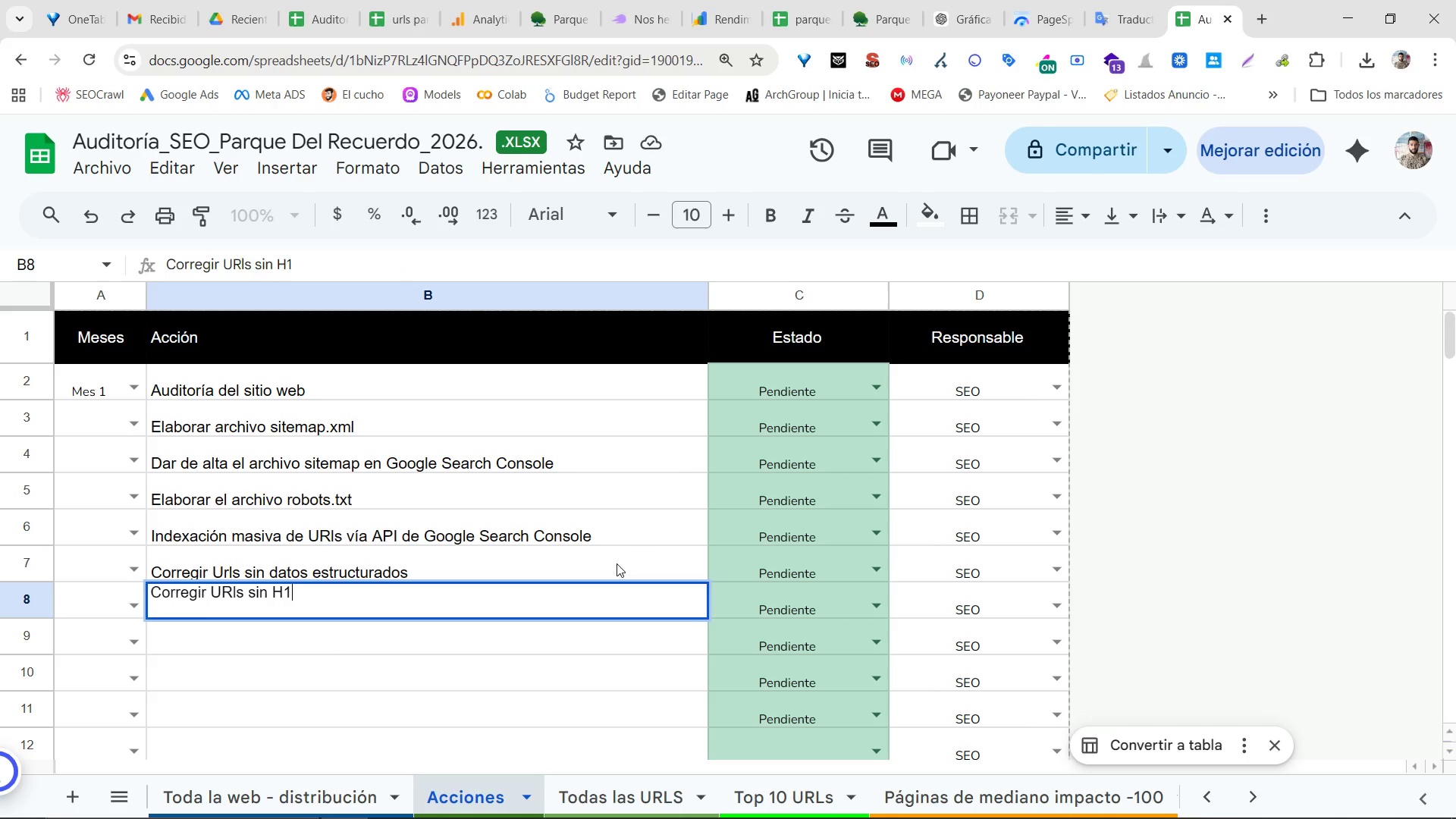 
key(Enter)
 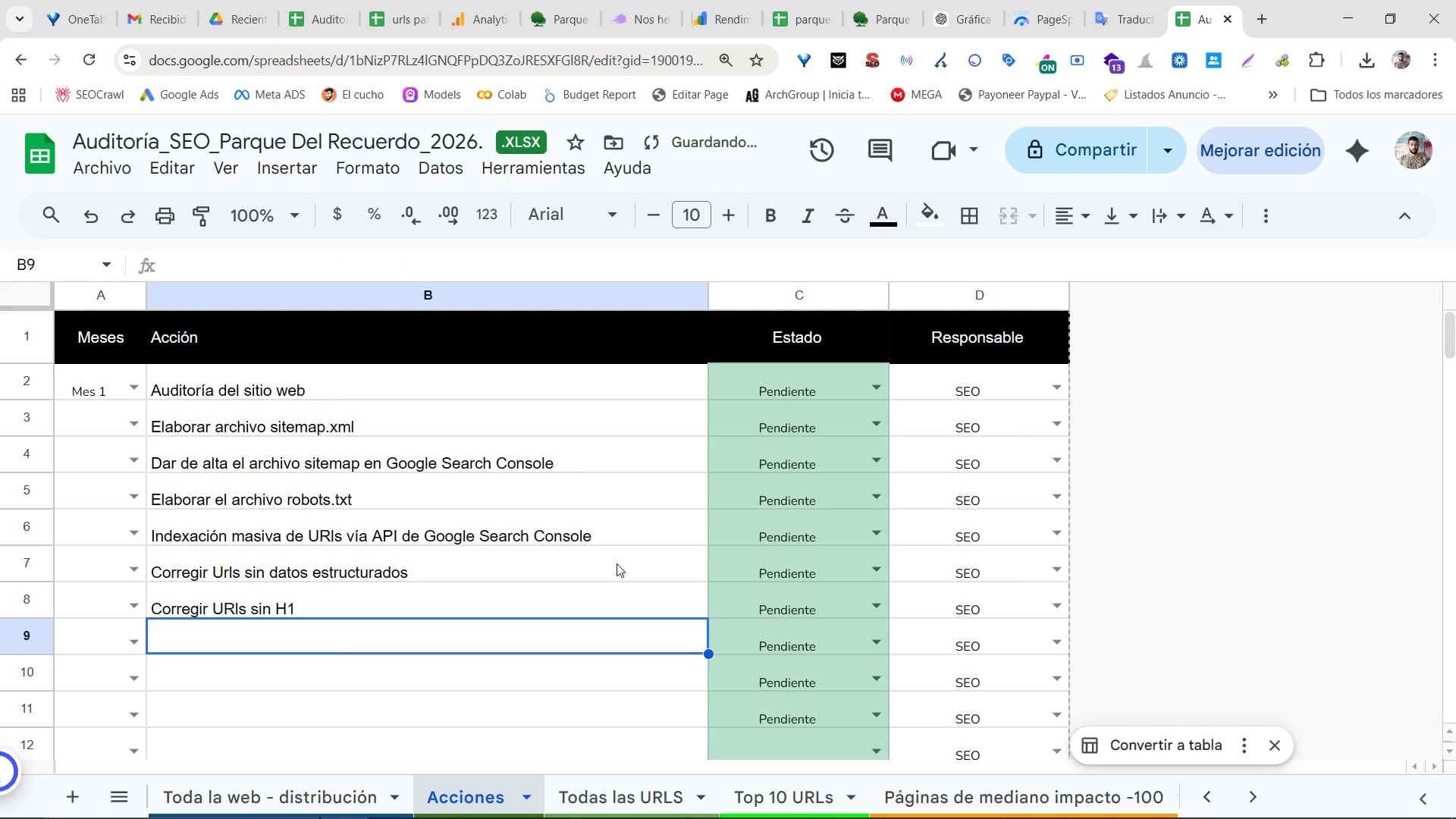 
type(Corregir Urls sin titles)
 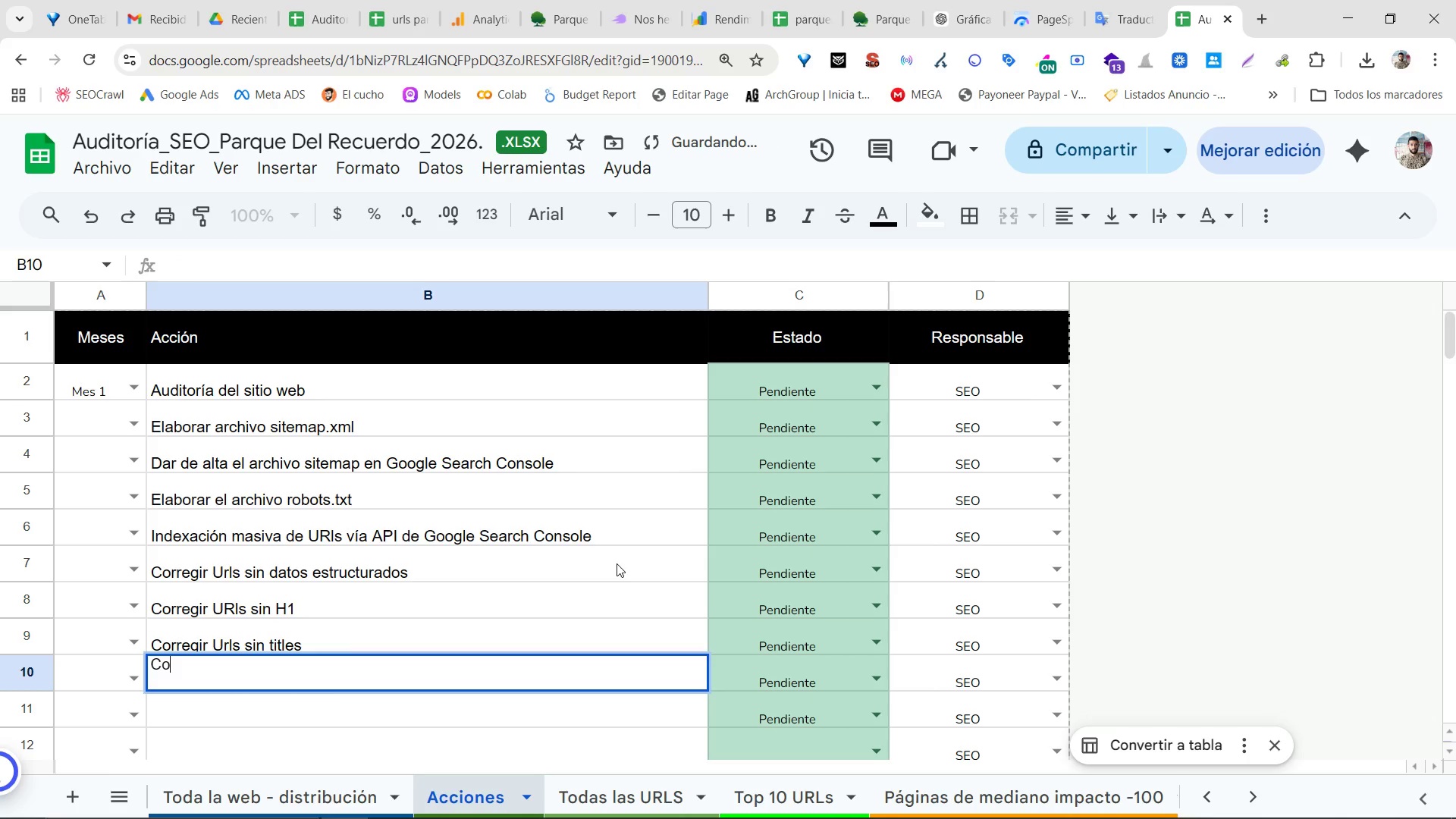 
 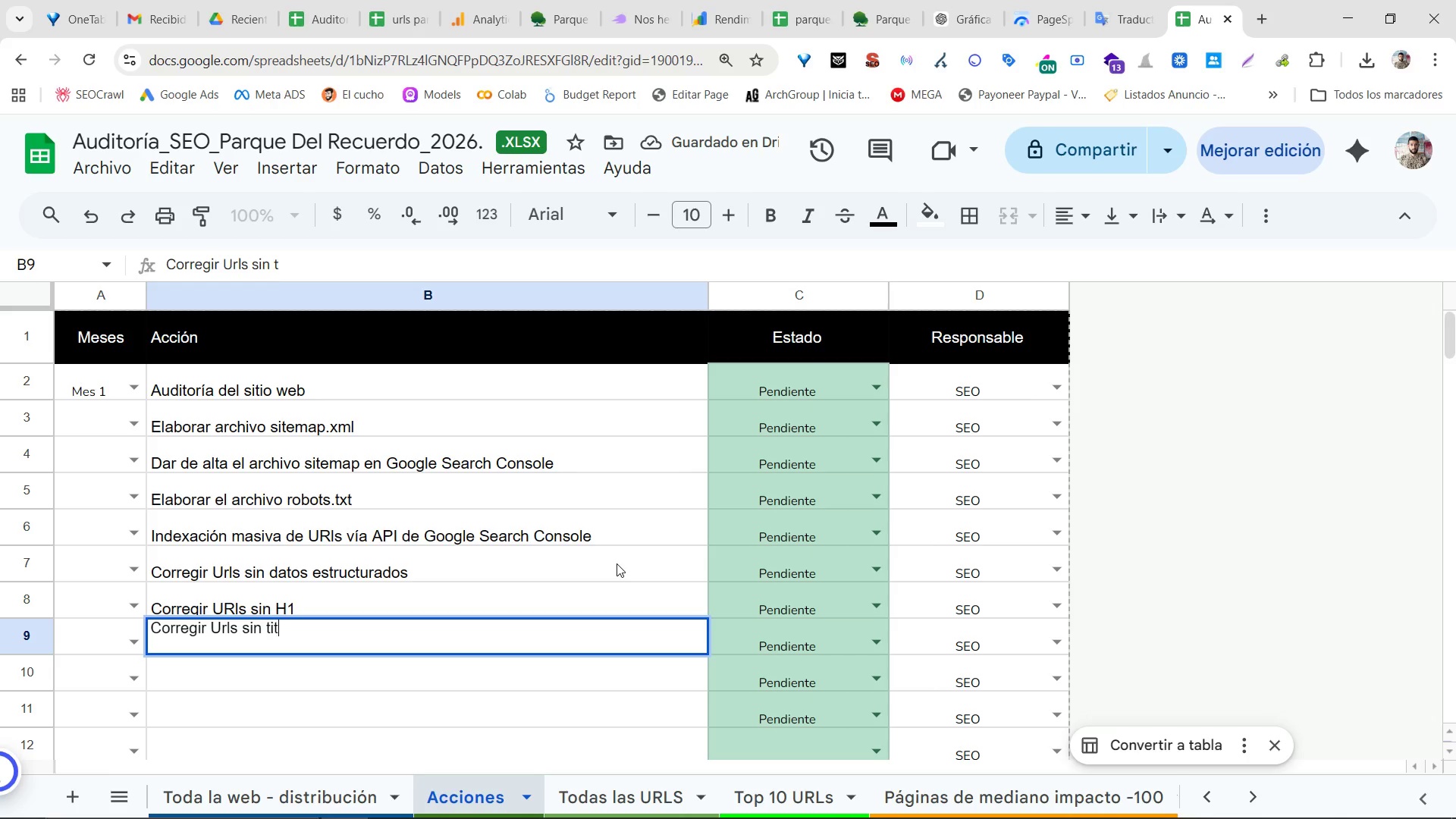 
key(Enter)
 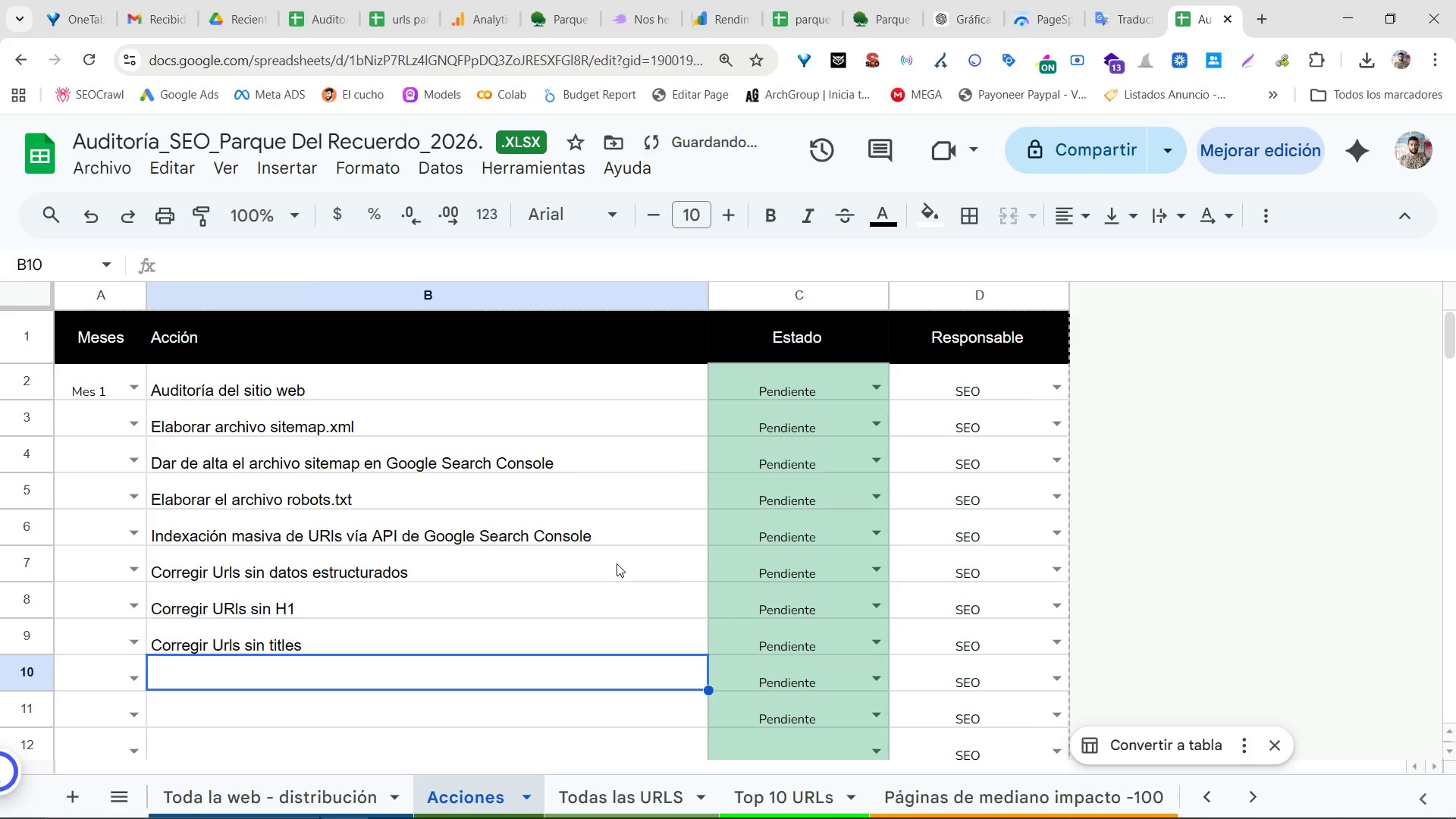 
type(Corregir URls sin metadescription )
 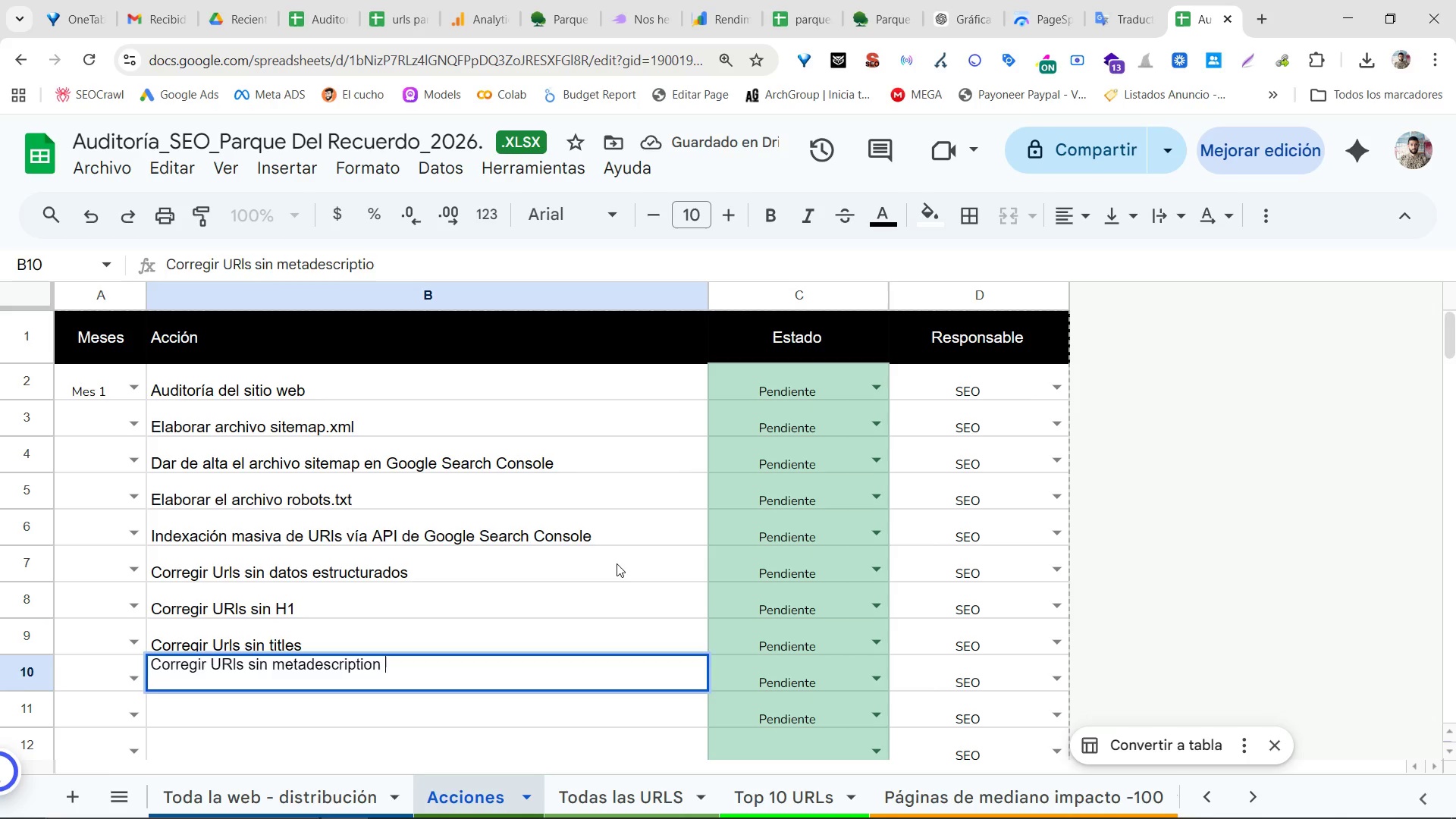 
key(Enter)
 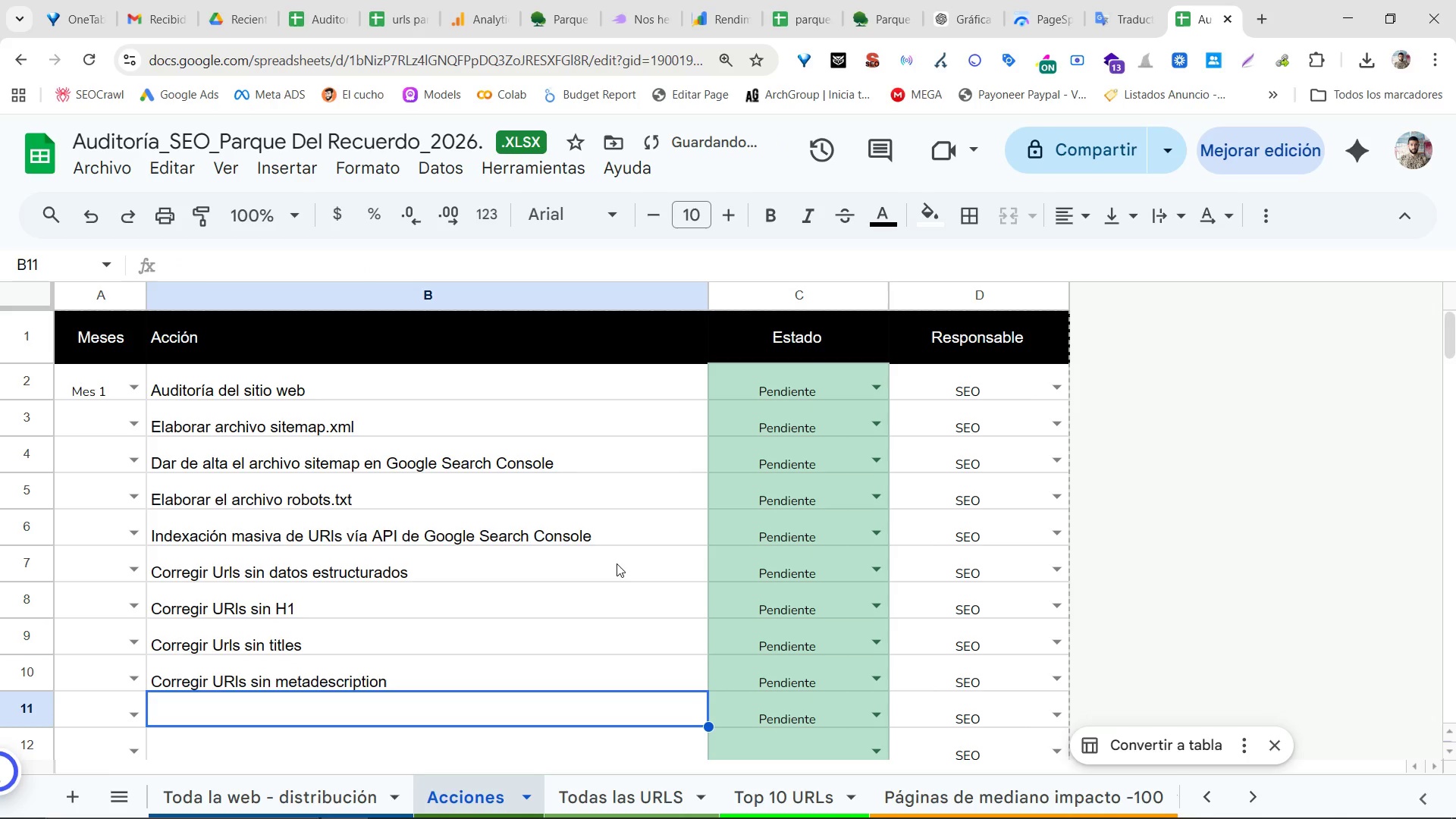 
type(Urls con poco contenido )
key(Backspace)
type(> Corregir el renderizado de JS para que Google rastre )
key(Backspace)
type(e y entienda el contenido de c)
key(Backspace)
type(todo el sitio web )
 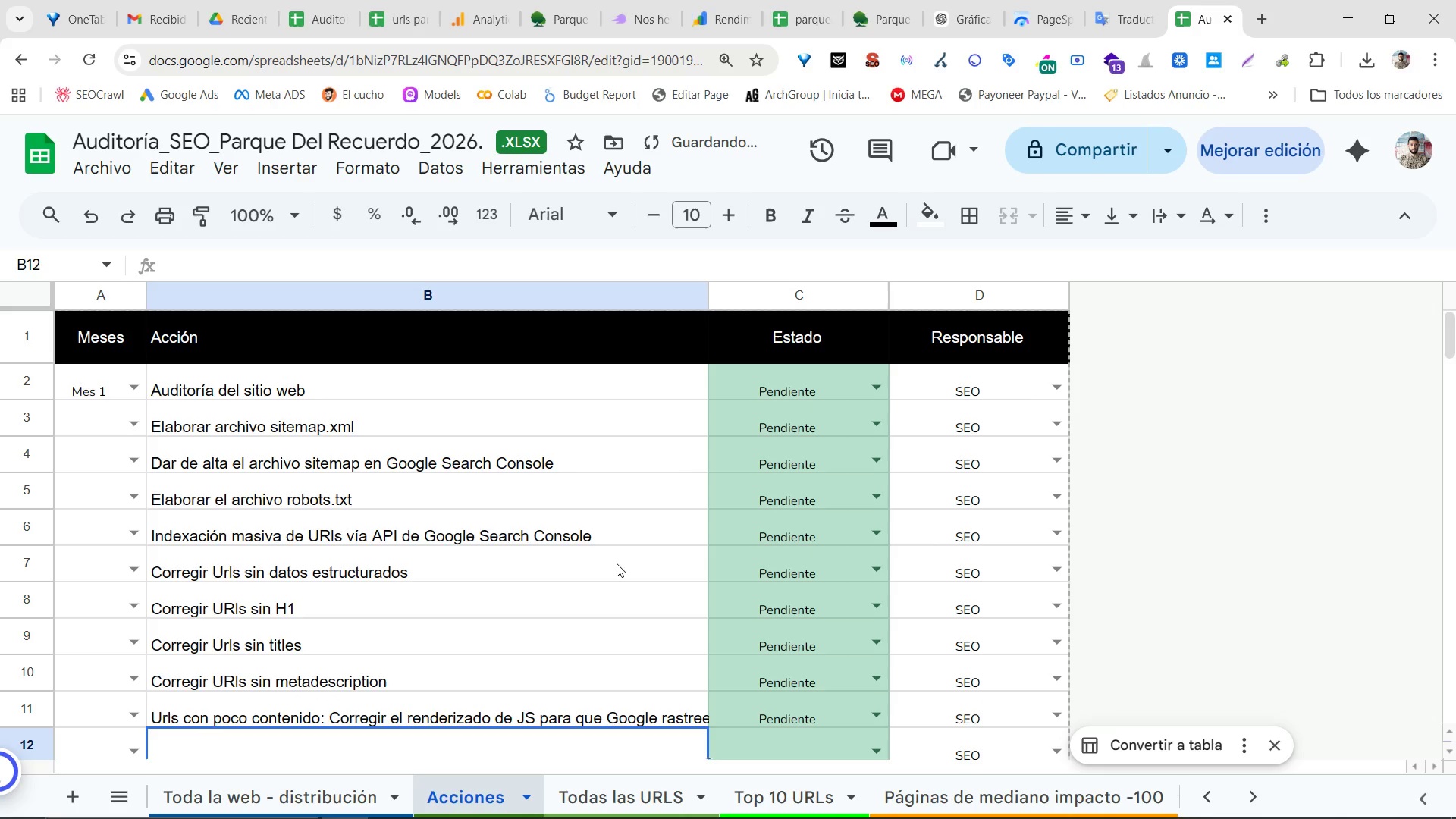 
 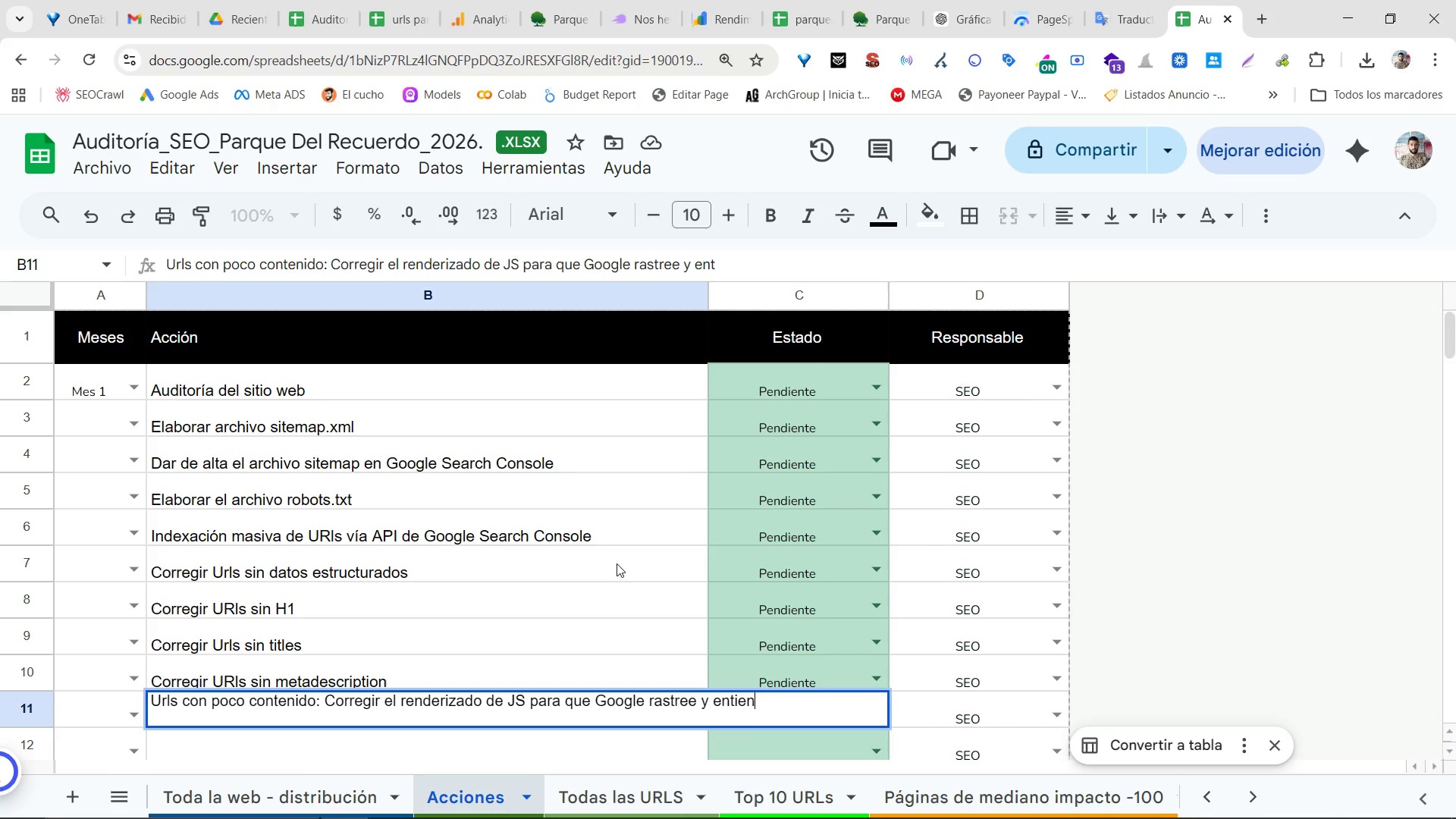 
key(Enter)
 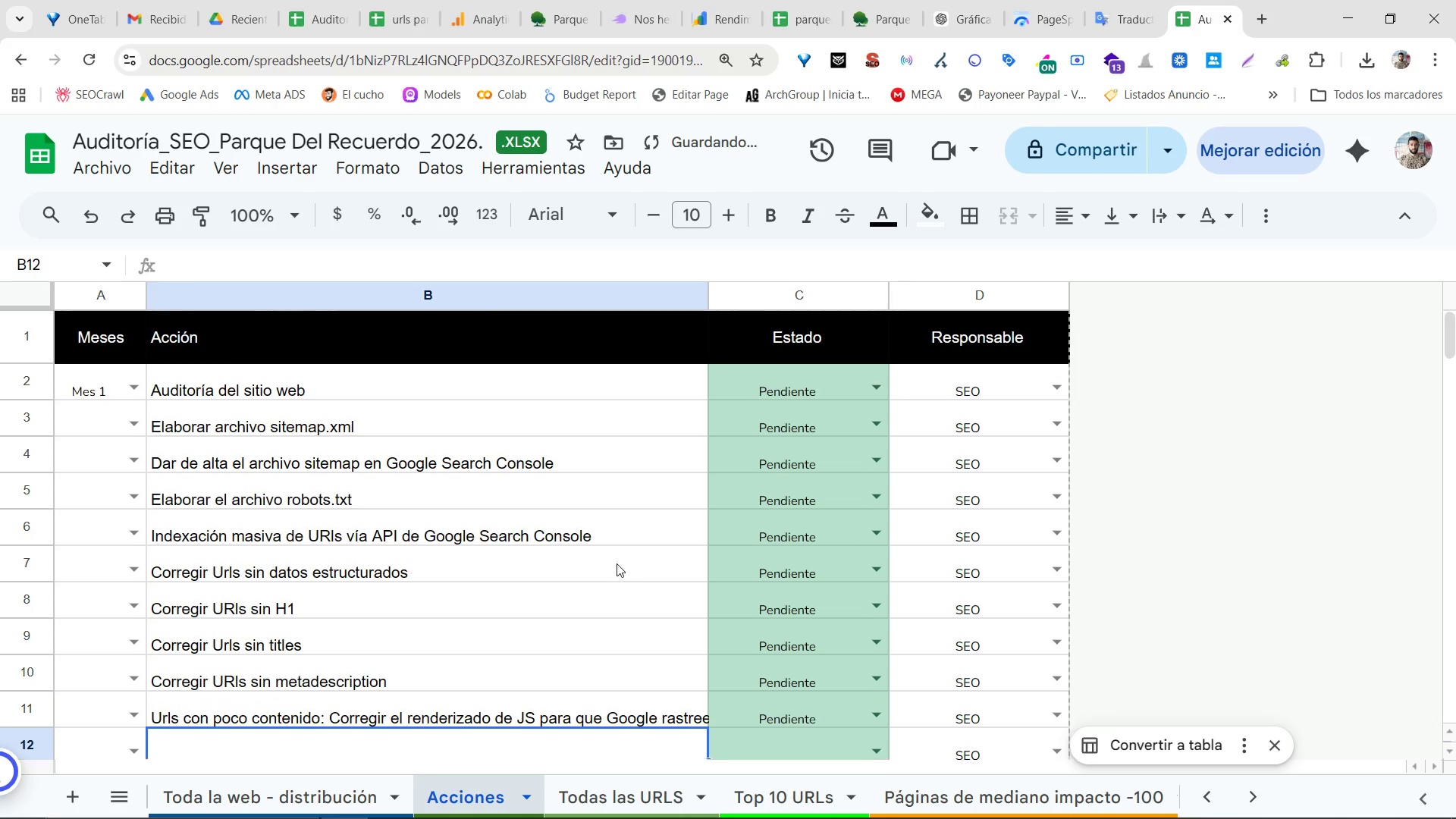 
scroll: coordinate [617, 563], scroll_direction: up, amount: 1.0
 